 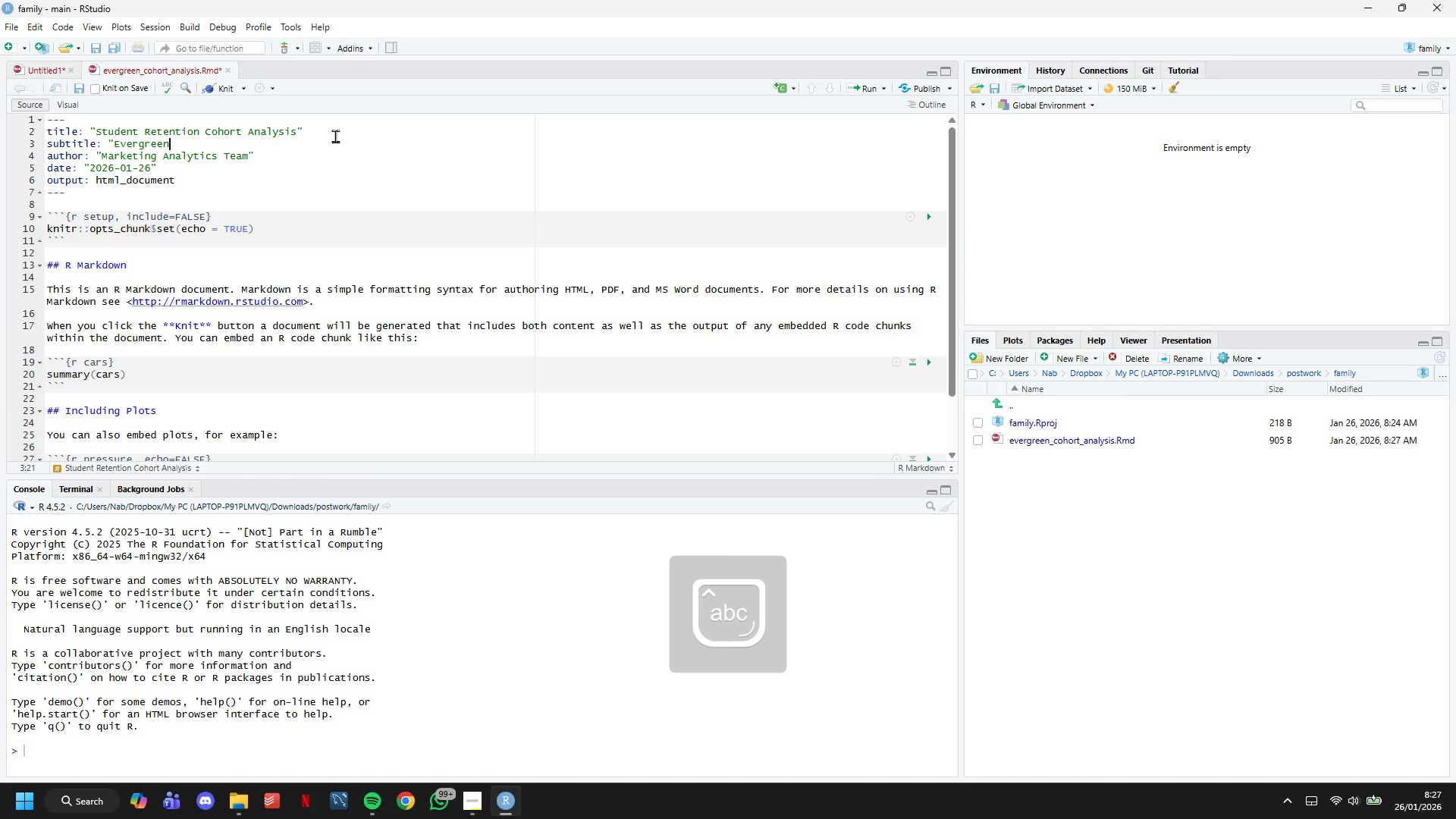 
hold_key(key=ShiftLeft, duration=1.06)
 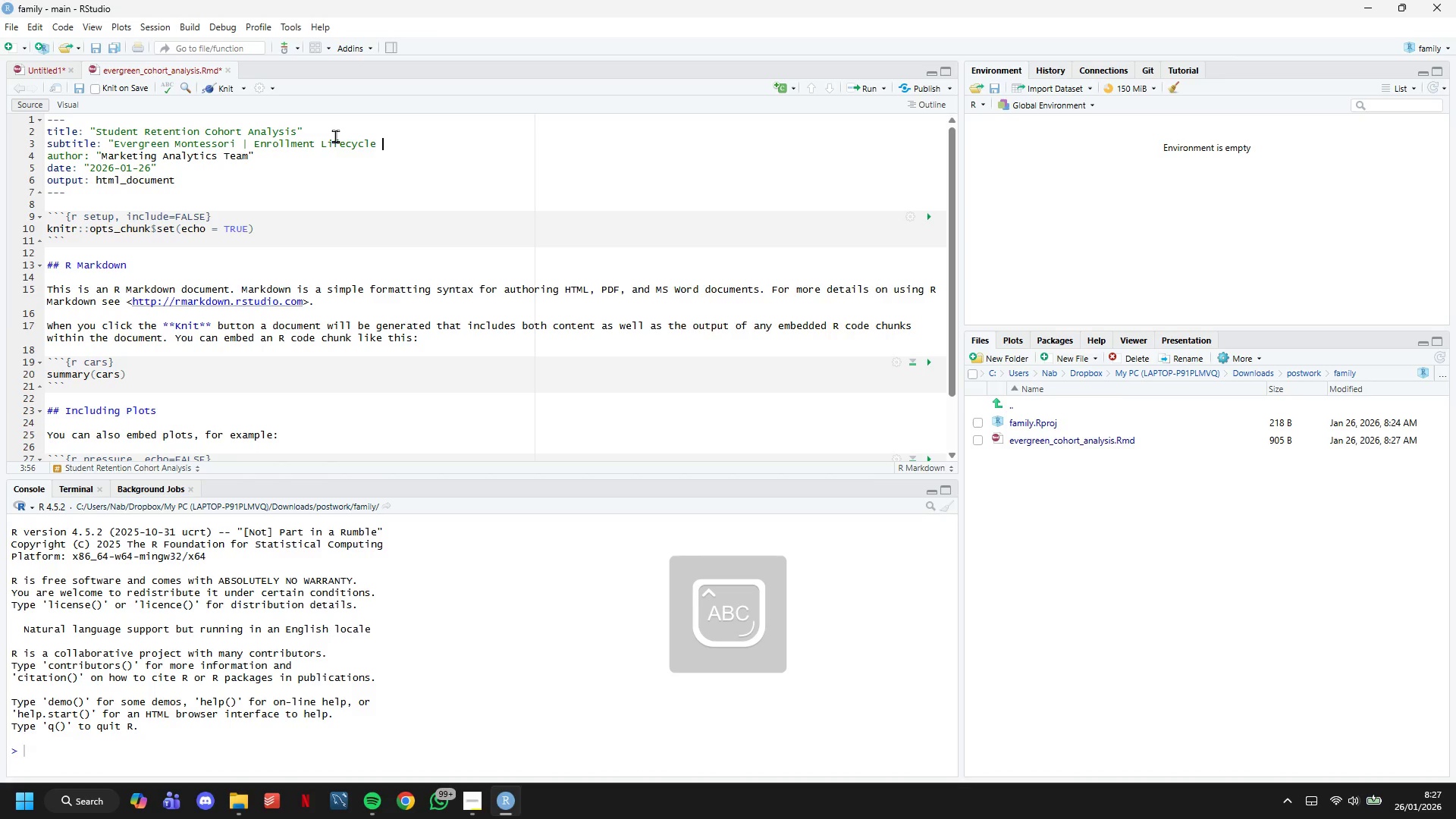 
wait(7.94)
 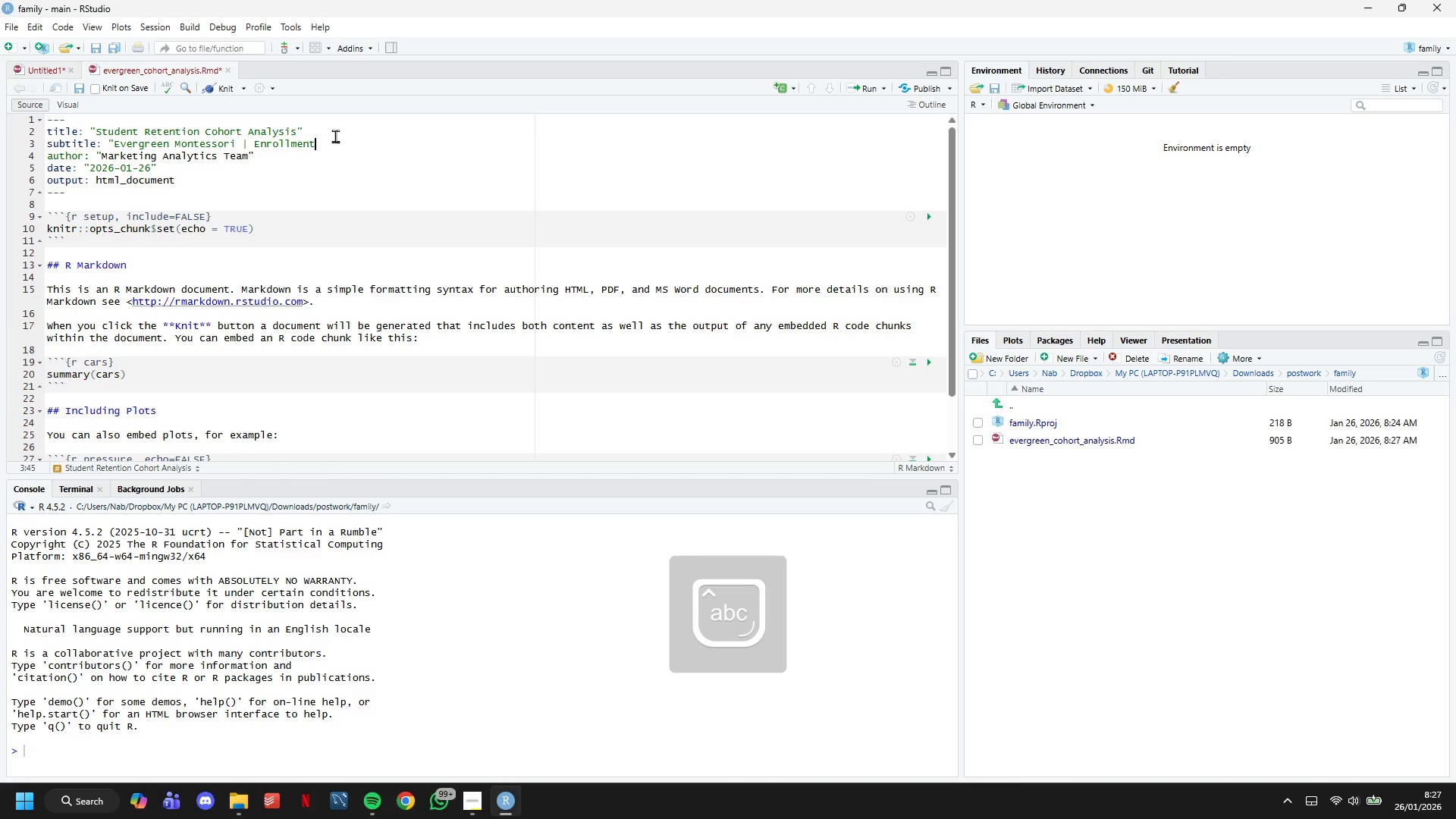 
hold_key(key=ShiftLeft, duration=0.42)
 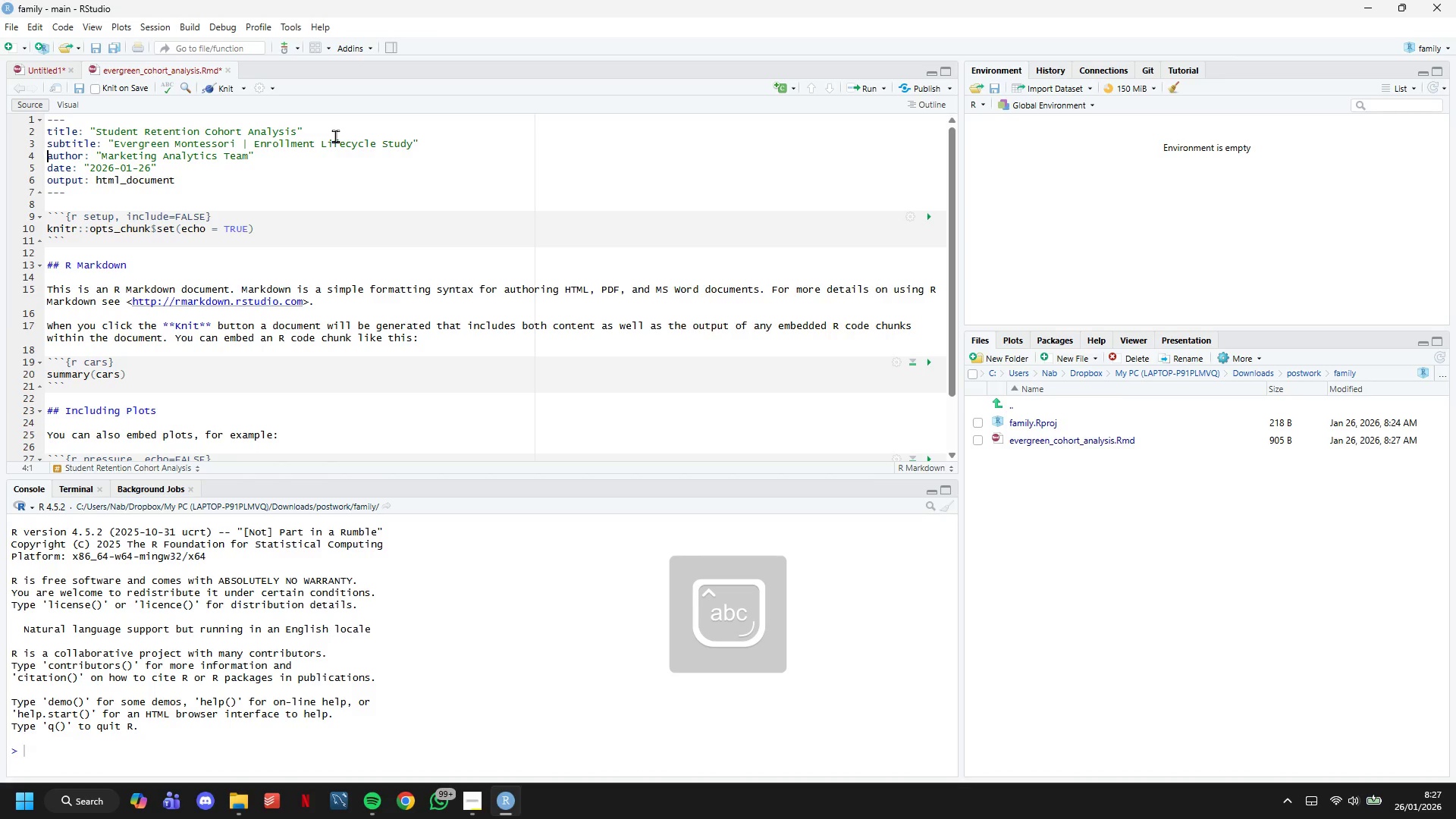 
key(ArrowRight)
 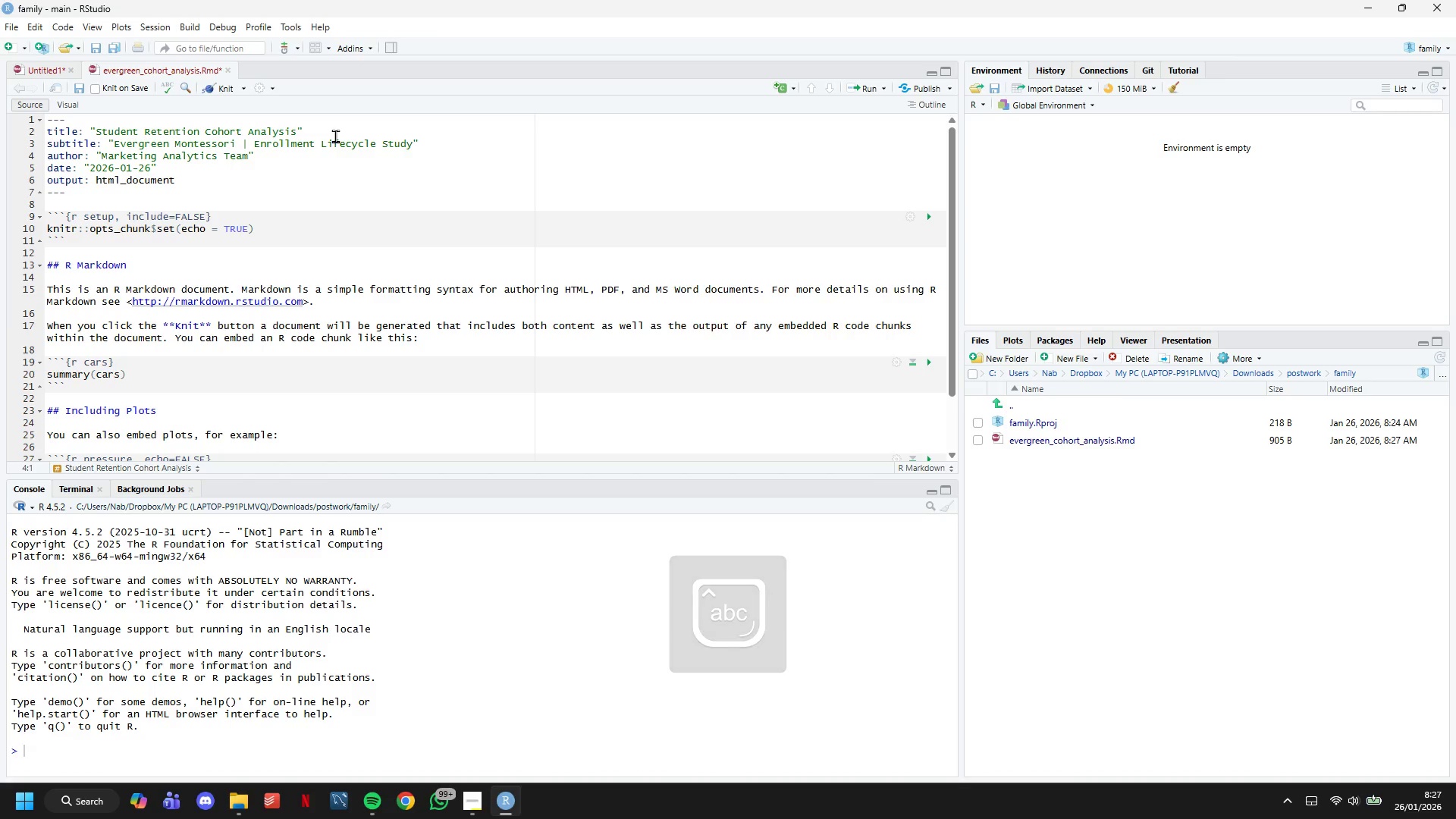 
key(ArrowLeft)
 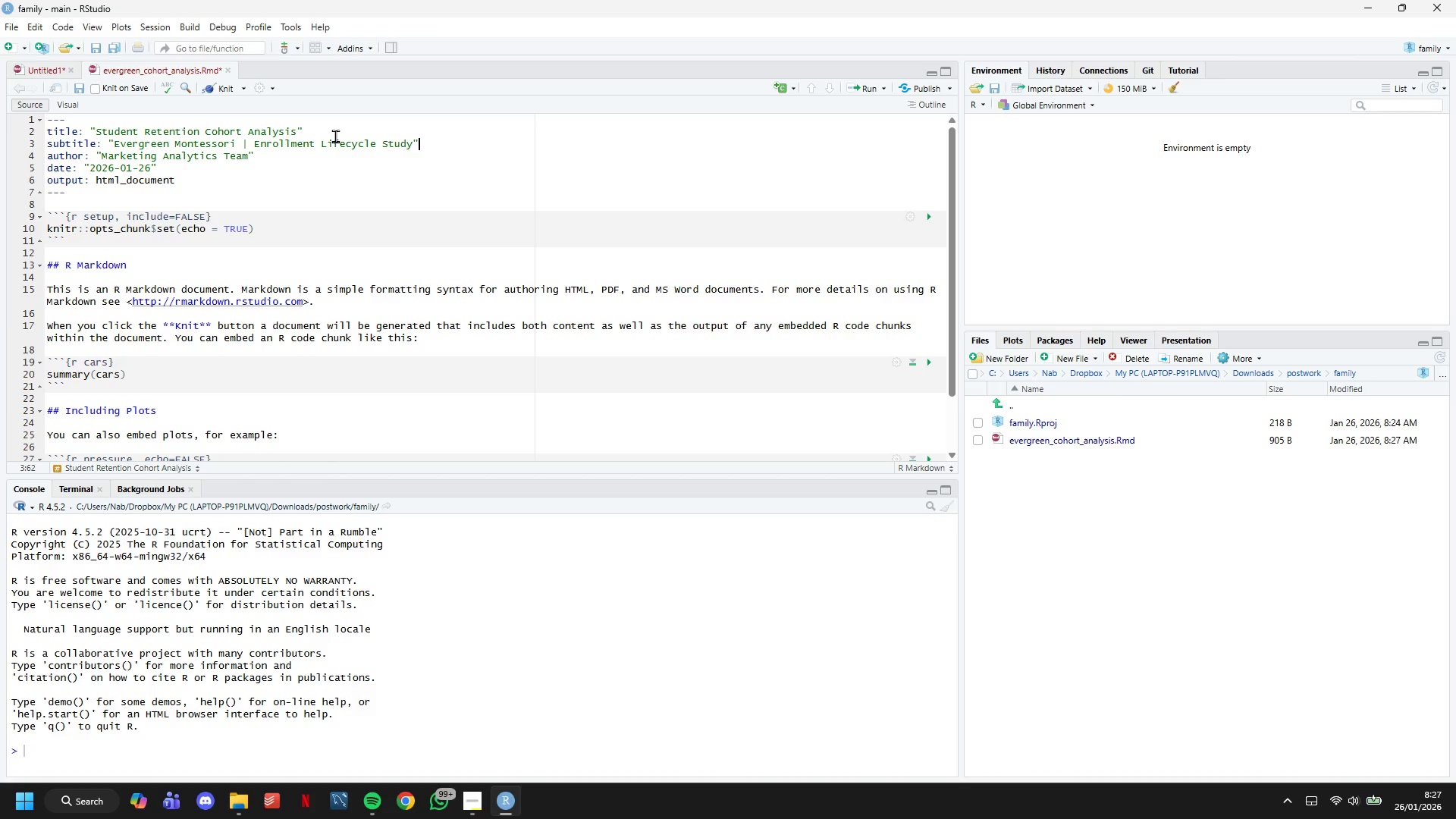 
wait(9.52)
 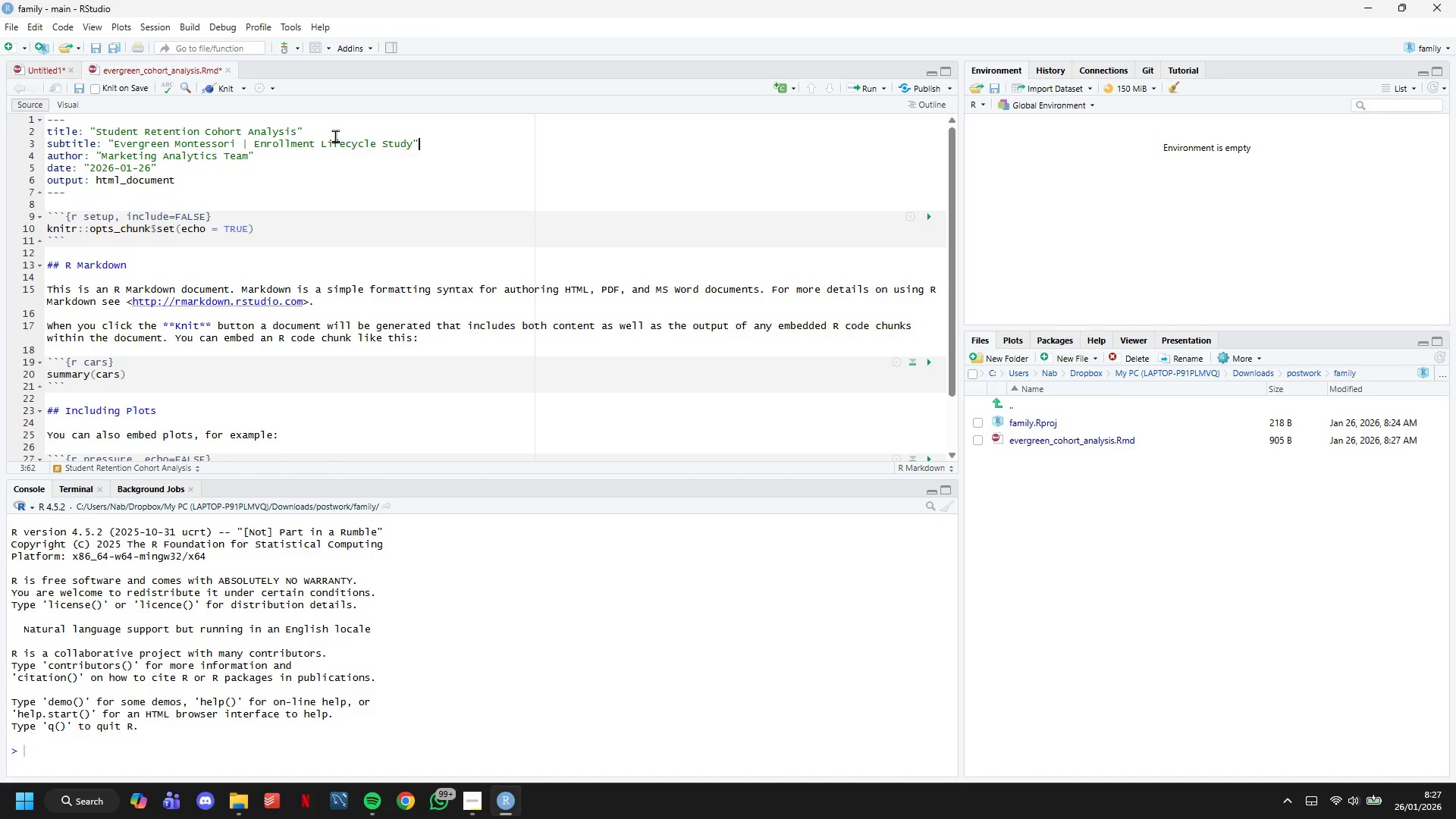 
key(ArrowRight)
 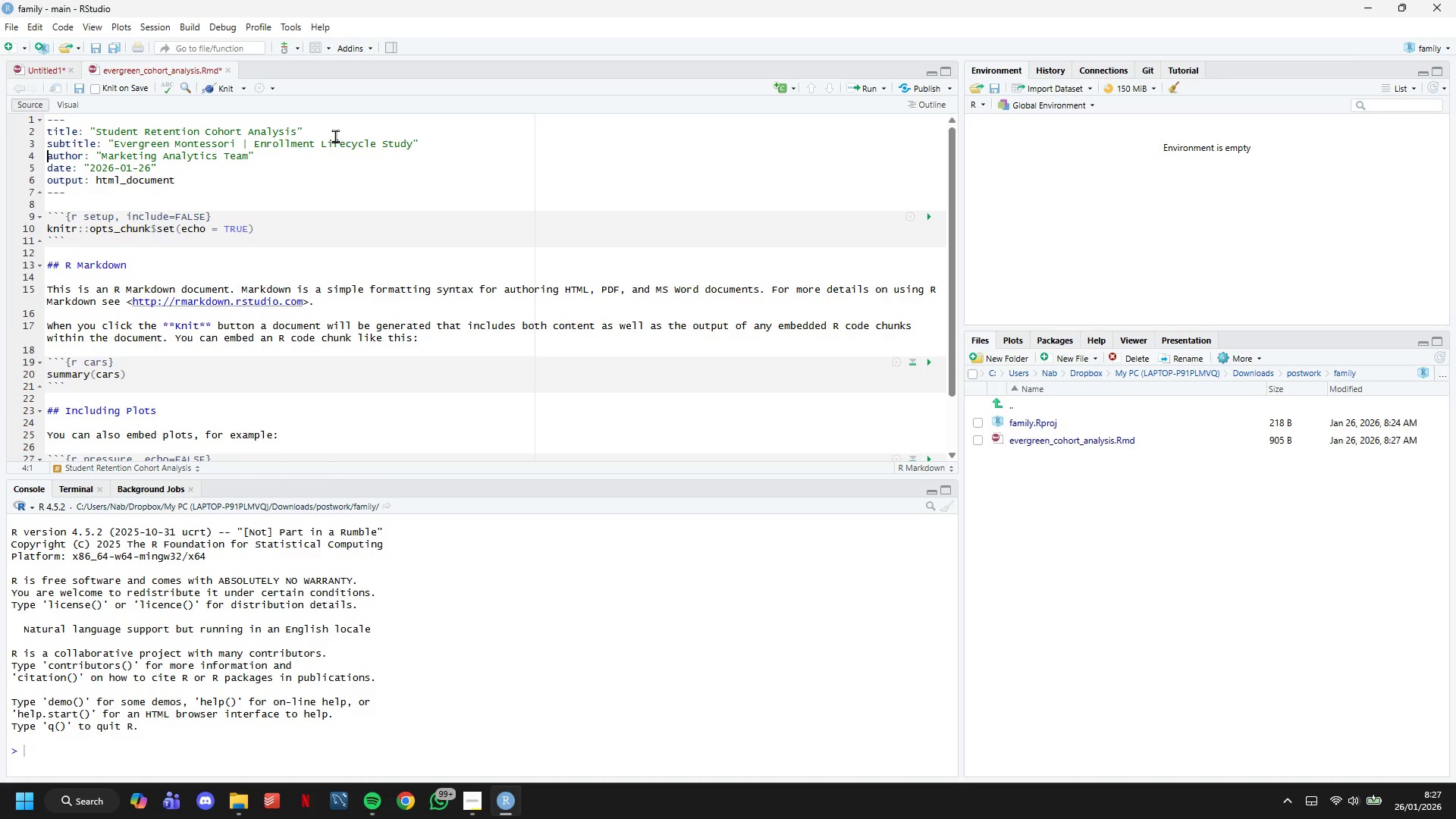 
key(ArrowDown)
 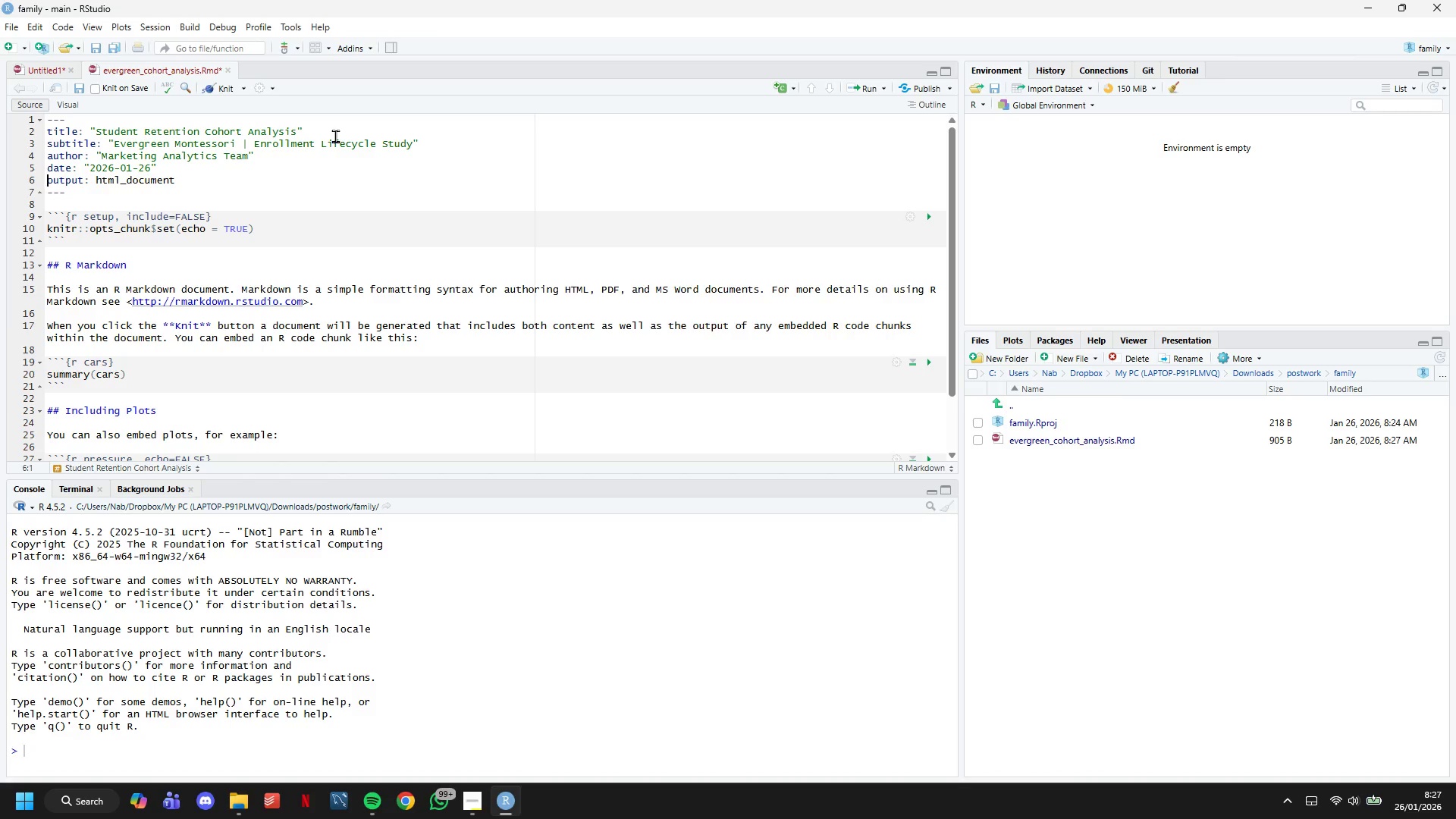 
key(ArrowDown)
 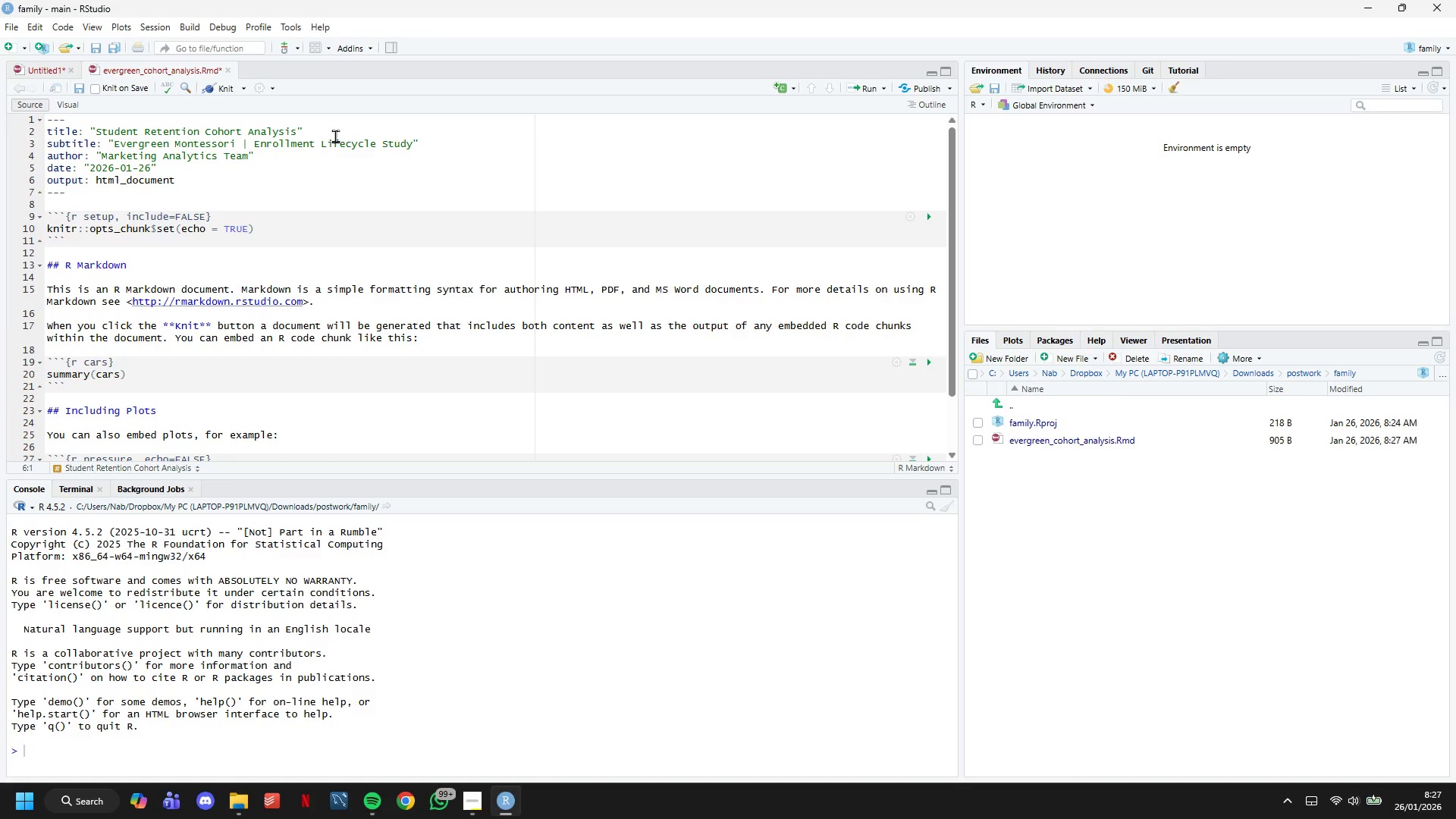 
key(ArrowDown)
 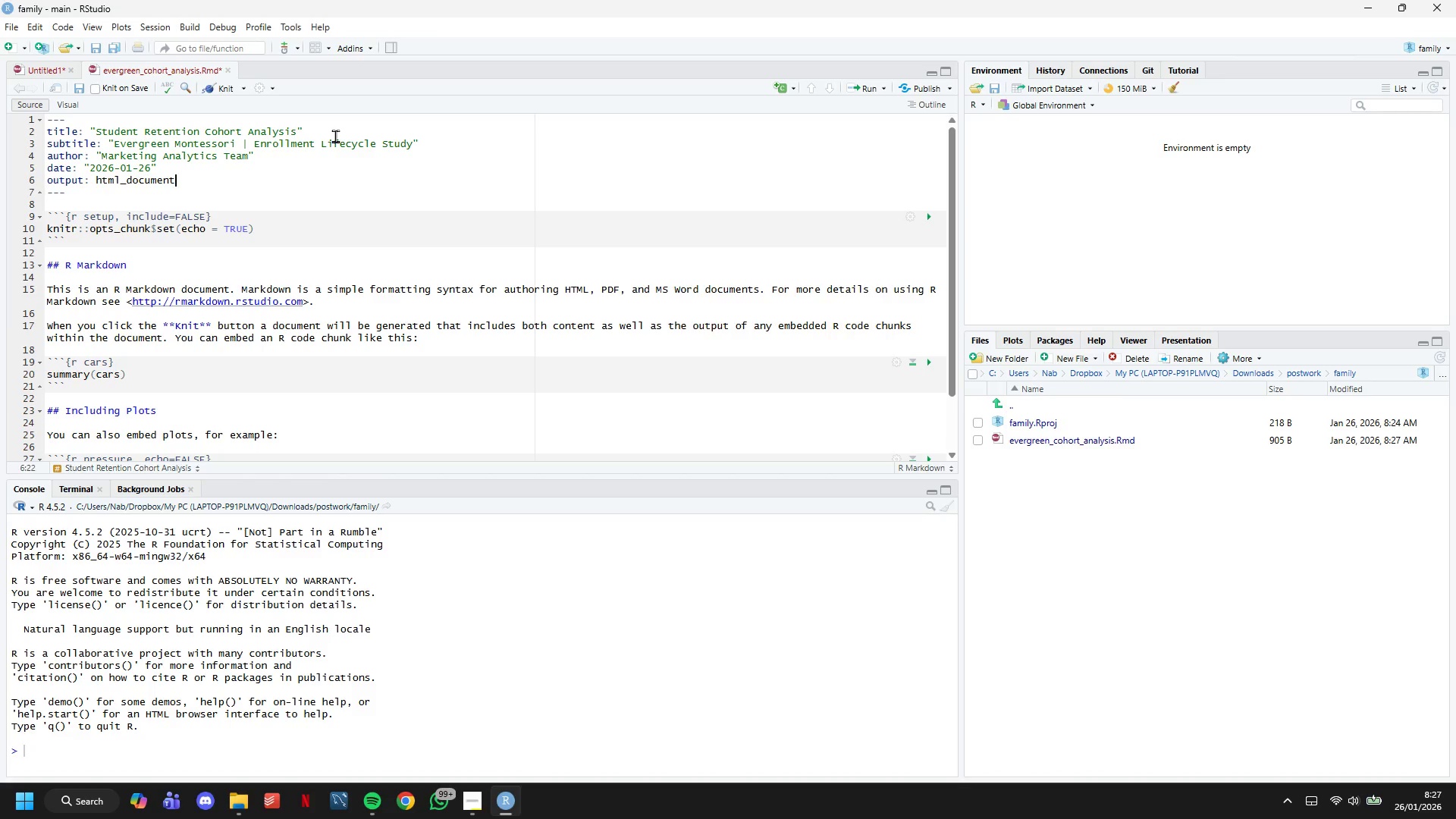 
key(ArrowLeft)
 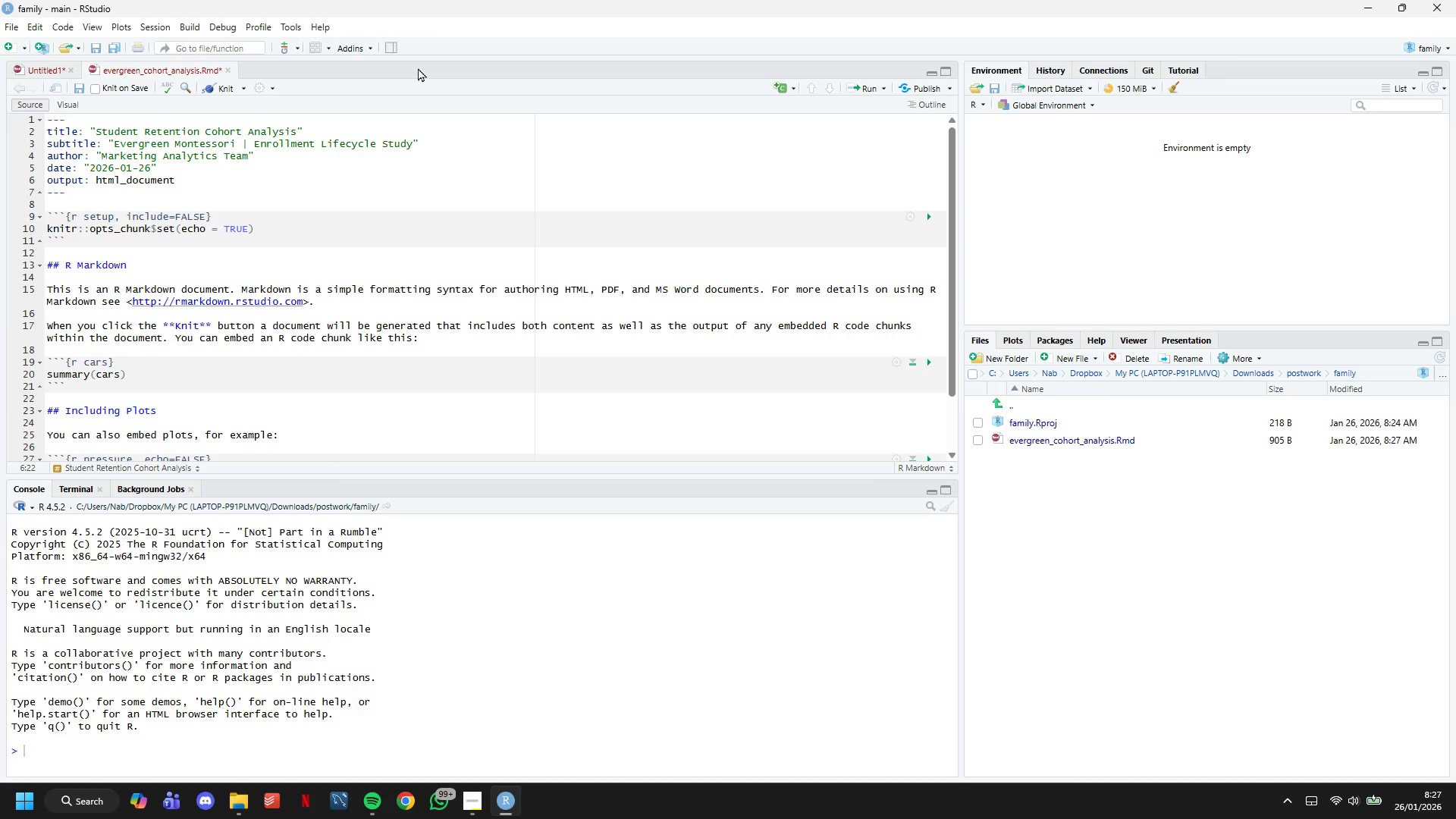 
scroll: coordinate [435, 140], scroll_direction: down, amount: 7.0
 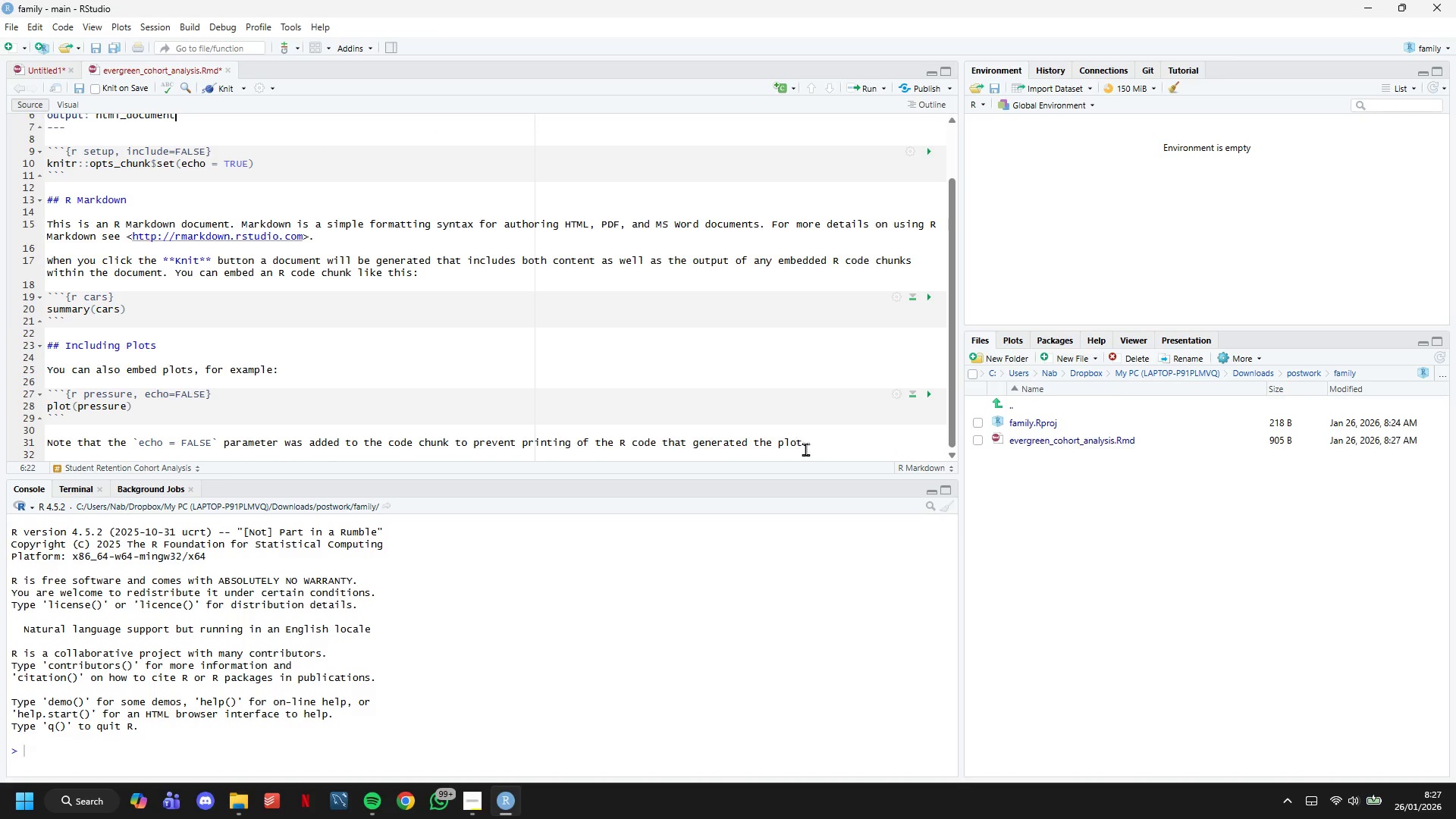 
left_click_drag(start_coordinate=[811, 449], to_coordinate=[42, 266])
 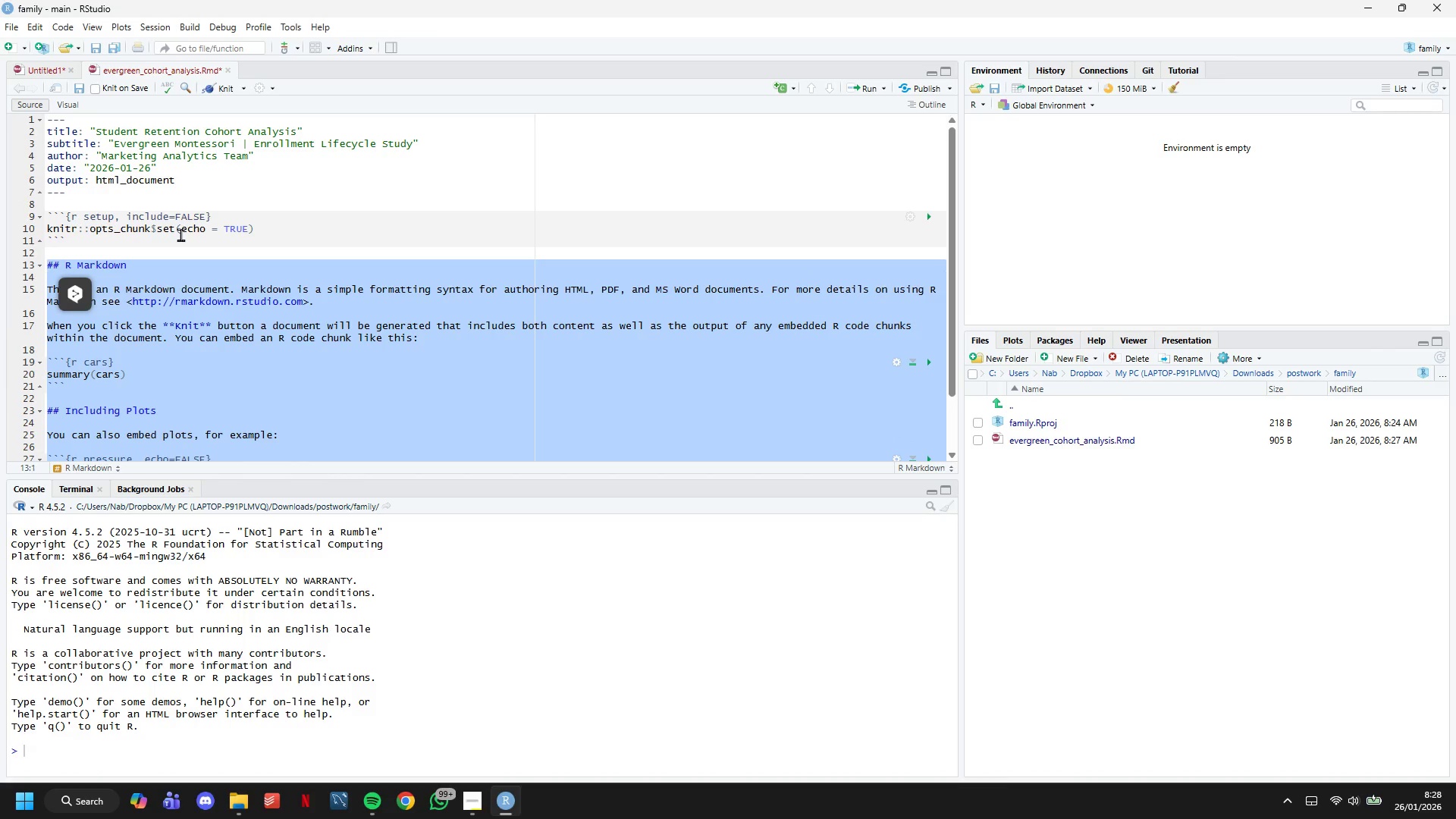 
scroll: coordinate [178, 394], scroll_direction: up, amount: 3.0
 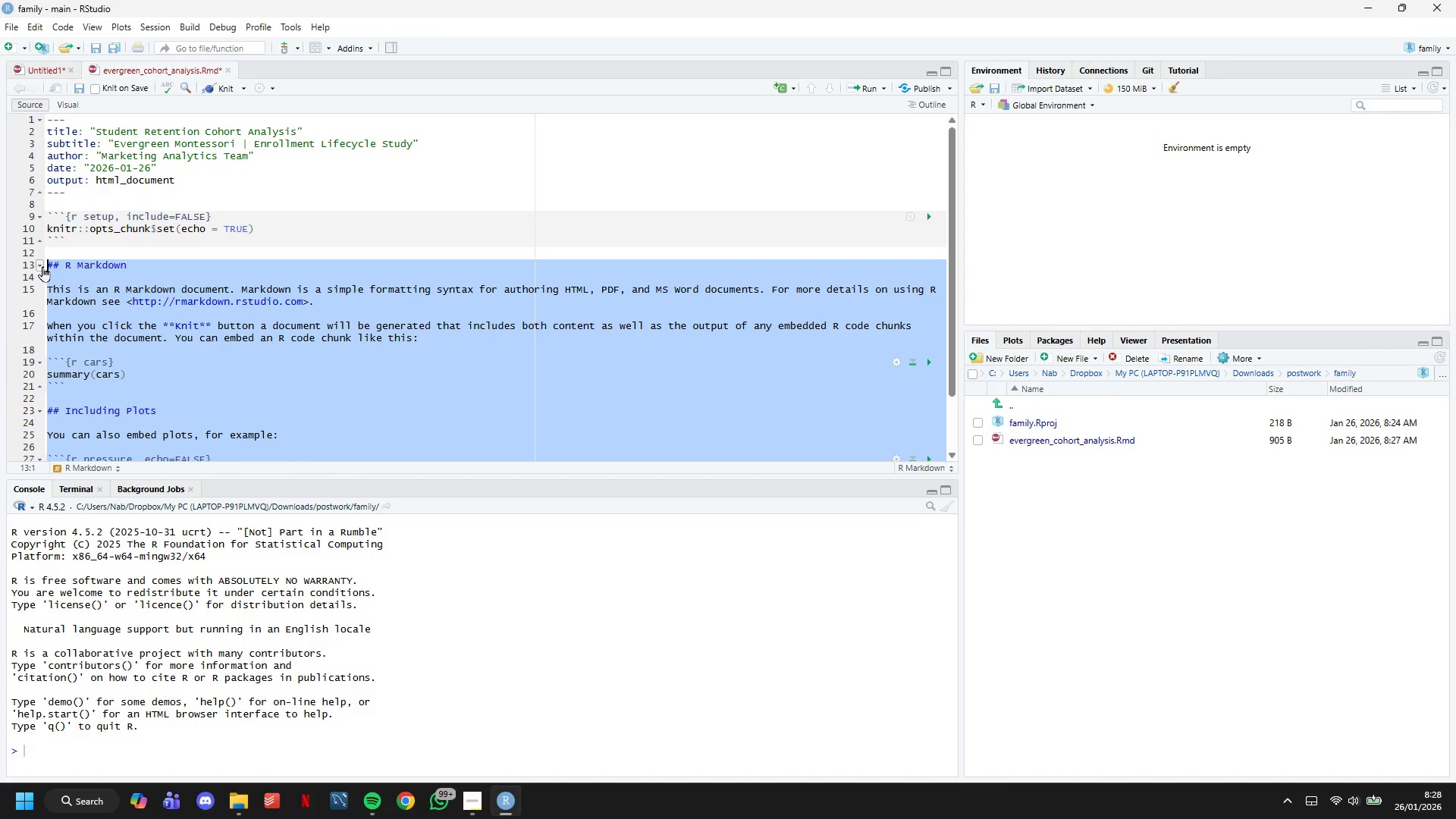 
key(Backspace)
 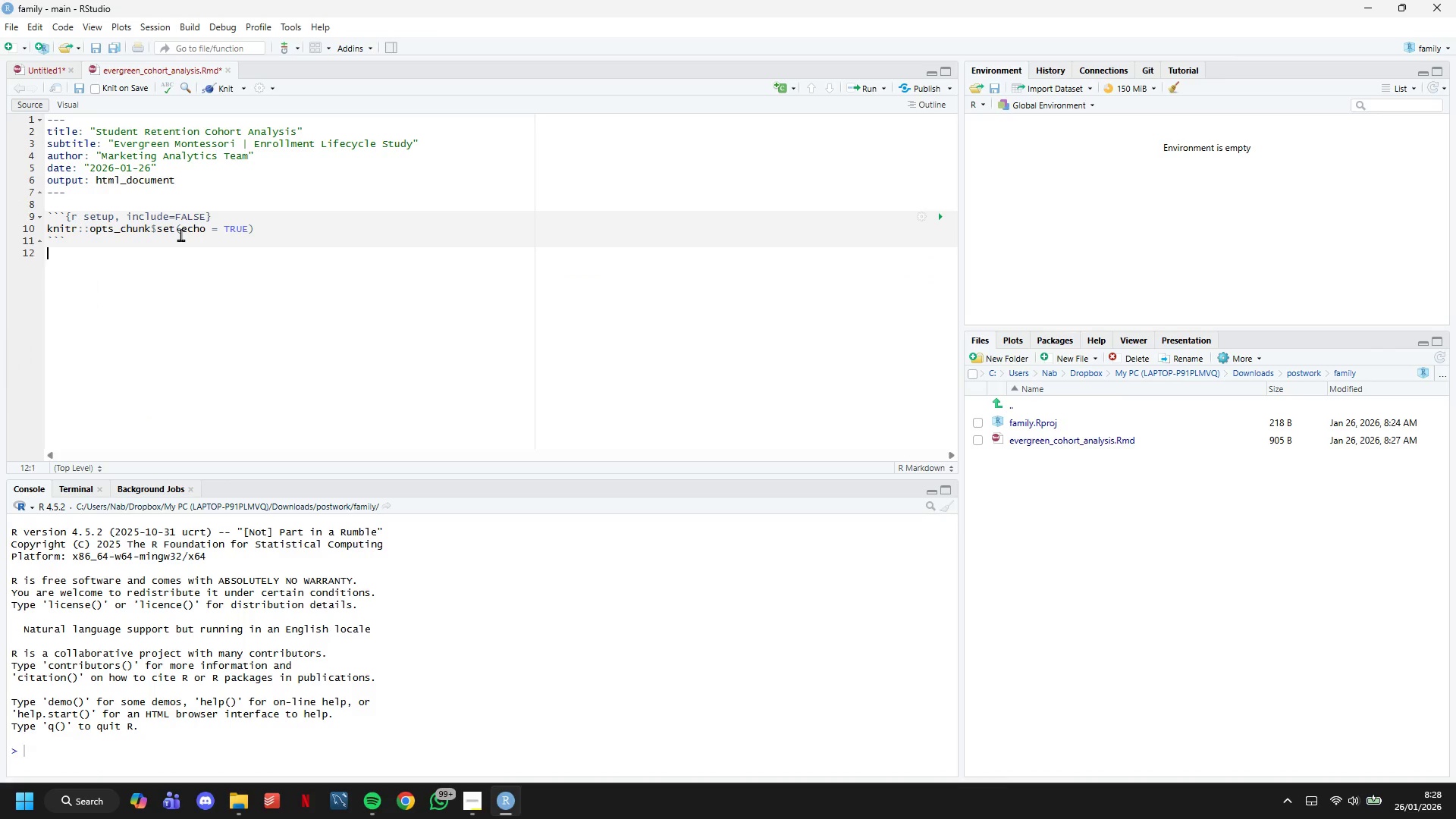 
key(Backspace)
 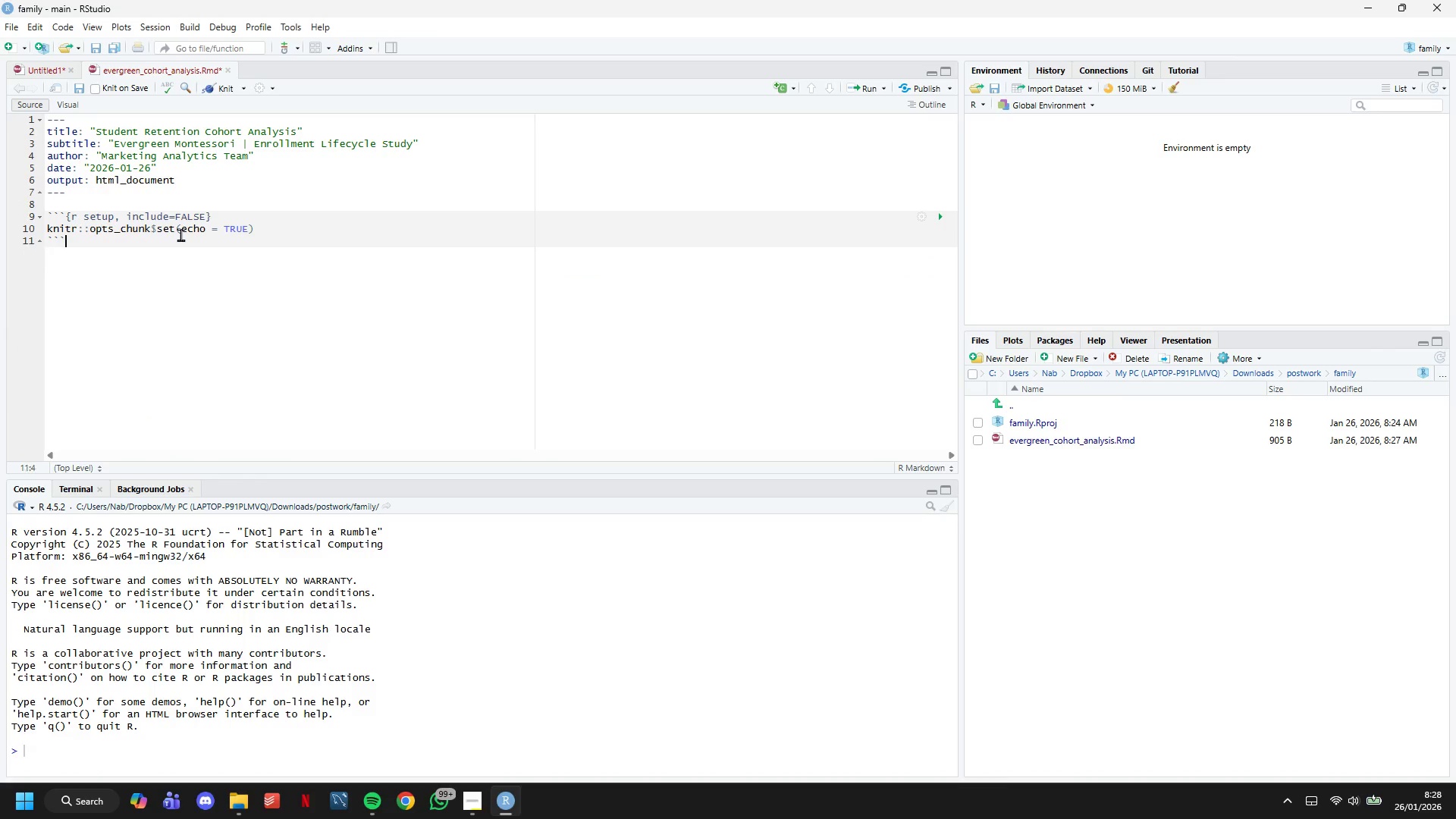 
key(Backspace)
 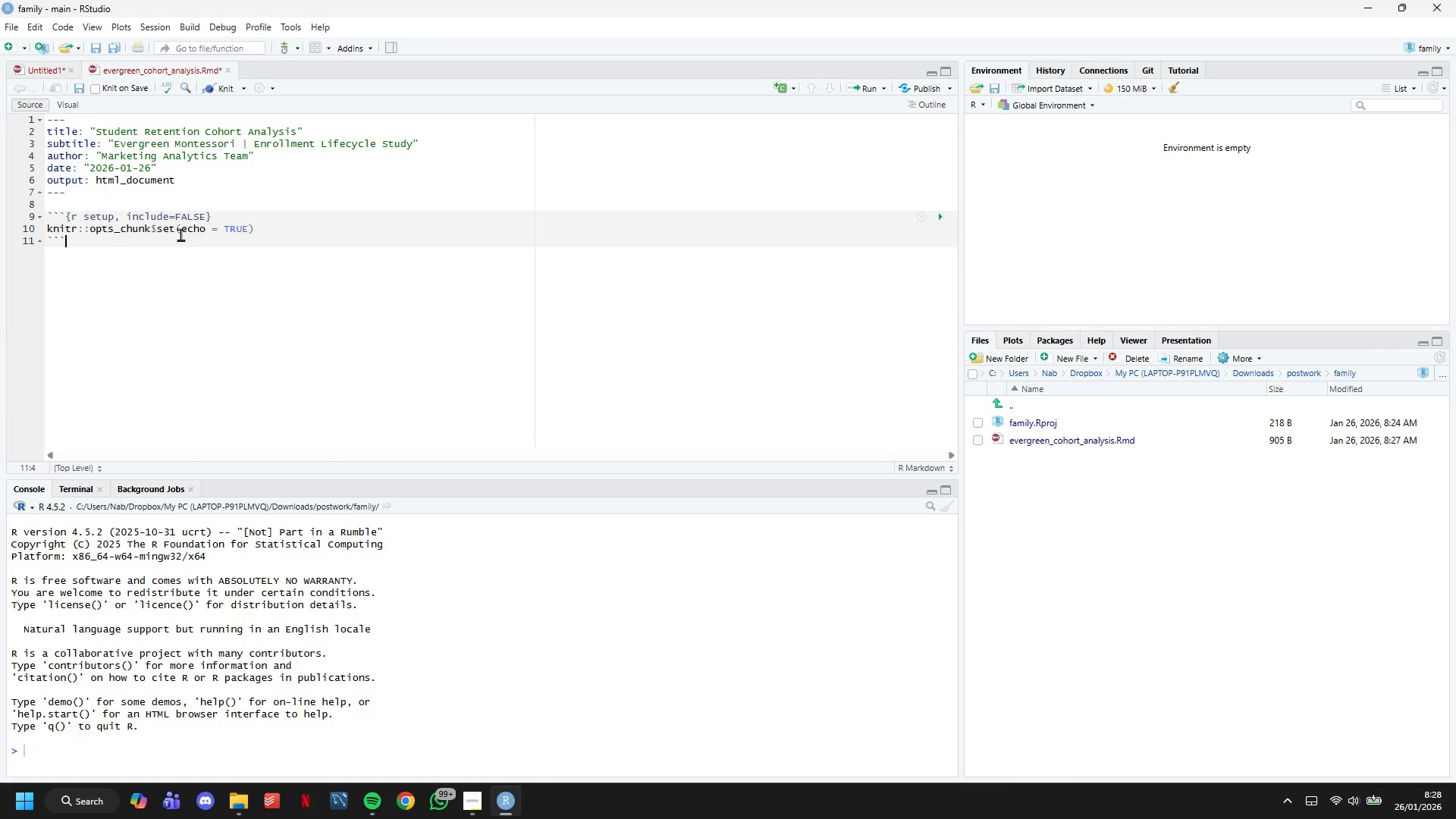 
key(Backspace)
 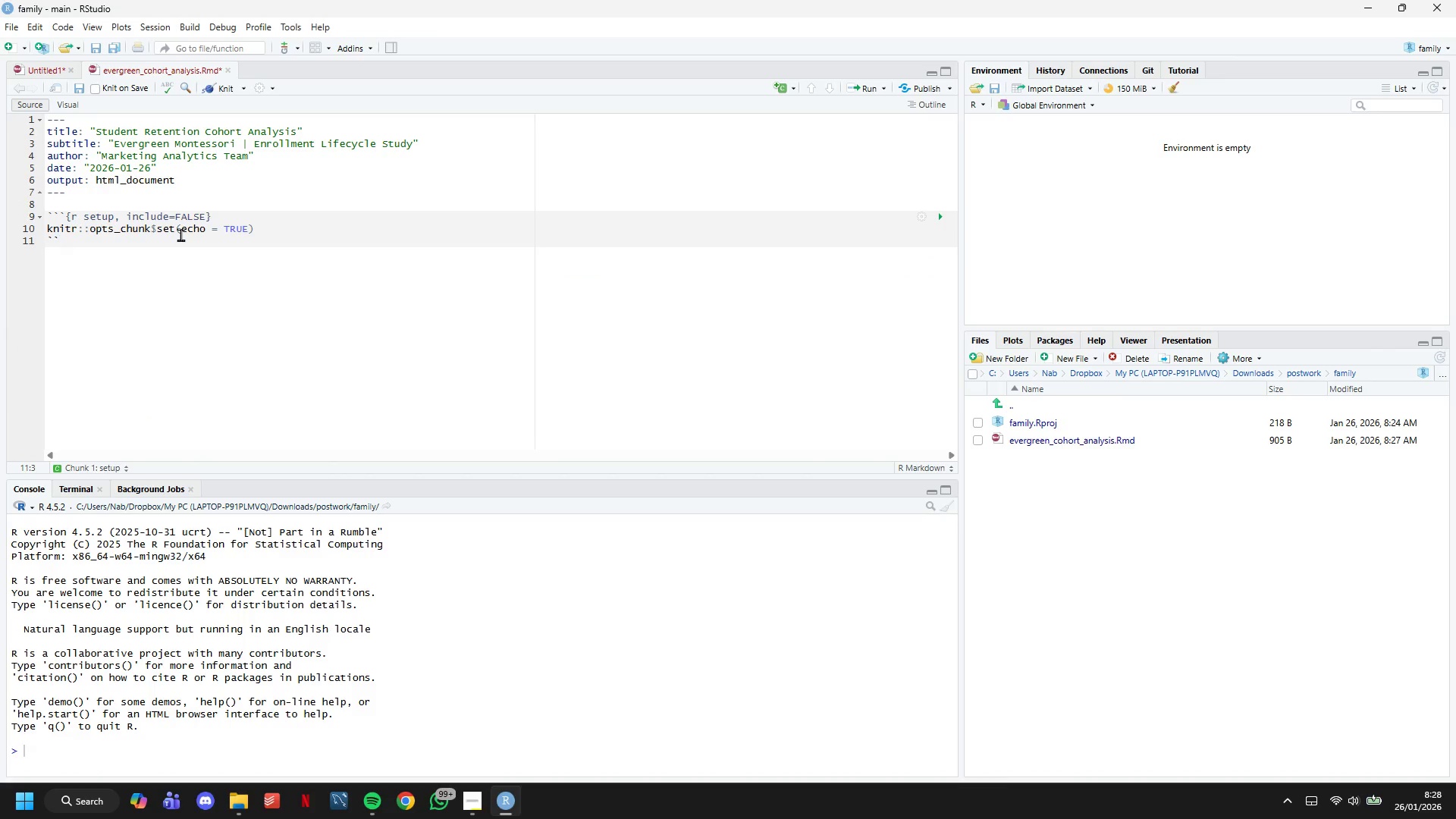 
key(ArrowLeft)
 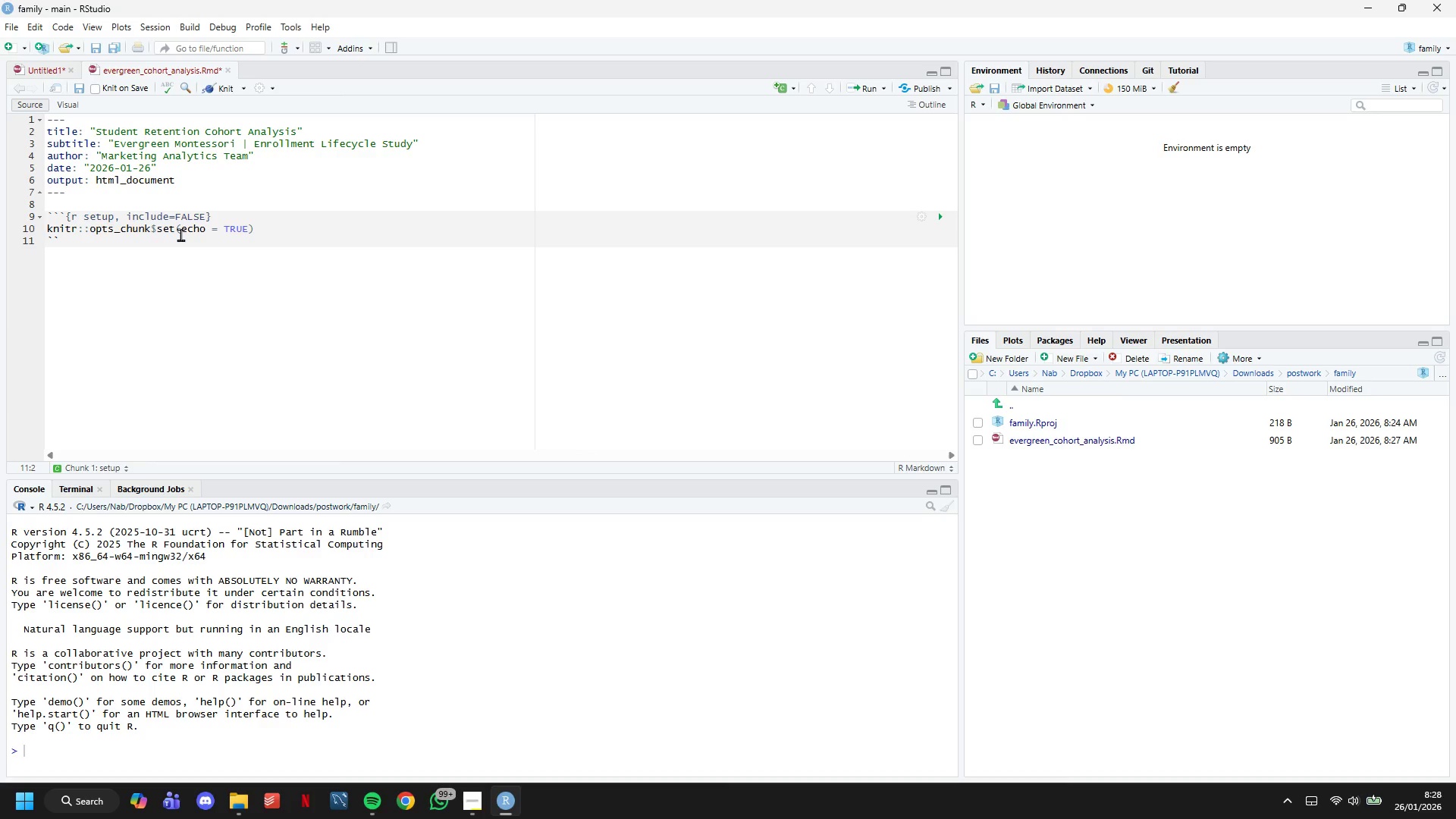 
key(ArrowRight)
 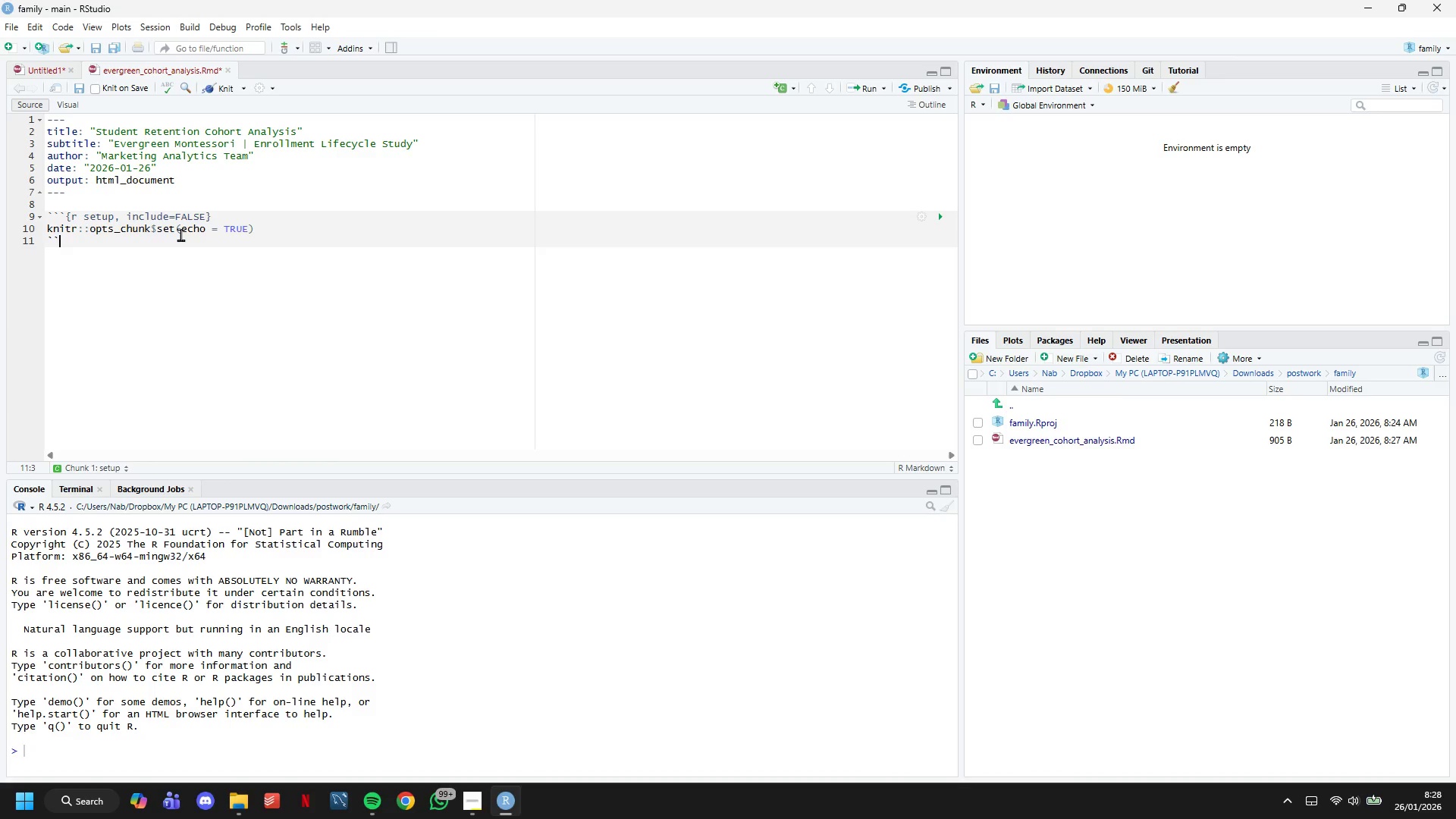 
key(Quote)
 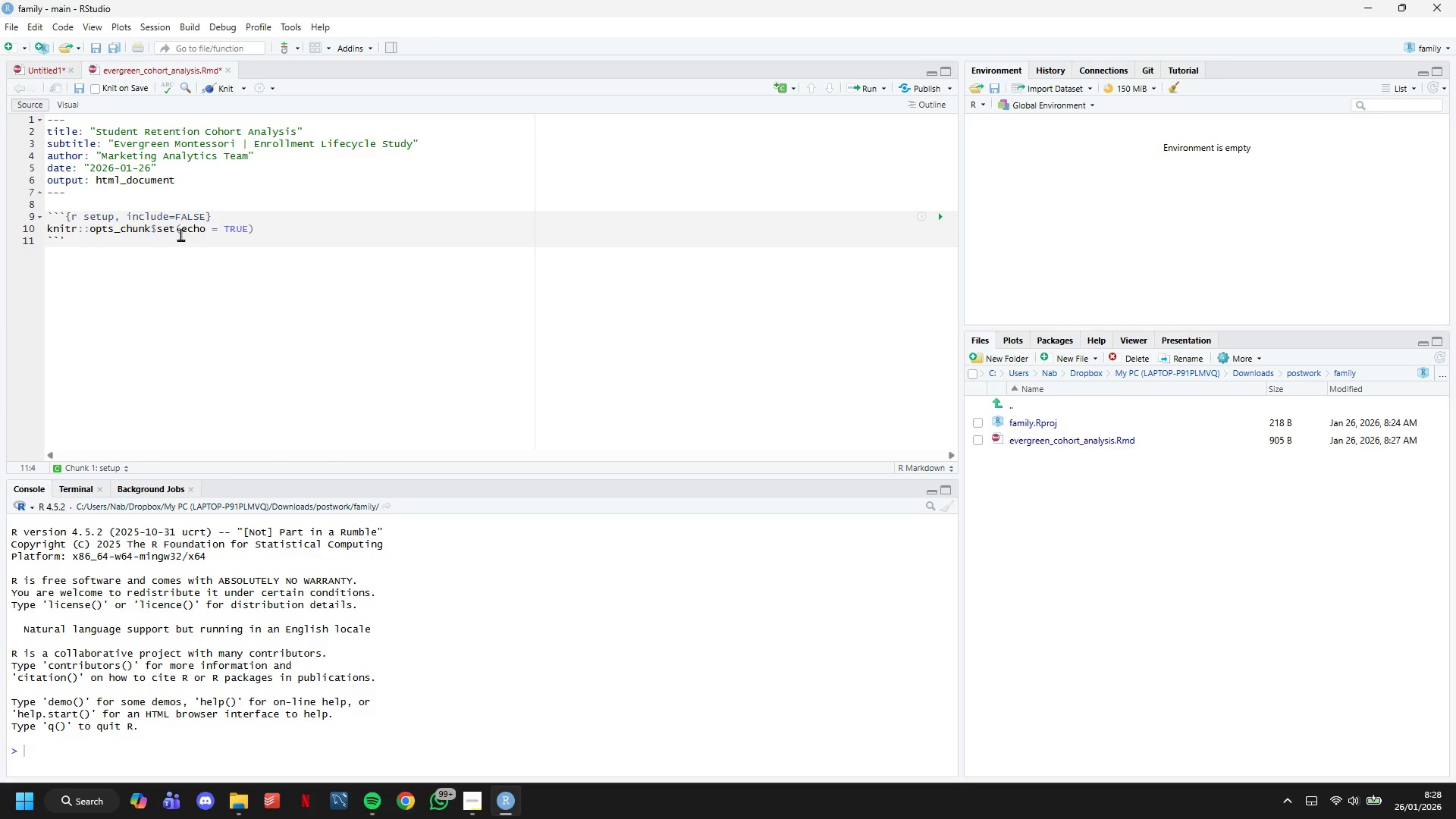 
key(Backspace)
 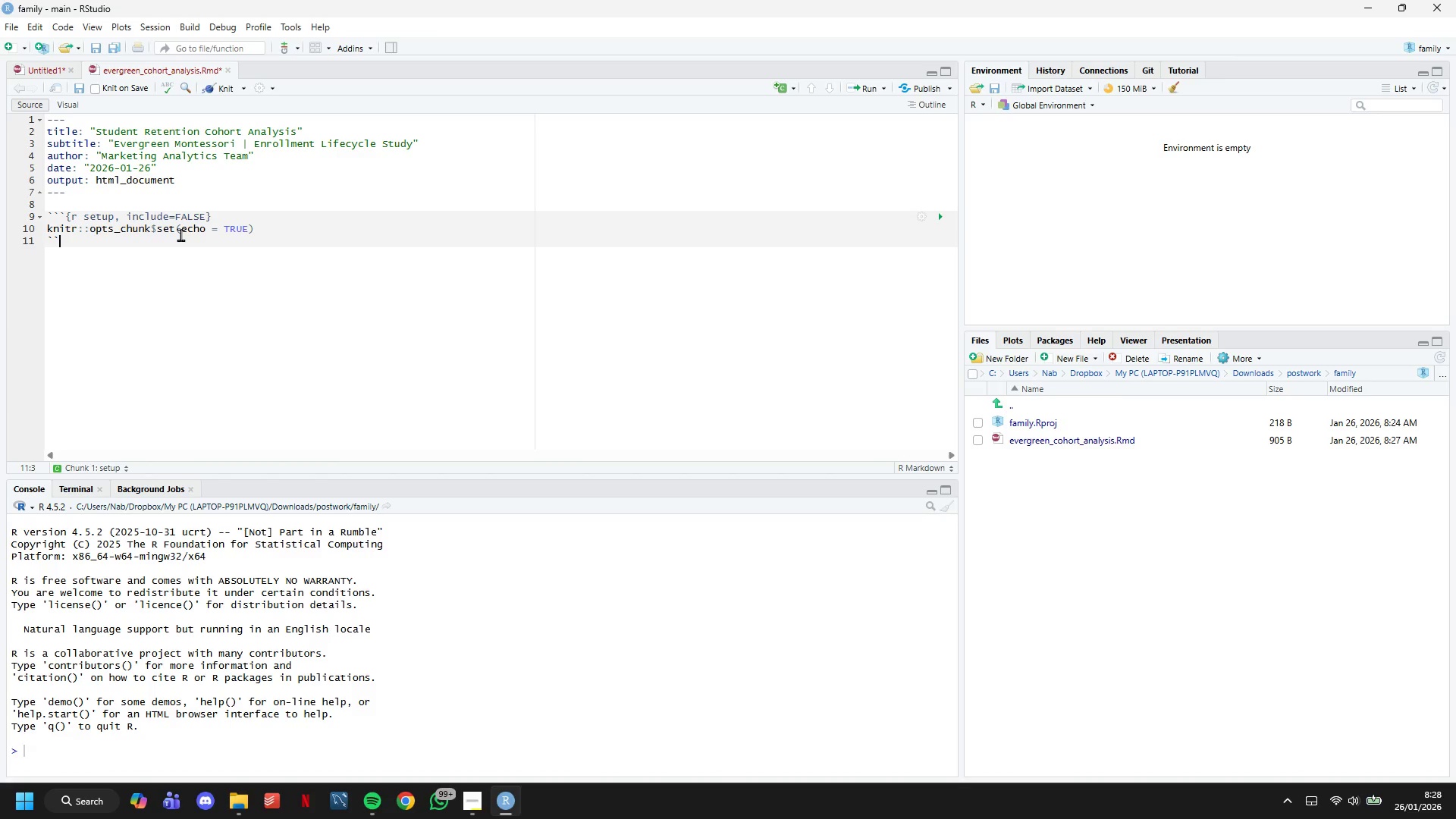 
key(Backquote)
 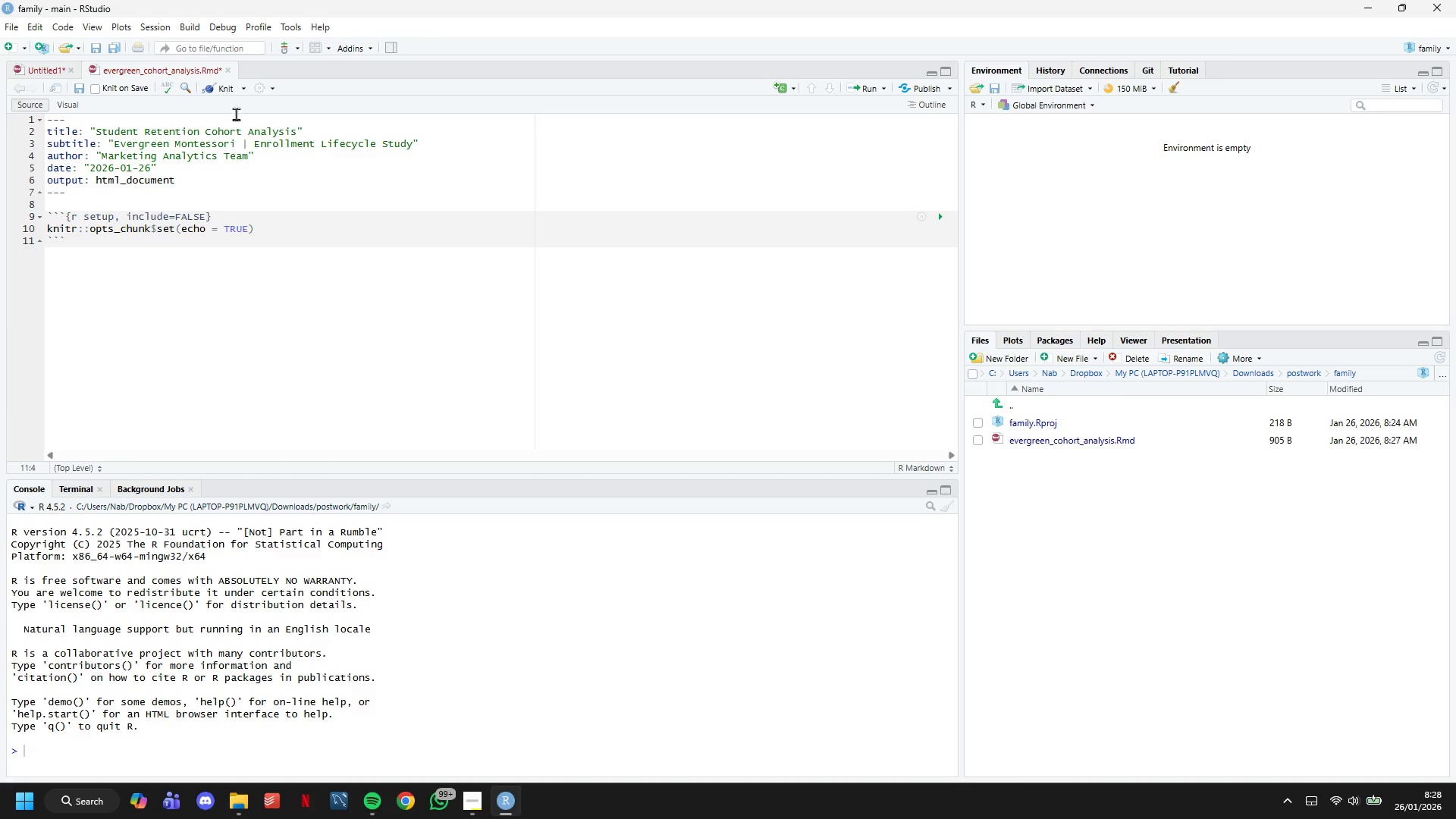 
left_click([216, 86])
 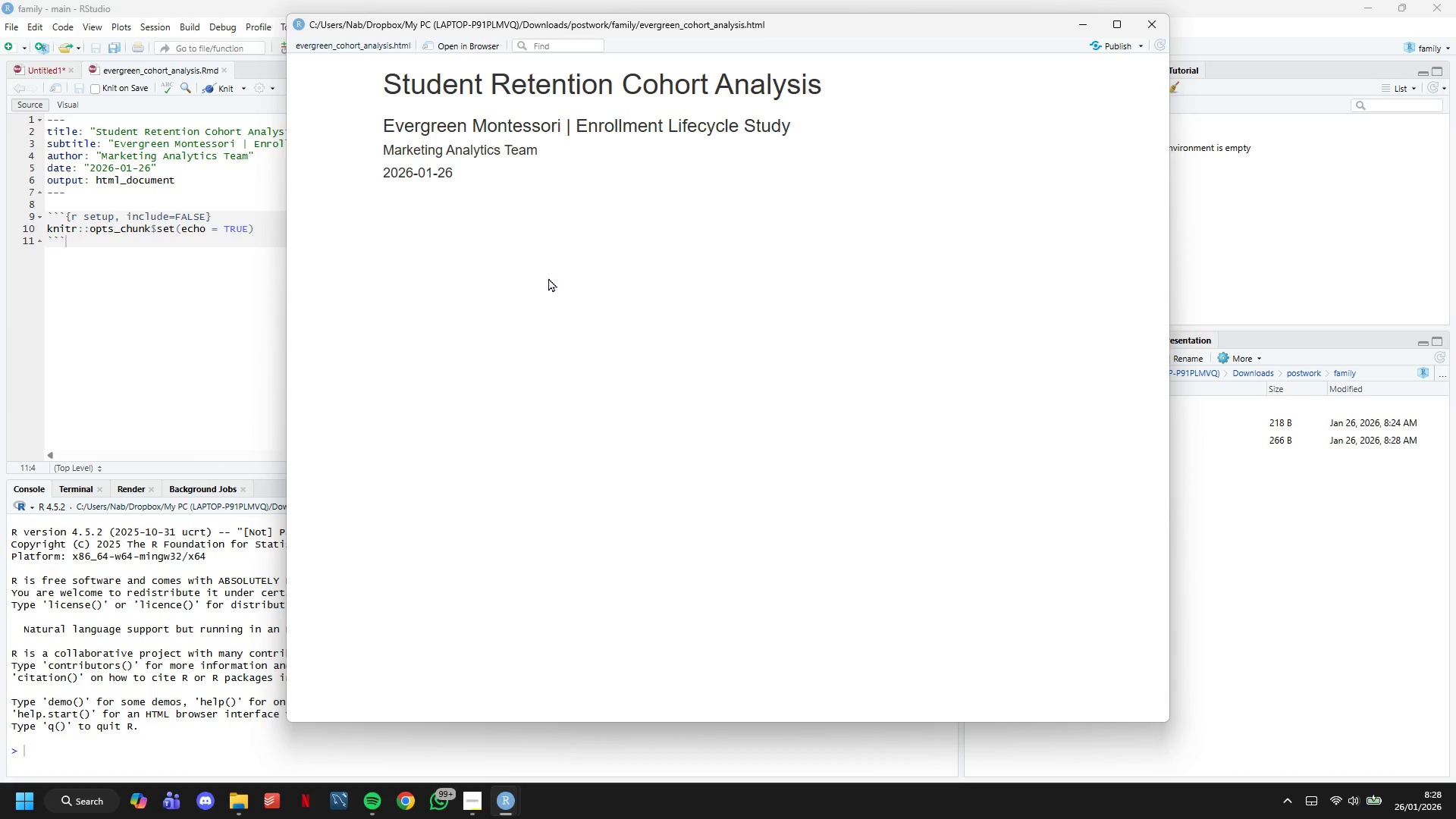 
wait(13.03)
 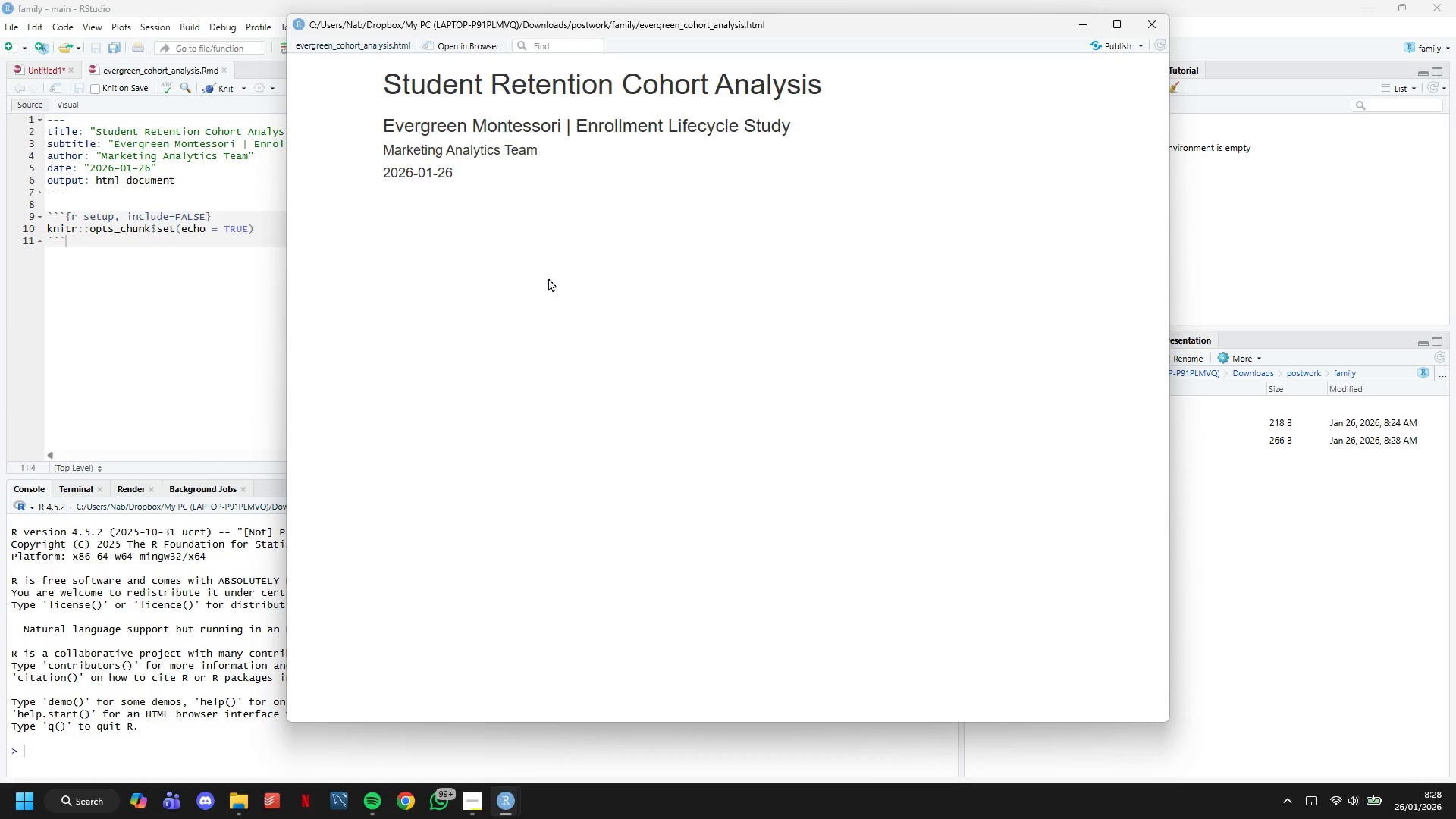 
left_click([1084, 25])
 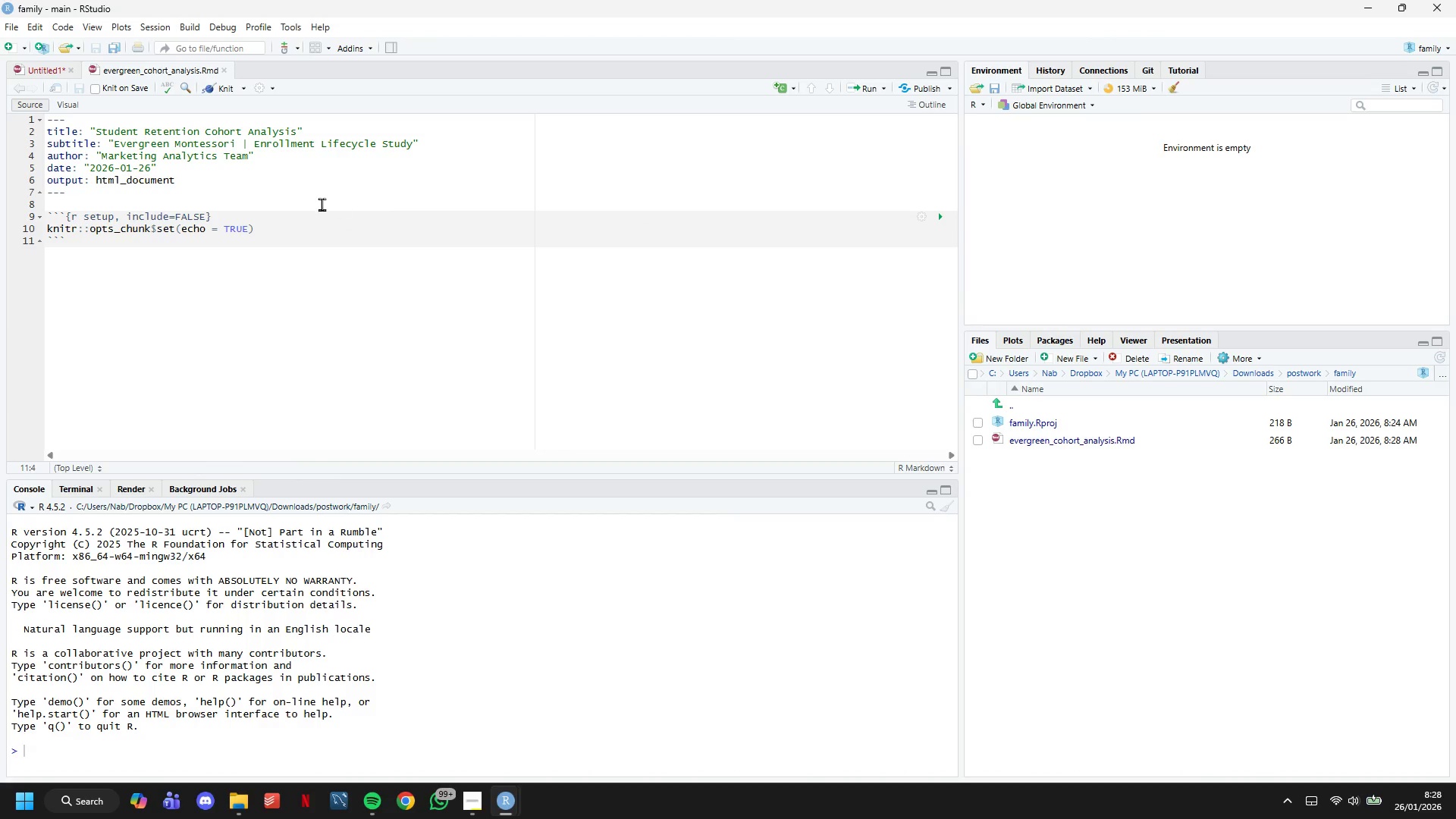 
left_click([268, 182])
 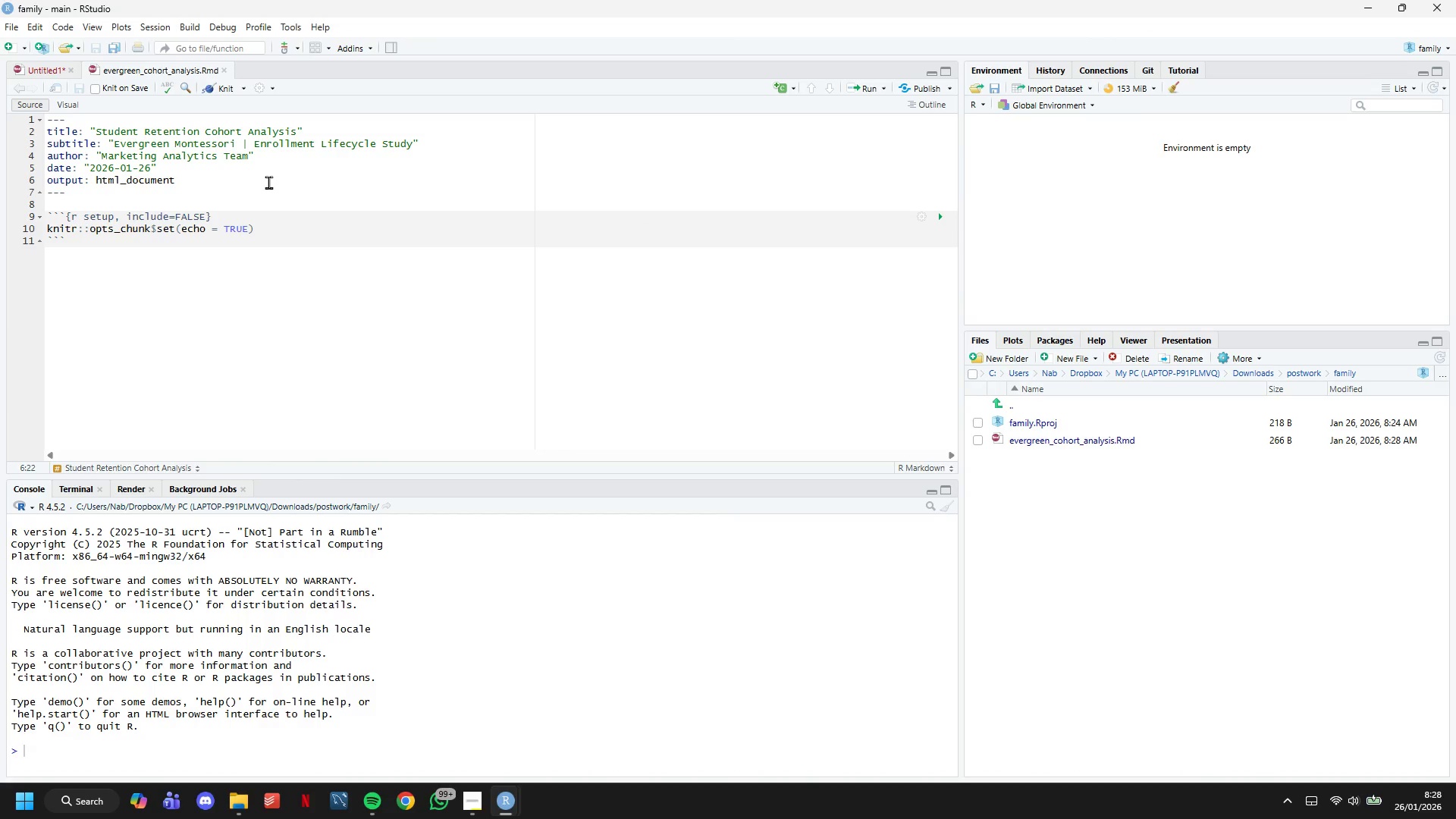 
hold_key(key=ArrowLeft, duration=0.69)
 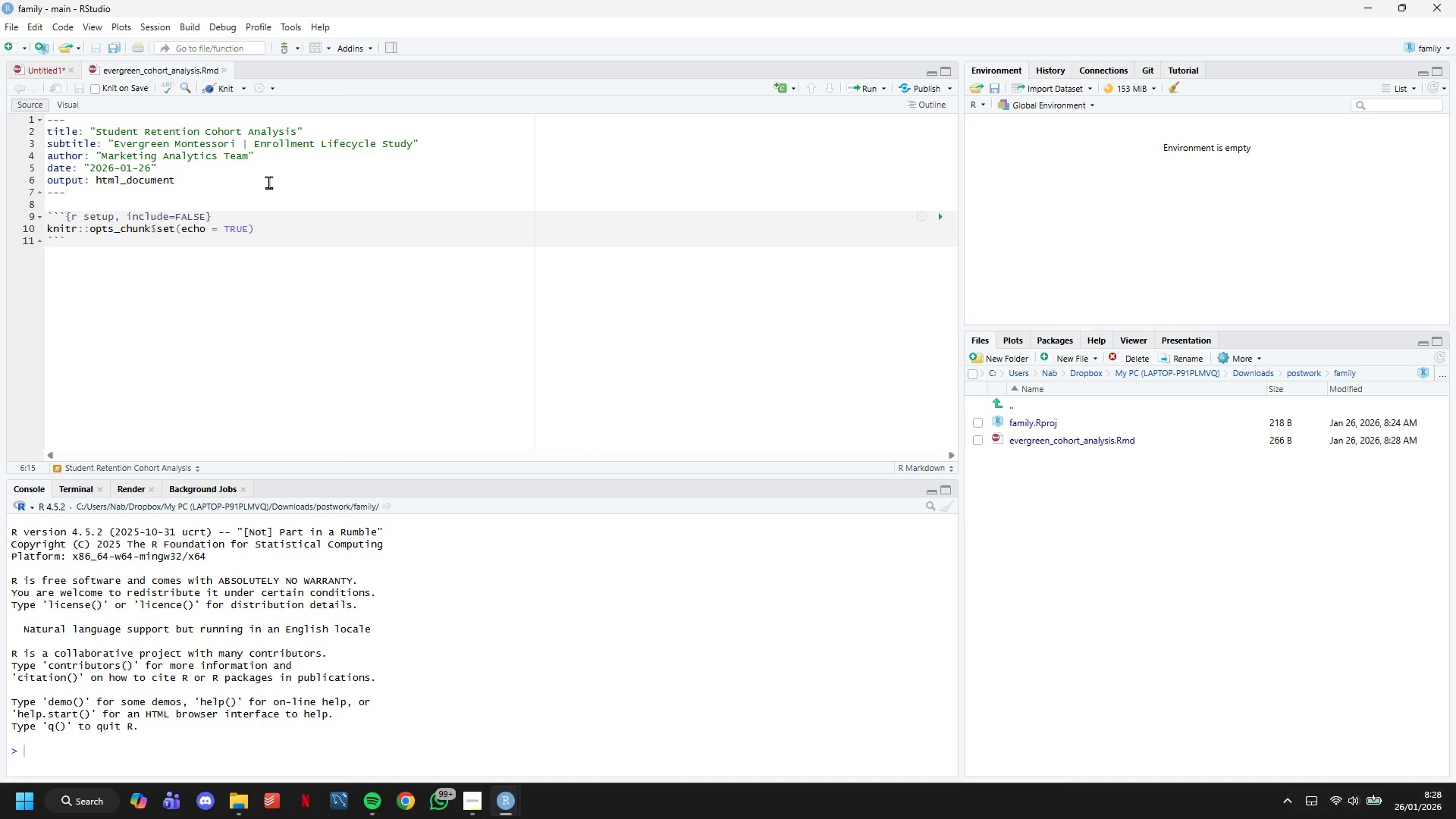 
key(ArrowLeft)
 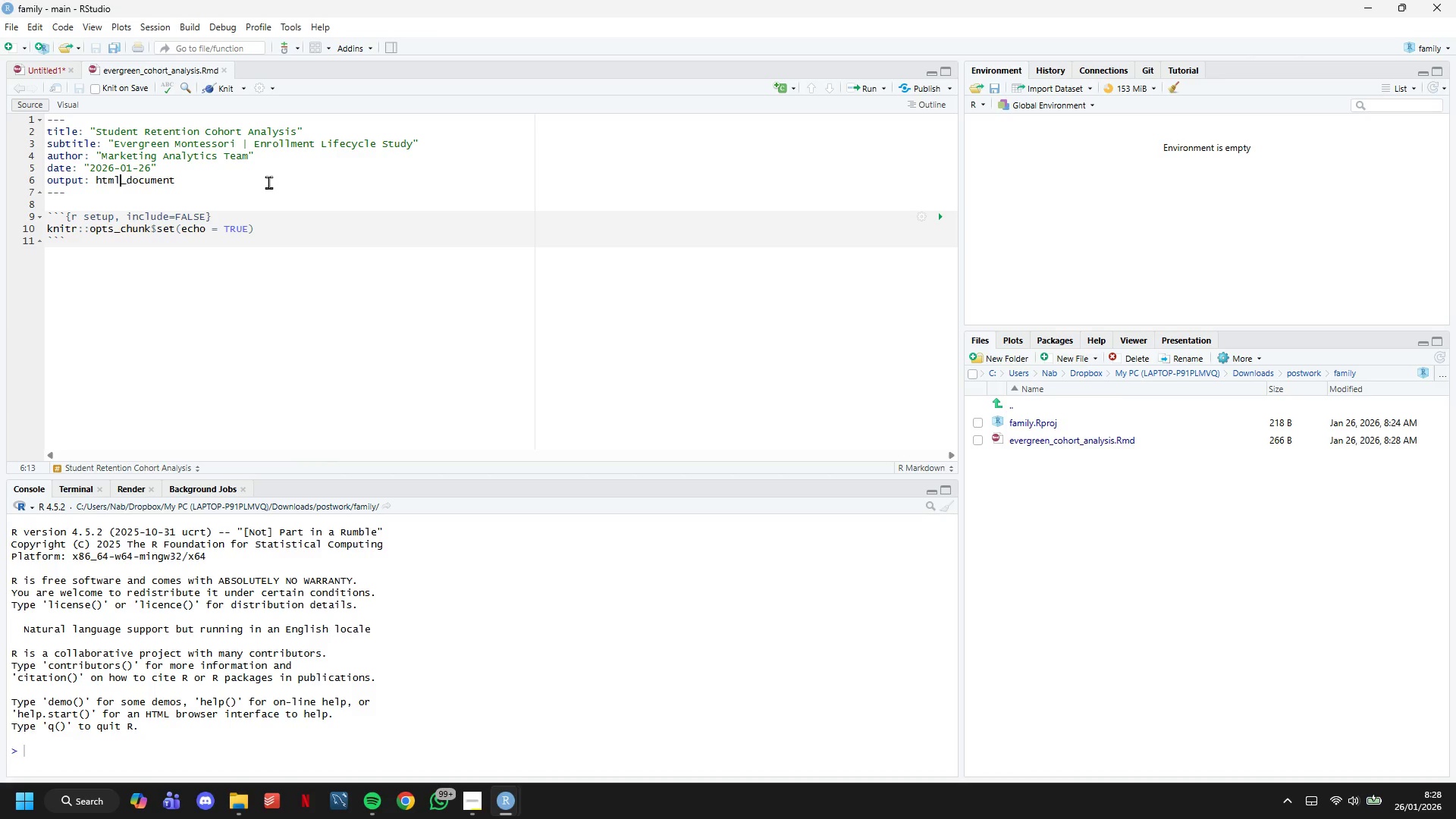 
key(ArrowLeft)
 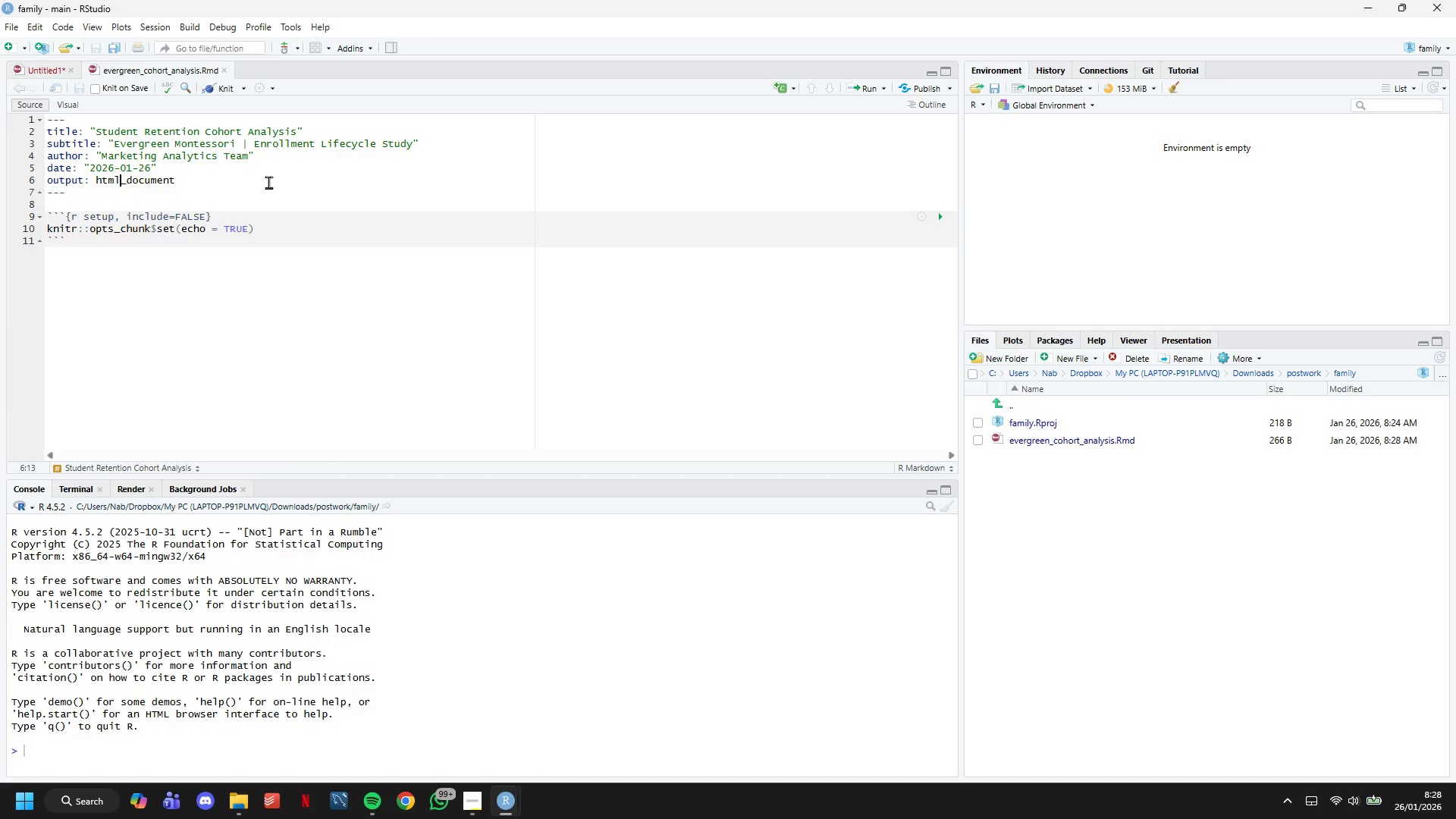 
key(ArrowLeft)
 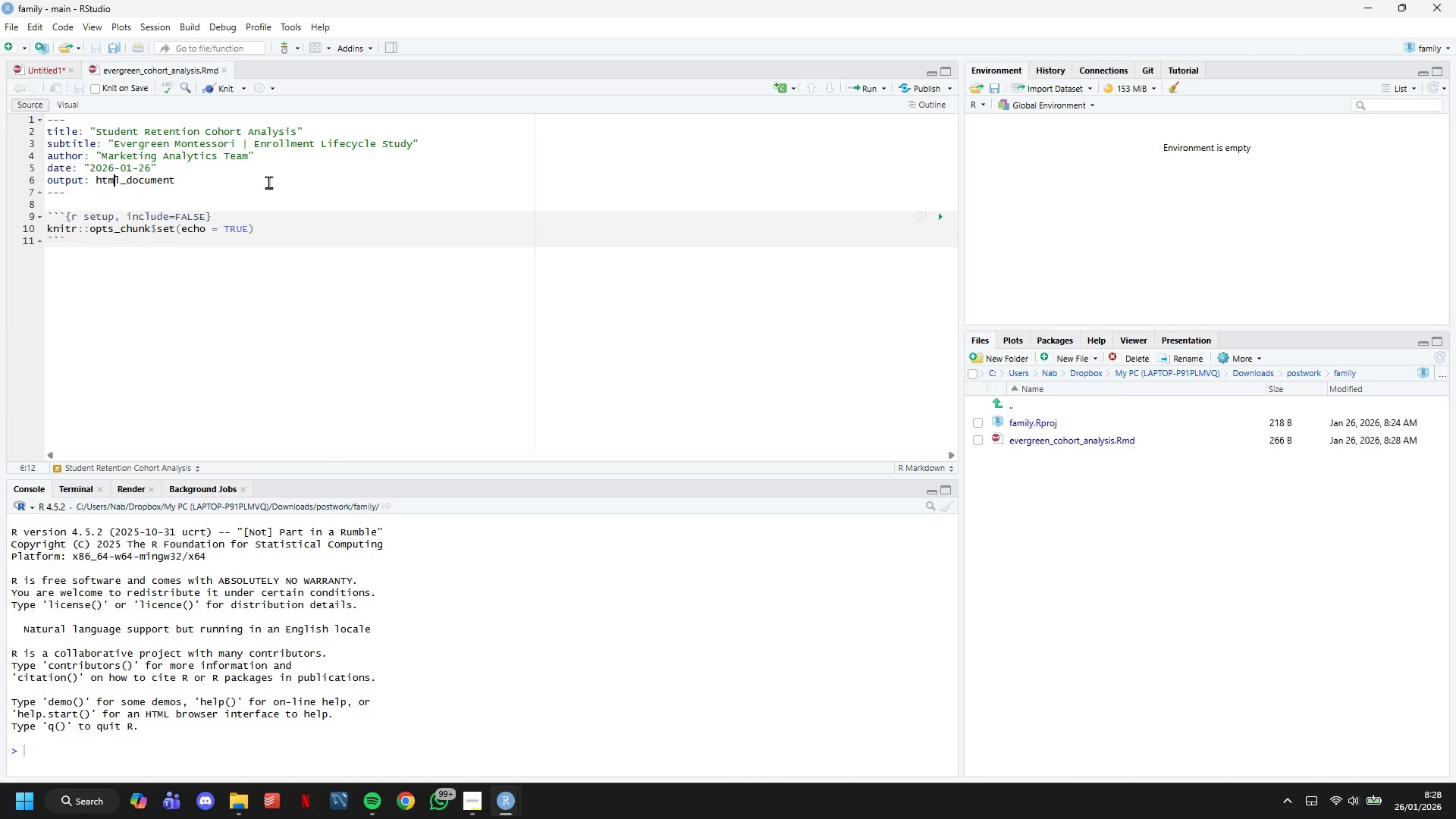 
key(ArrowLeft)
 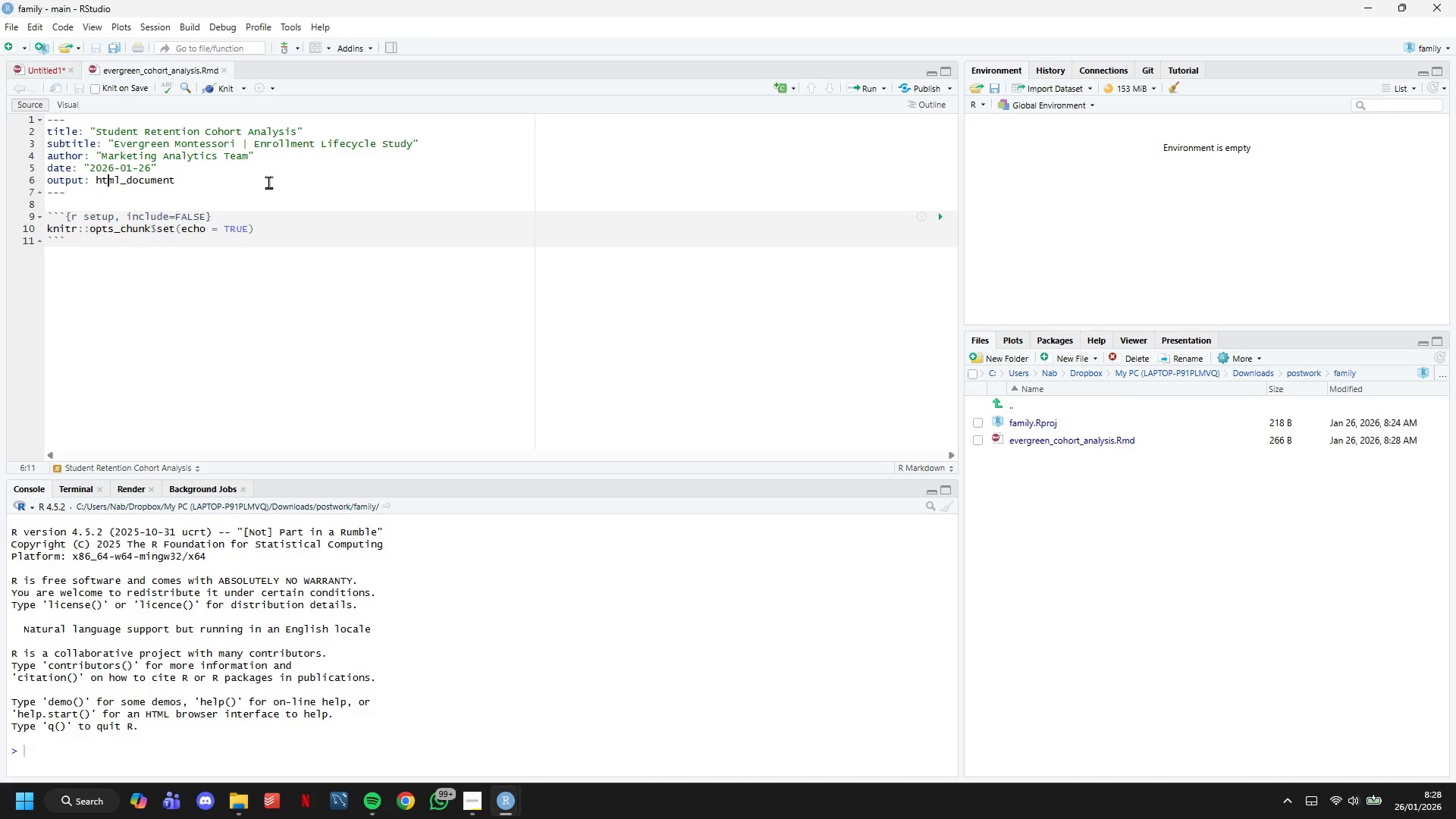 
key(ArrowLeft)
 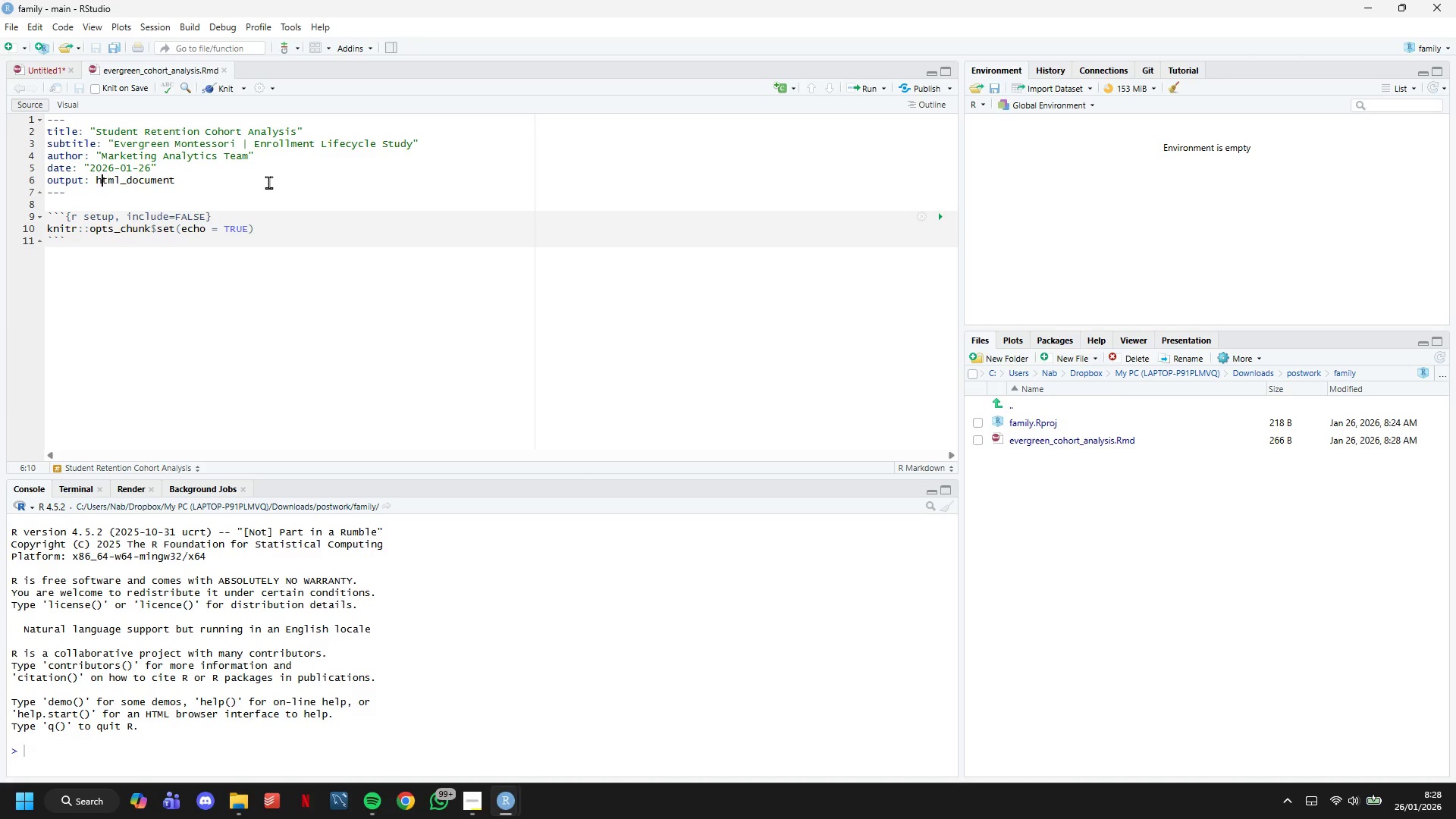 
key(ArrowLeft)
 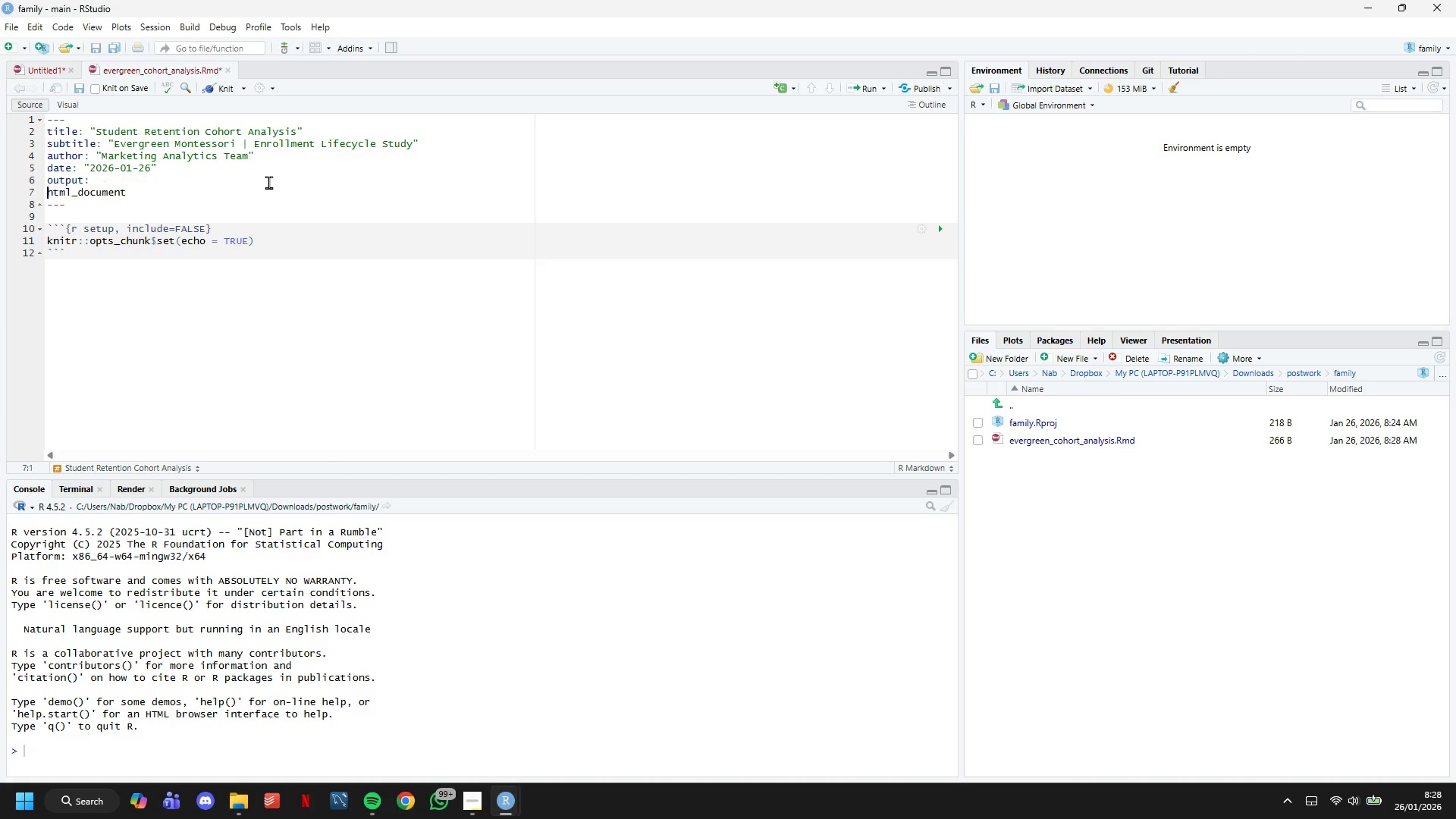 
key(Enter)
 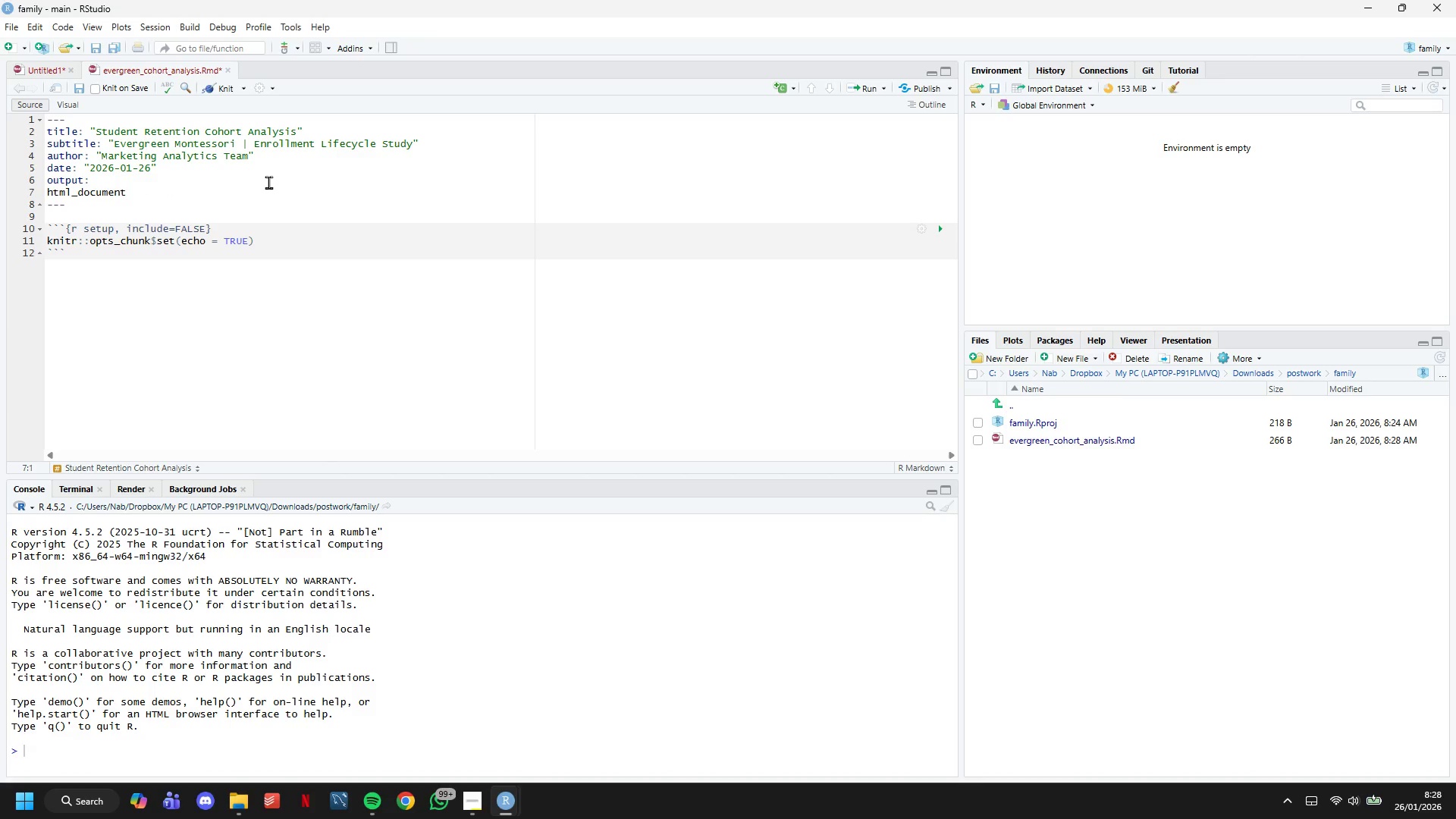 
key(Tab)
 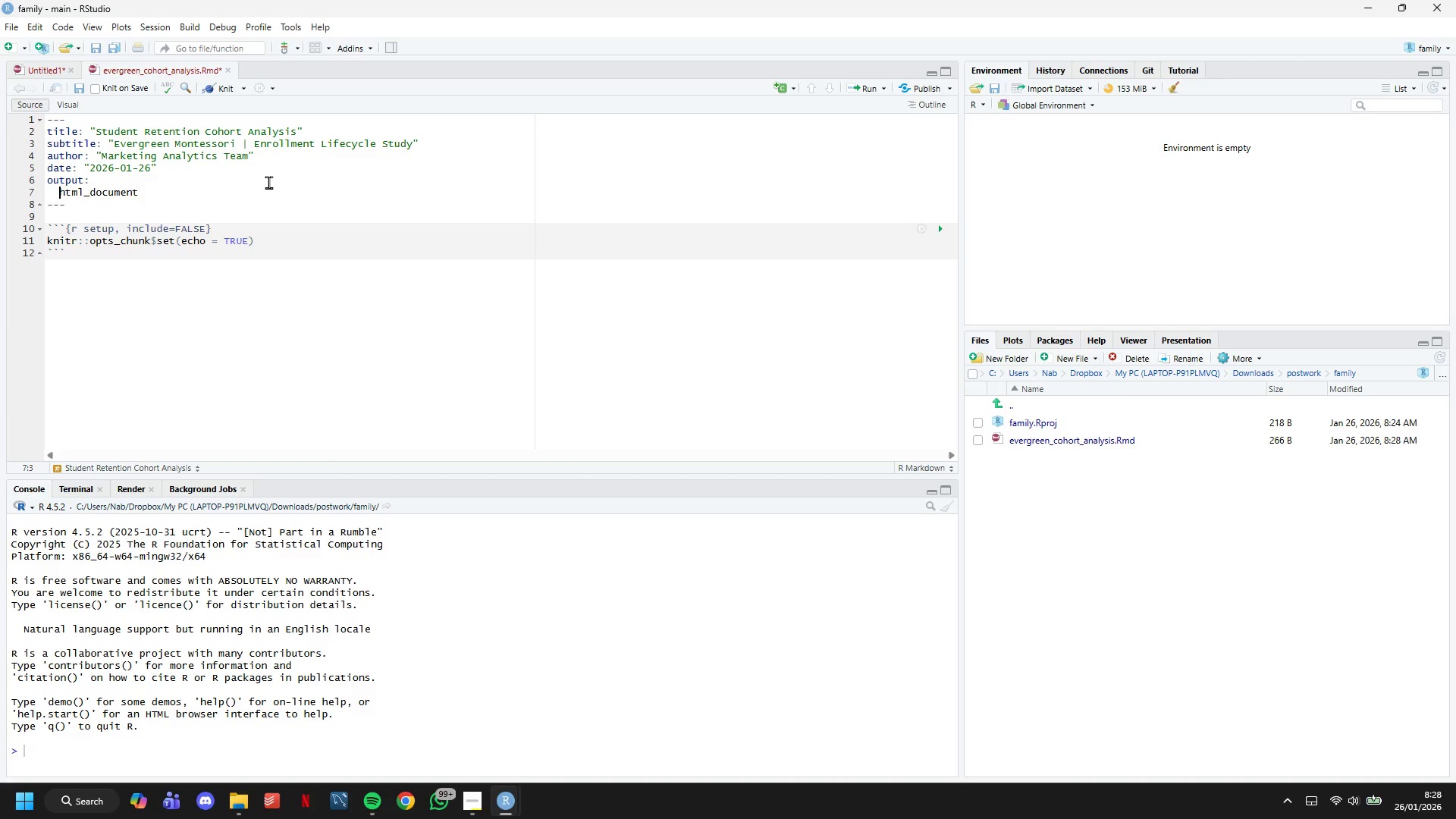 
hold_key(key=ArrowRight, duration=0.84)
 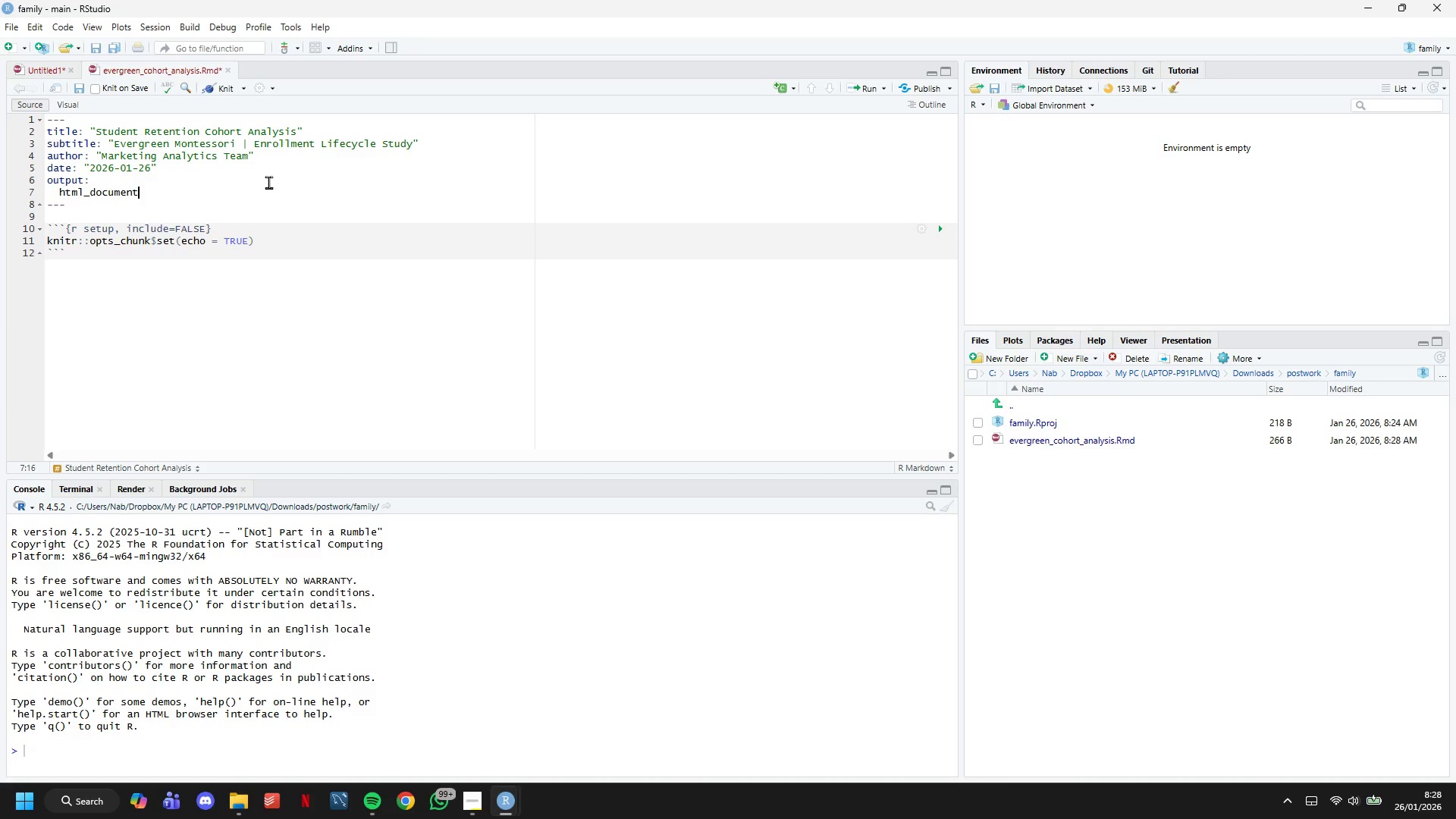 
key(ArrowRight)
 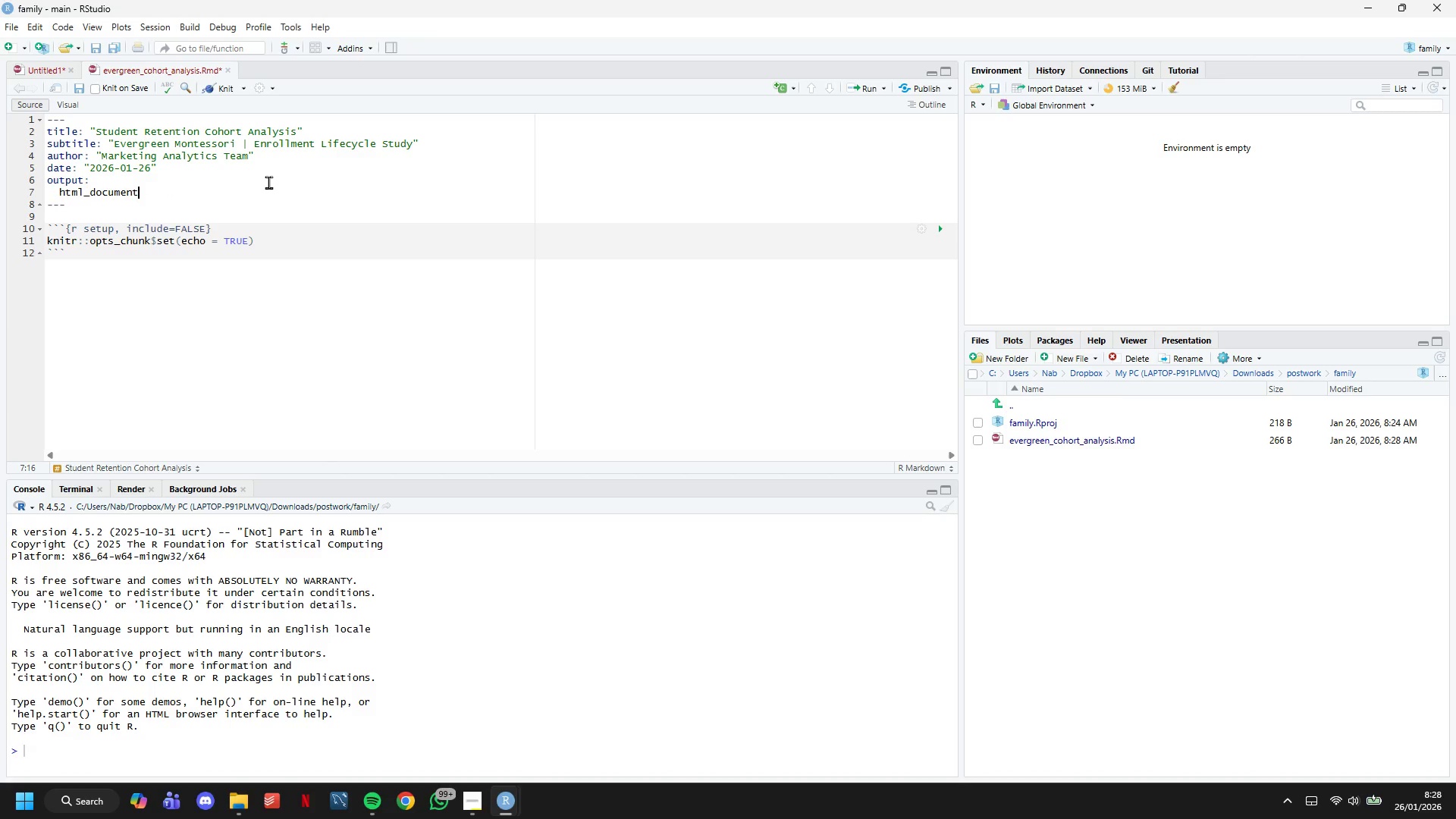 
key(Shift+Semicolon)
 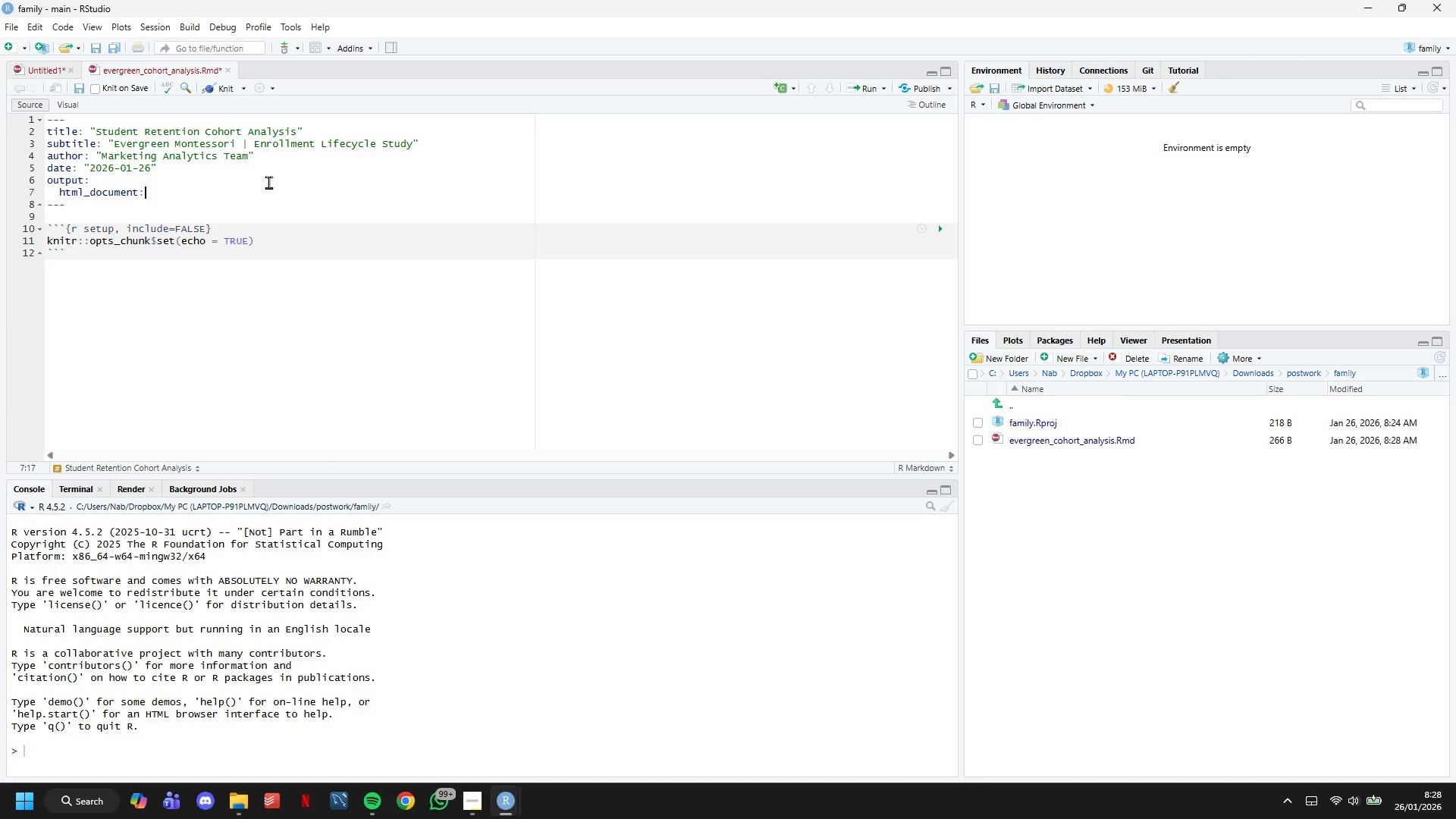 
key(Enter)
 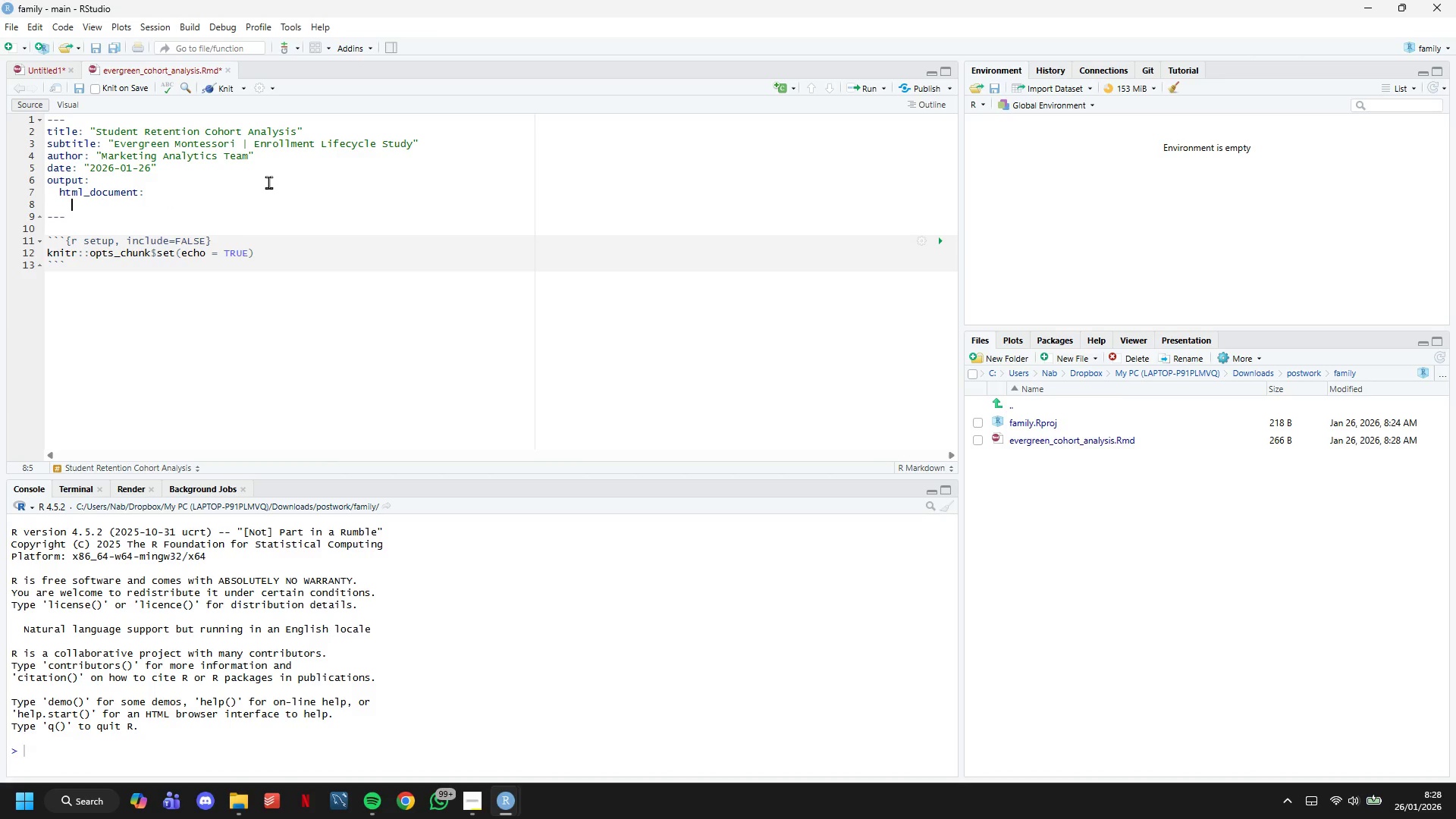 
type(toc: true)
 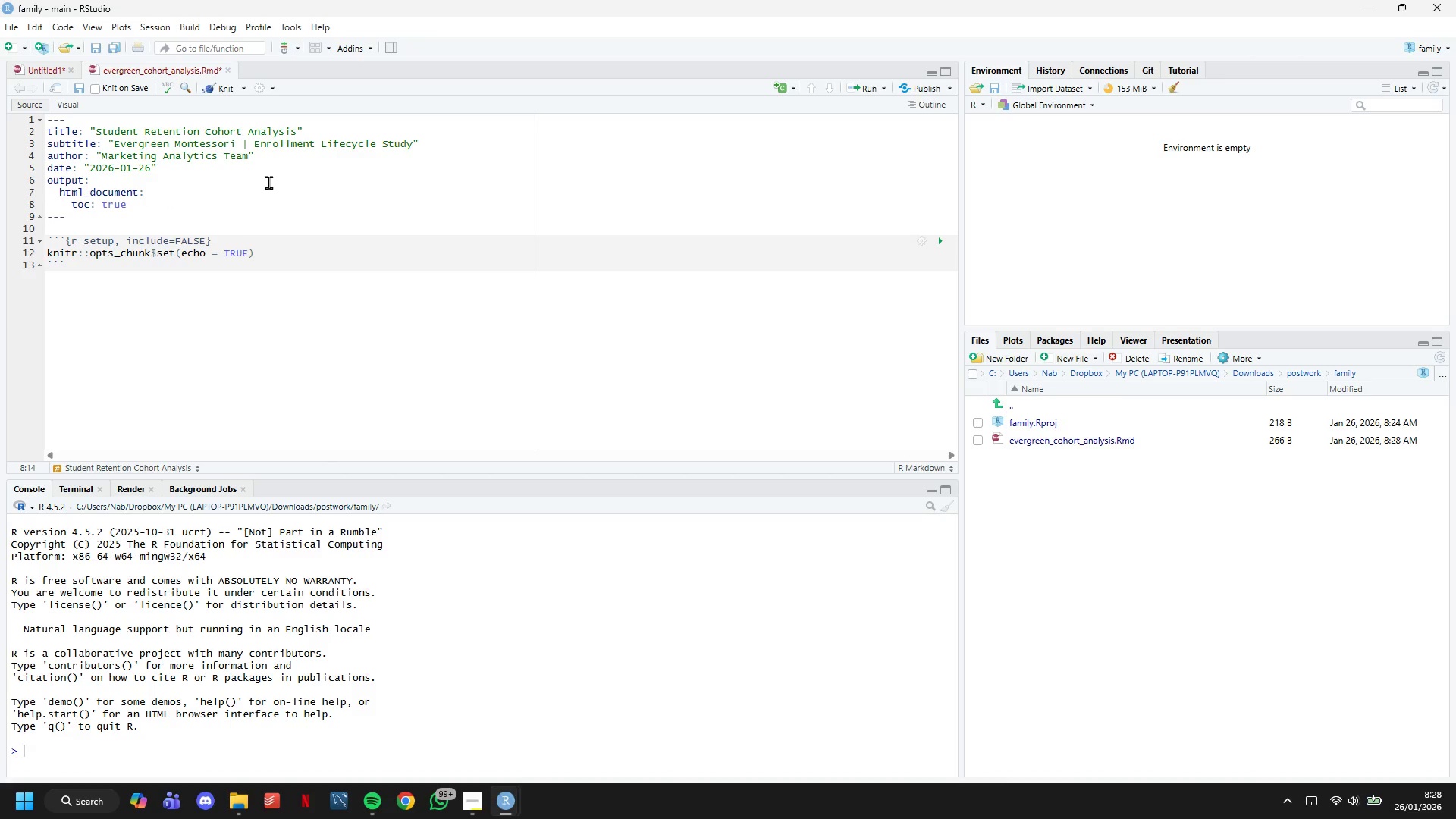 
key(Enter)
 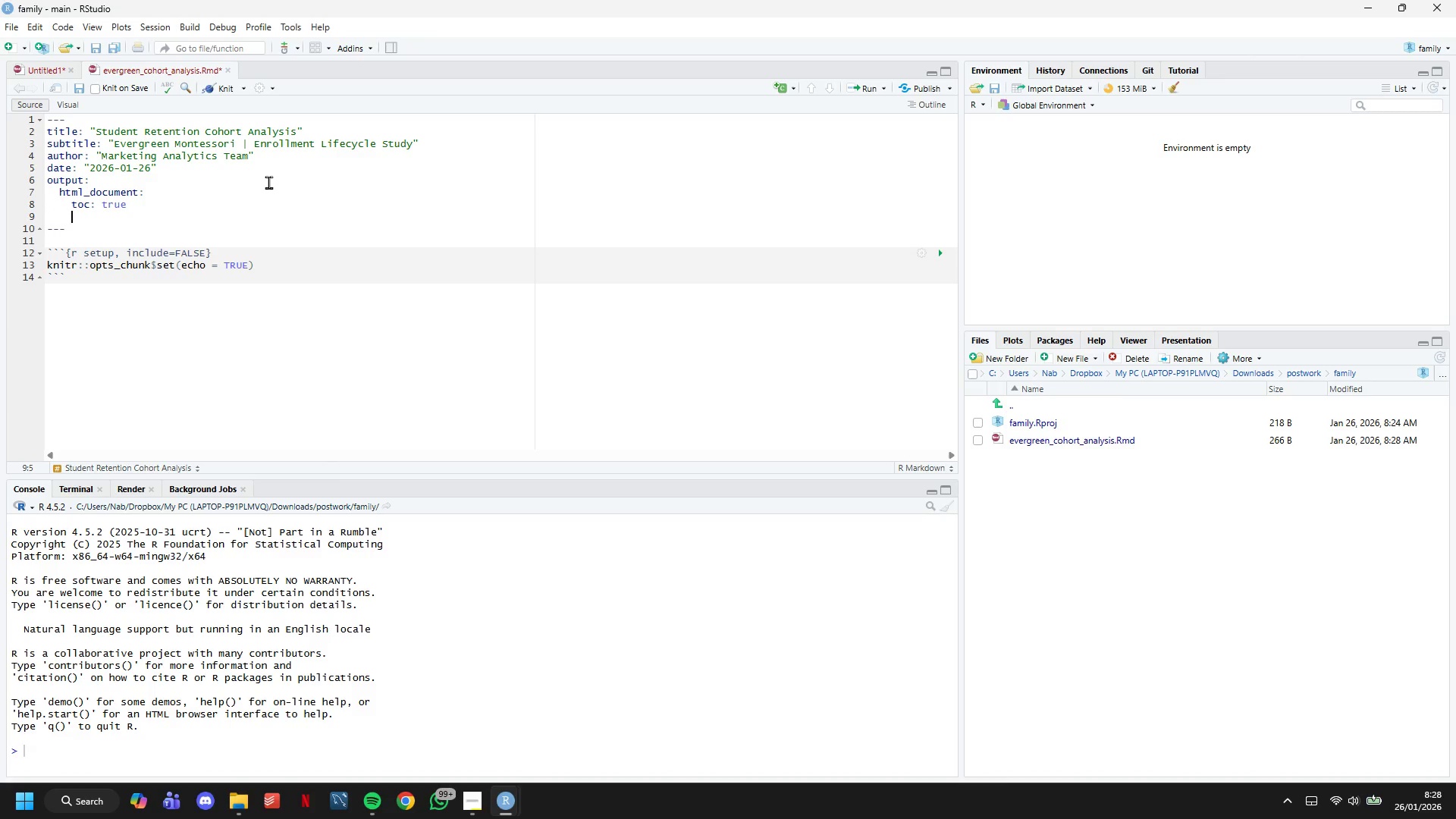 
type(toc_float: true)
 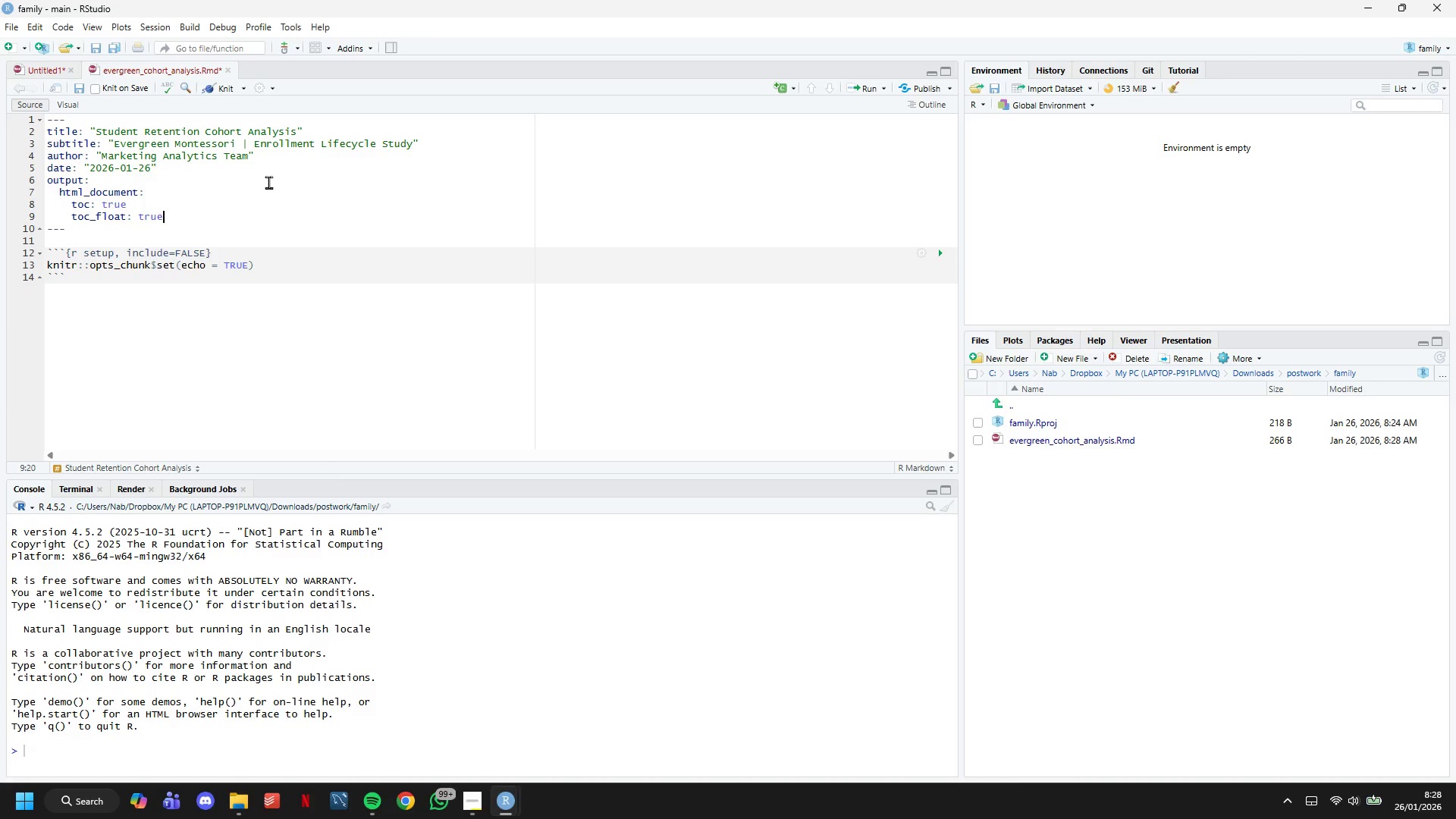 
key(Enter)
 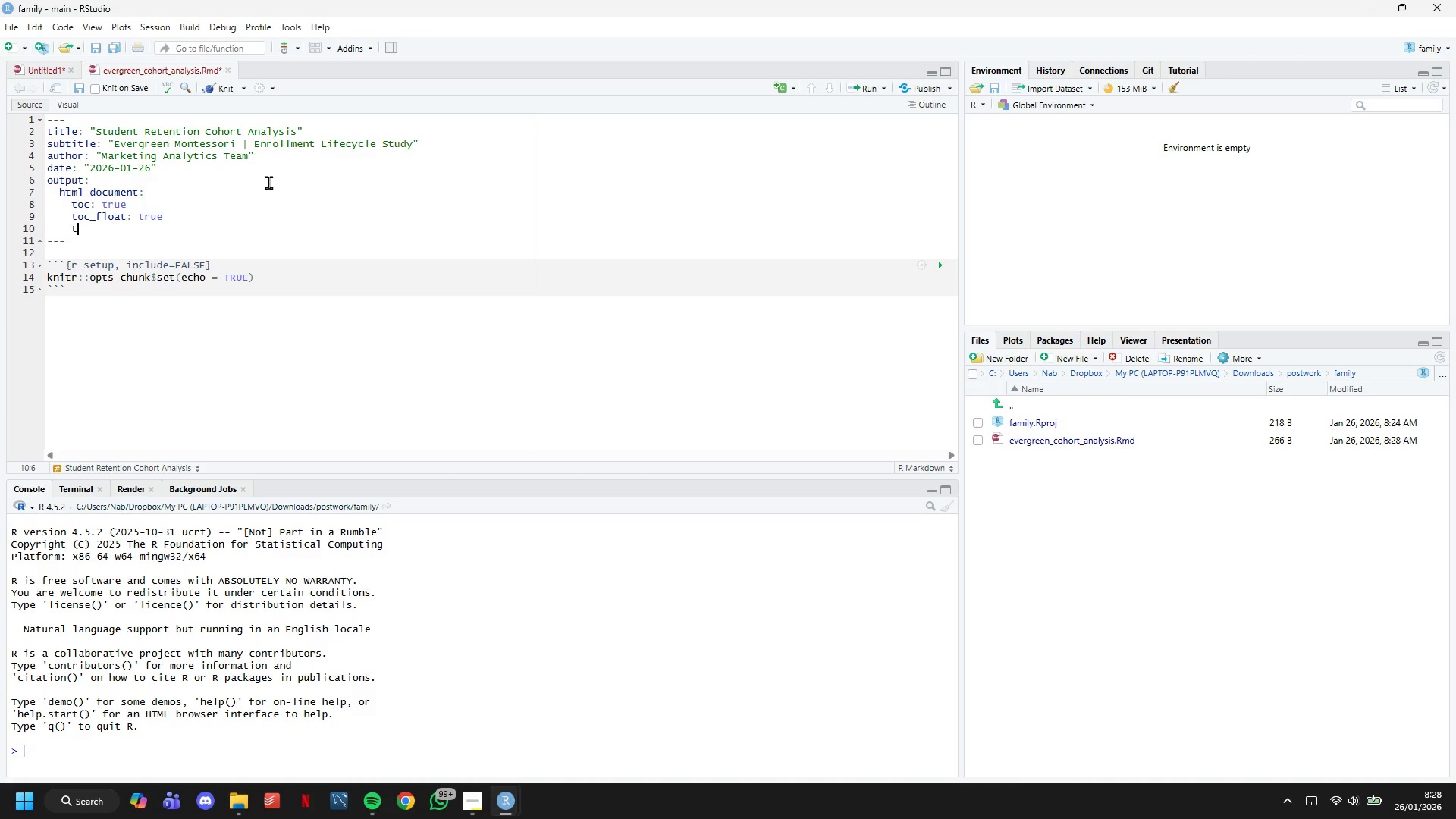 
type(theme: cosmo)
 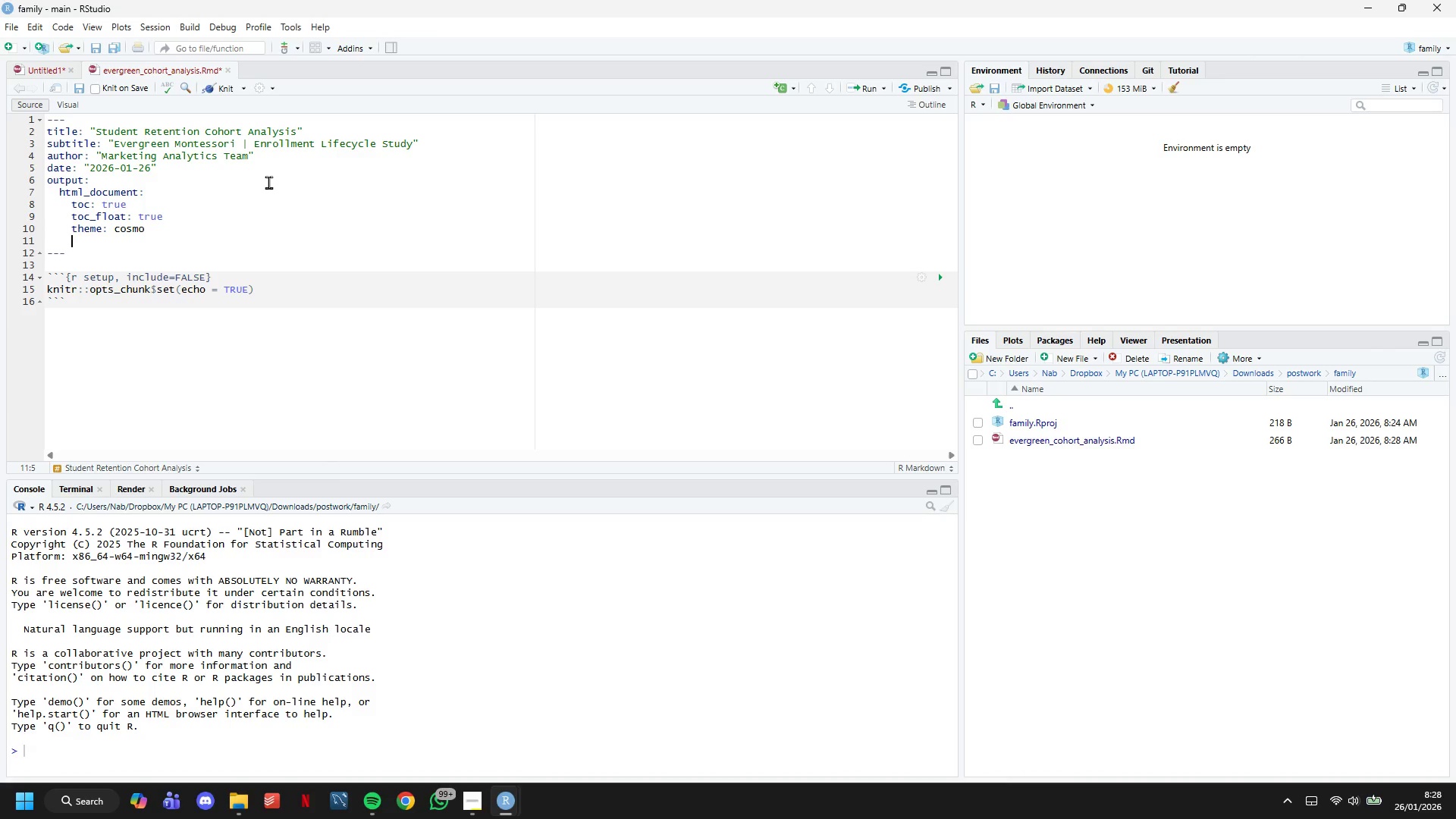 
 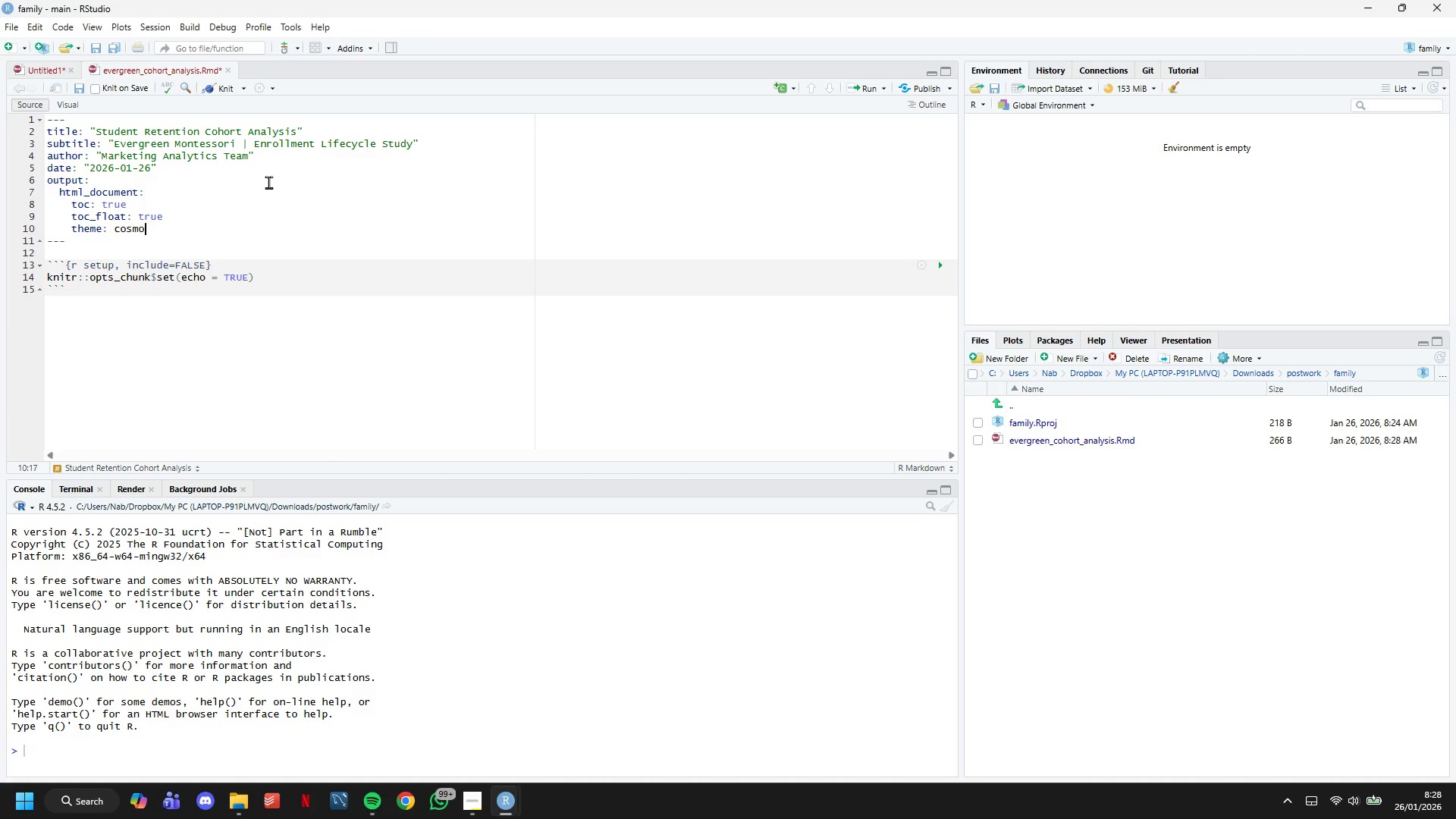 
key(Enter)
 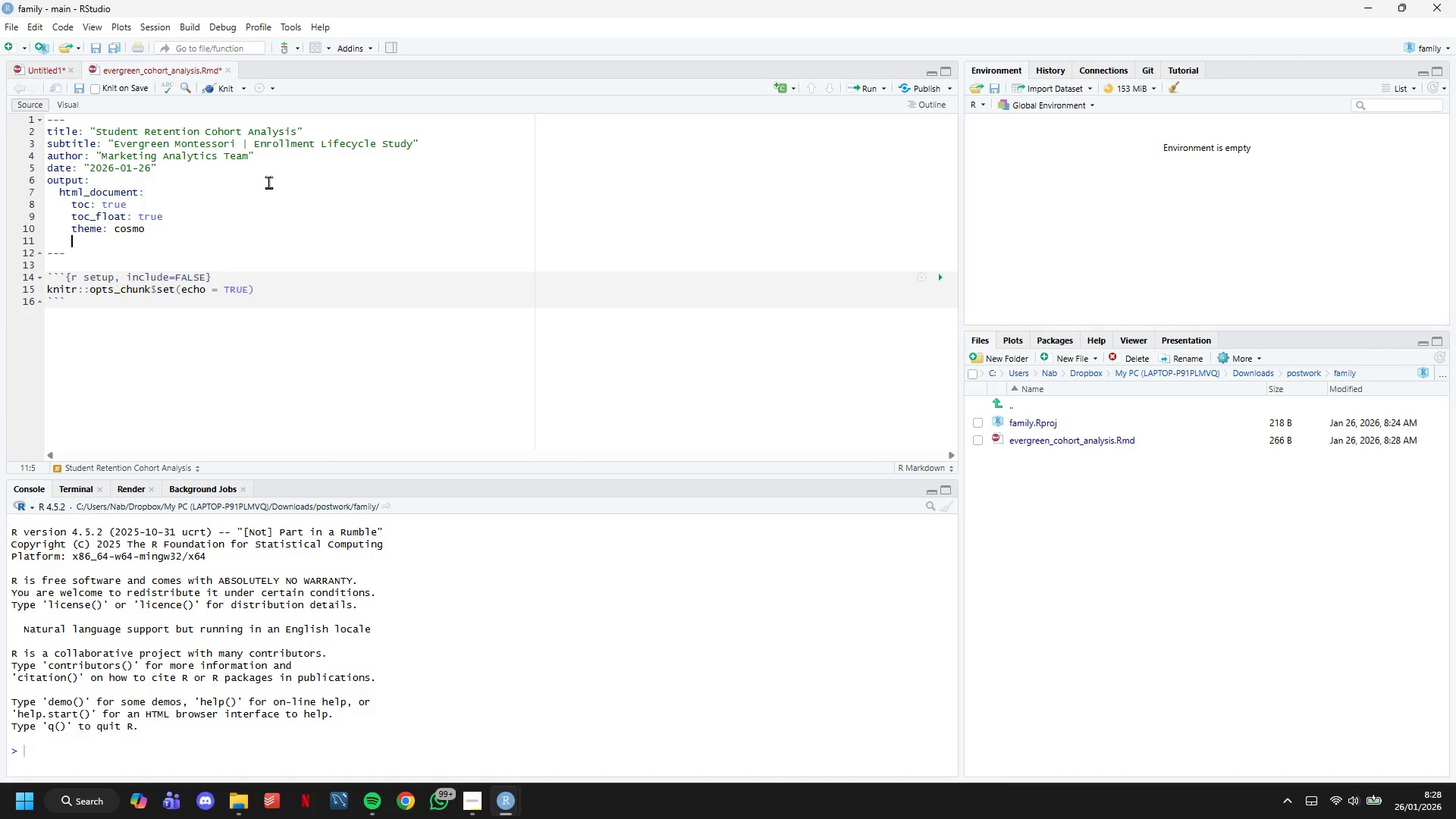 
type(code_folding: show)
 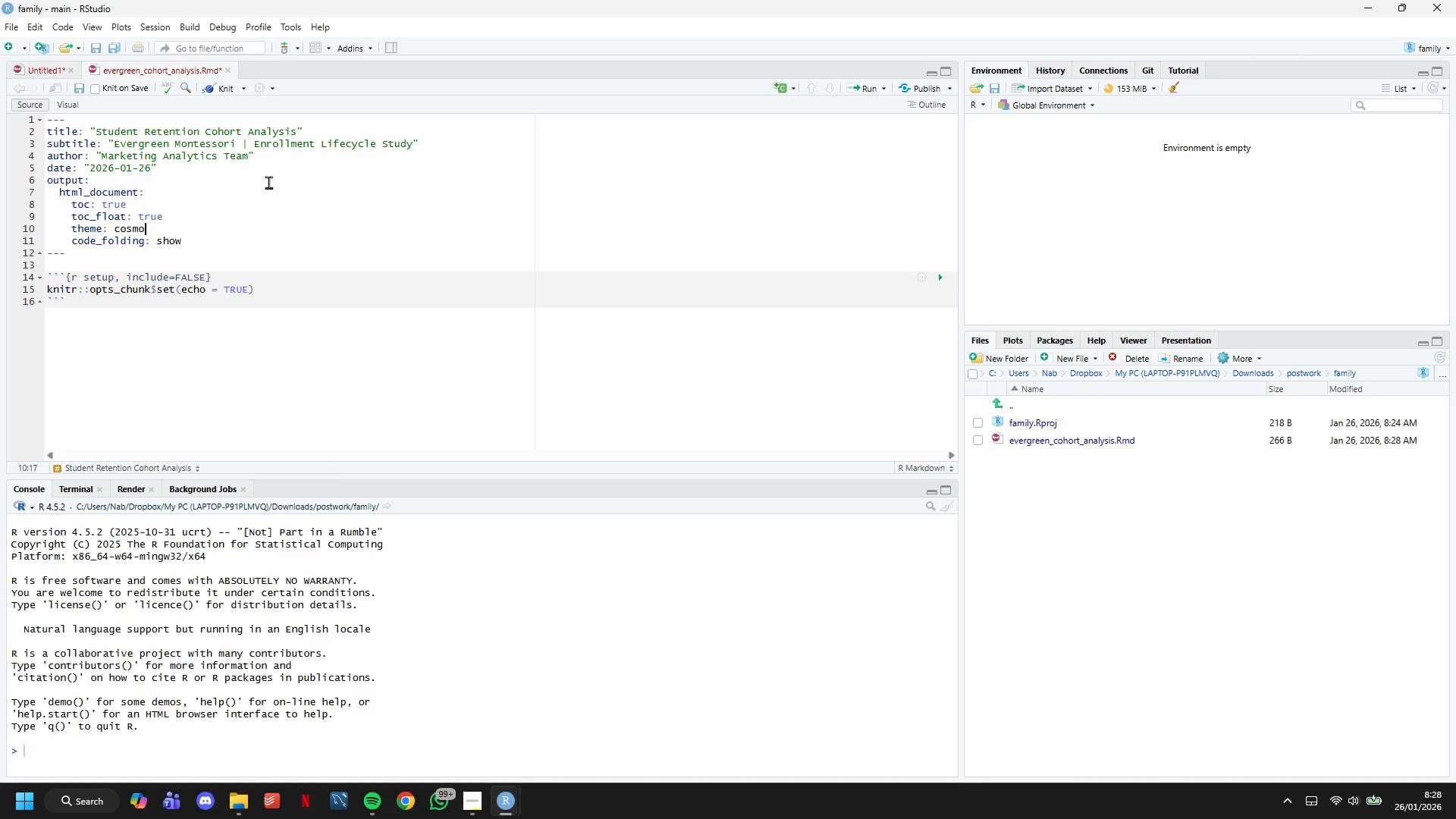 
 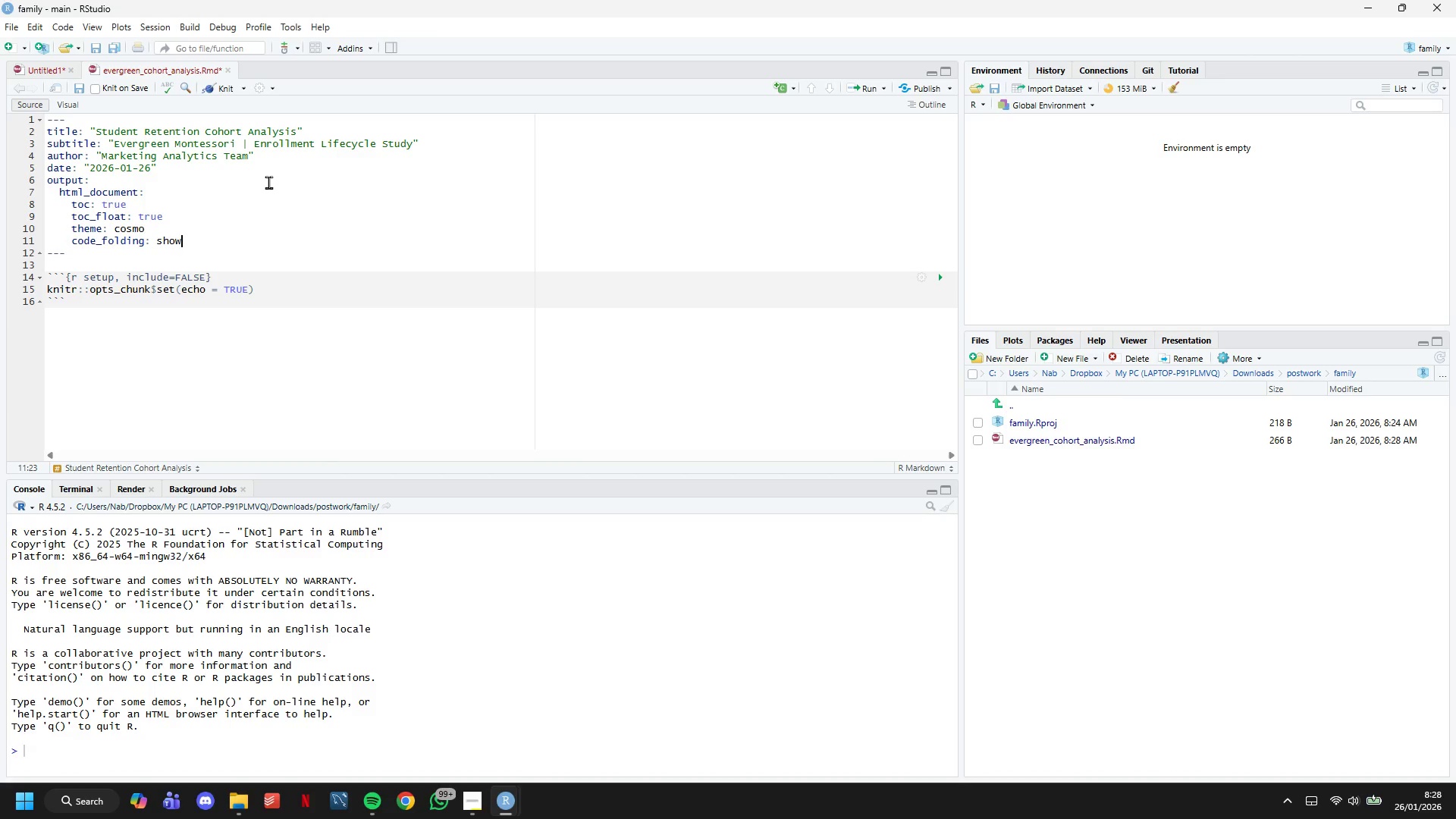 
key(ArrowUp)
 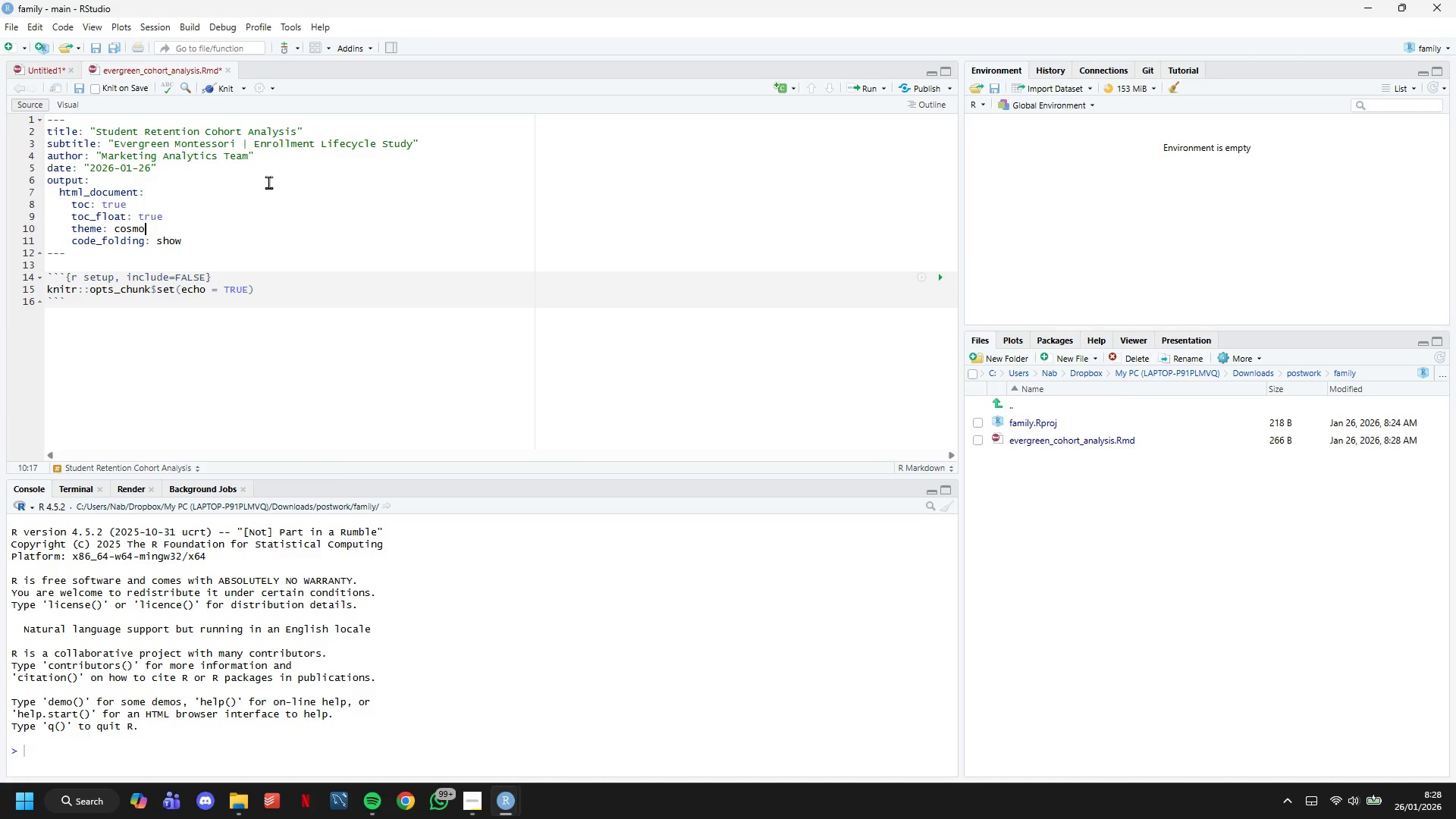 
key(ArrowUp)
 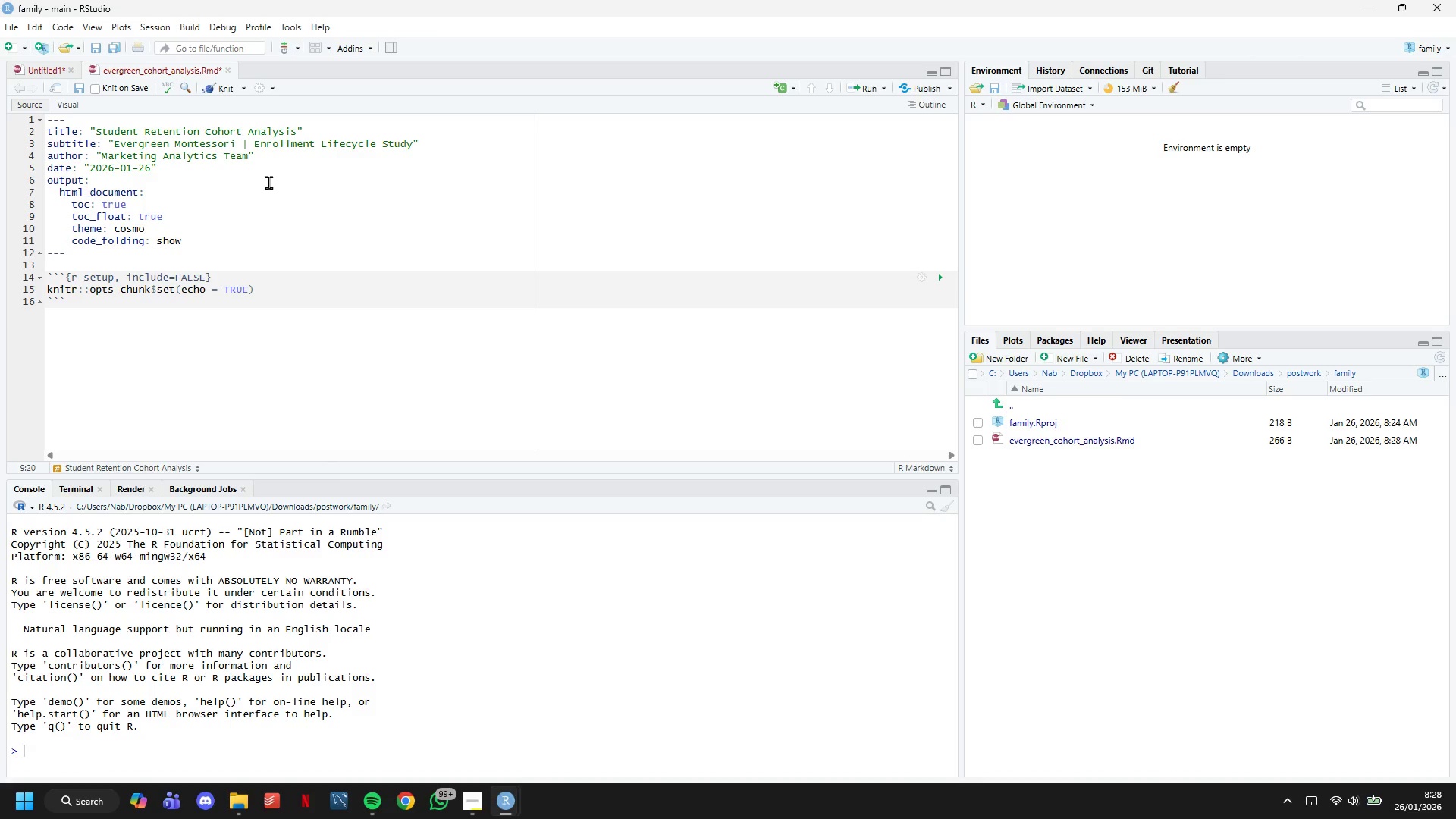 
key(Enter)
 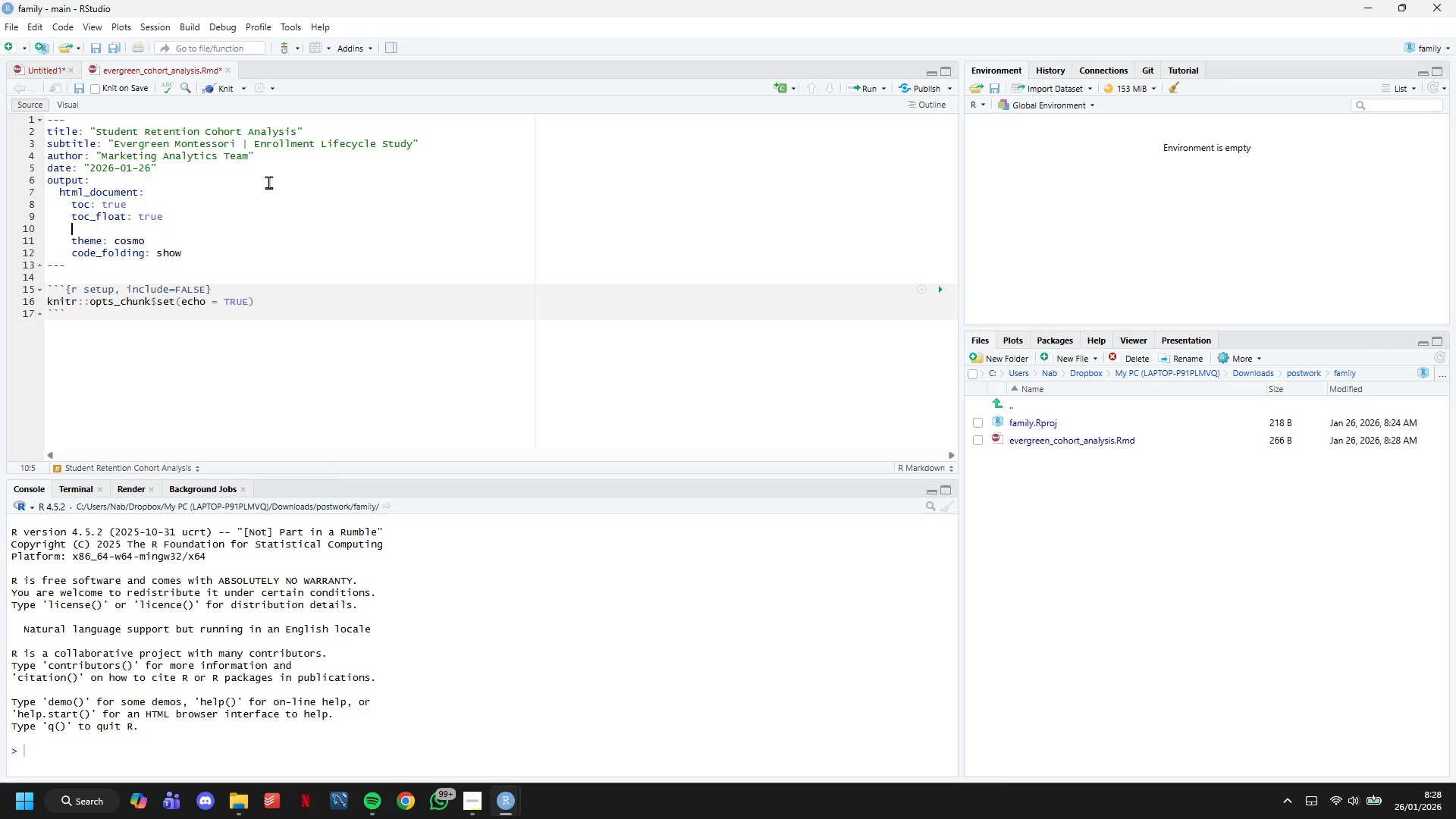 
type(toc_depth: 3)
 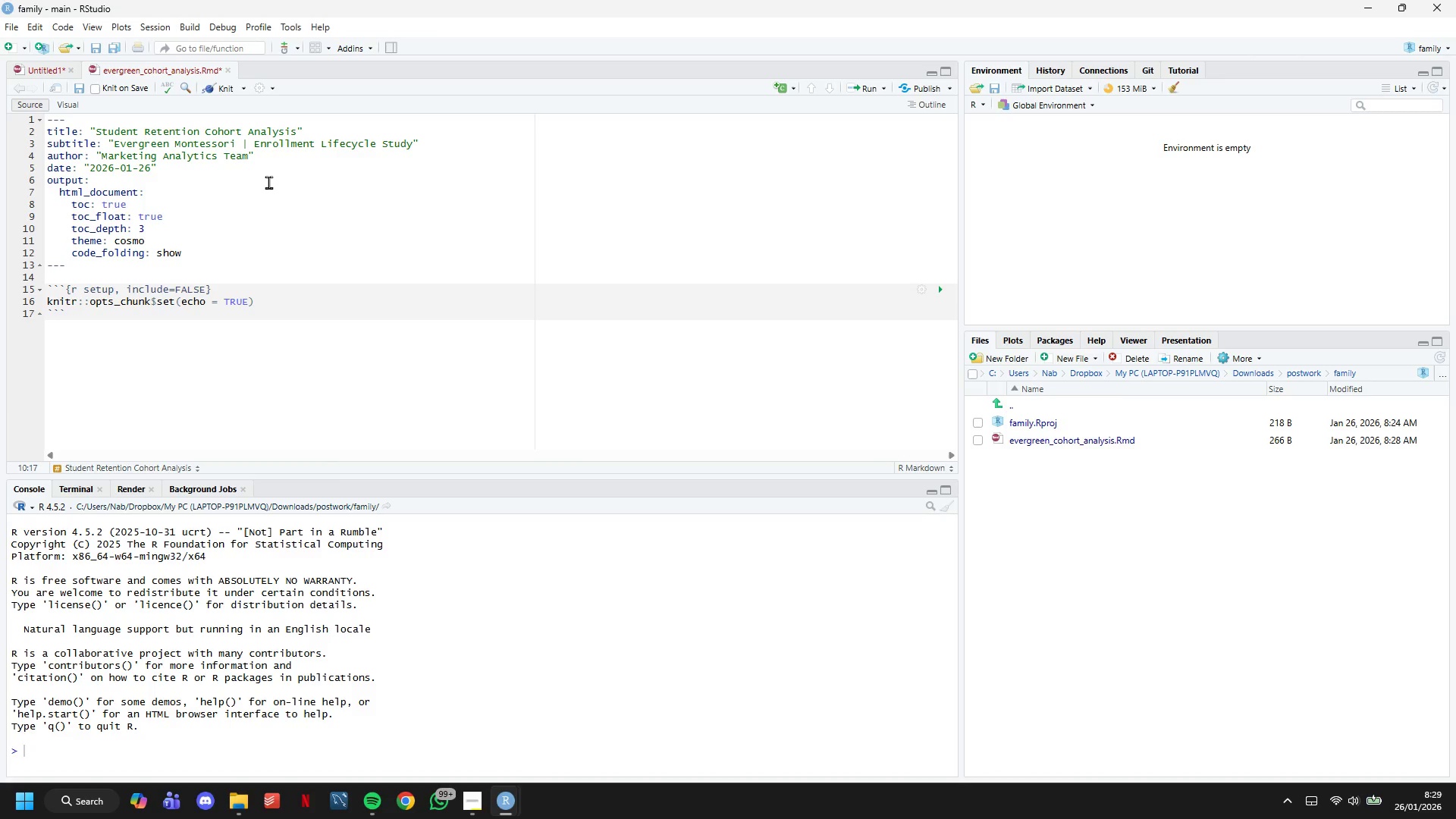 
wait(17.11)
 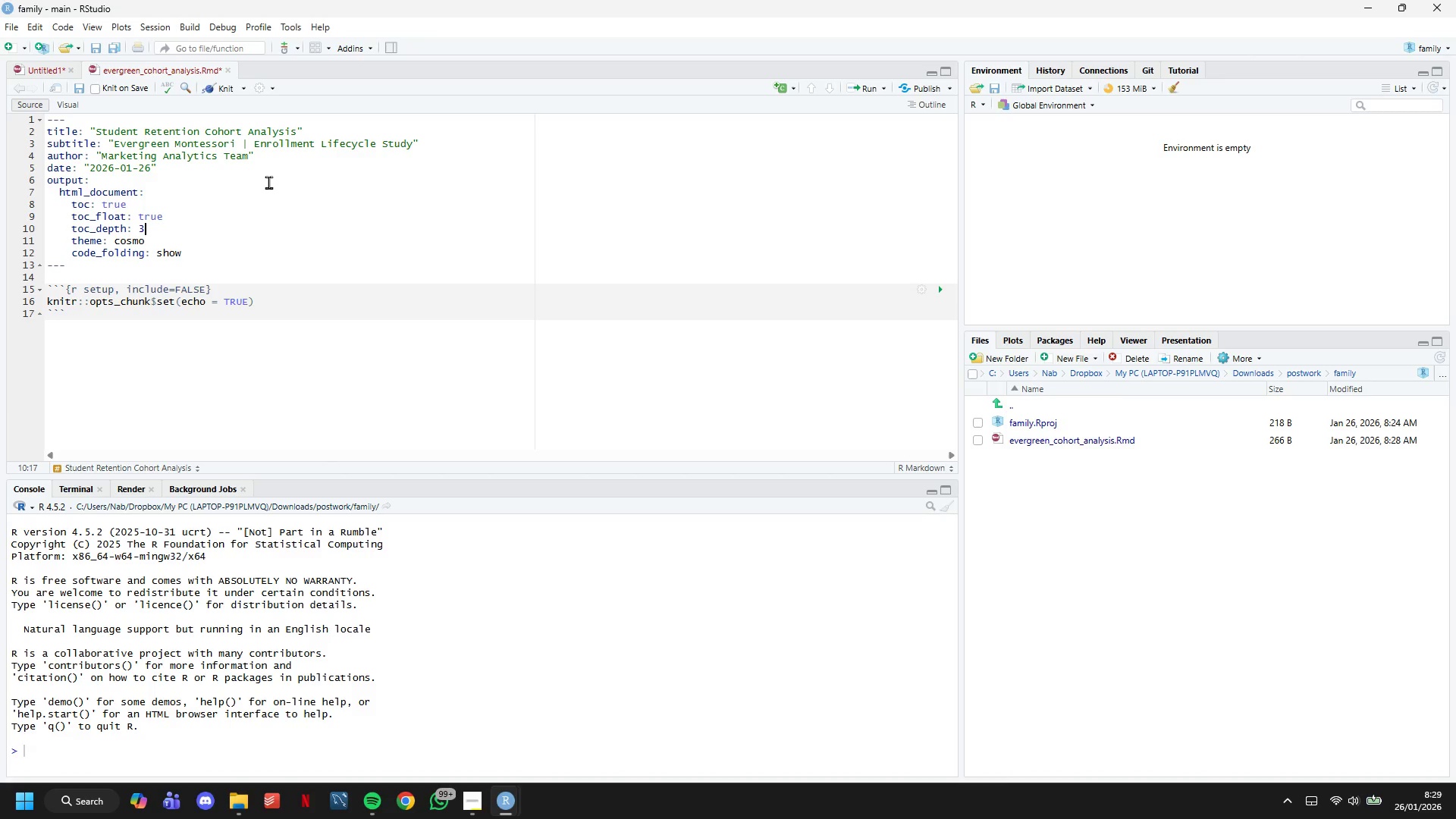 
key(ArrowDown)
 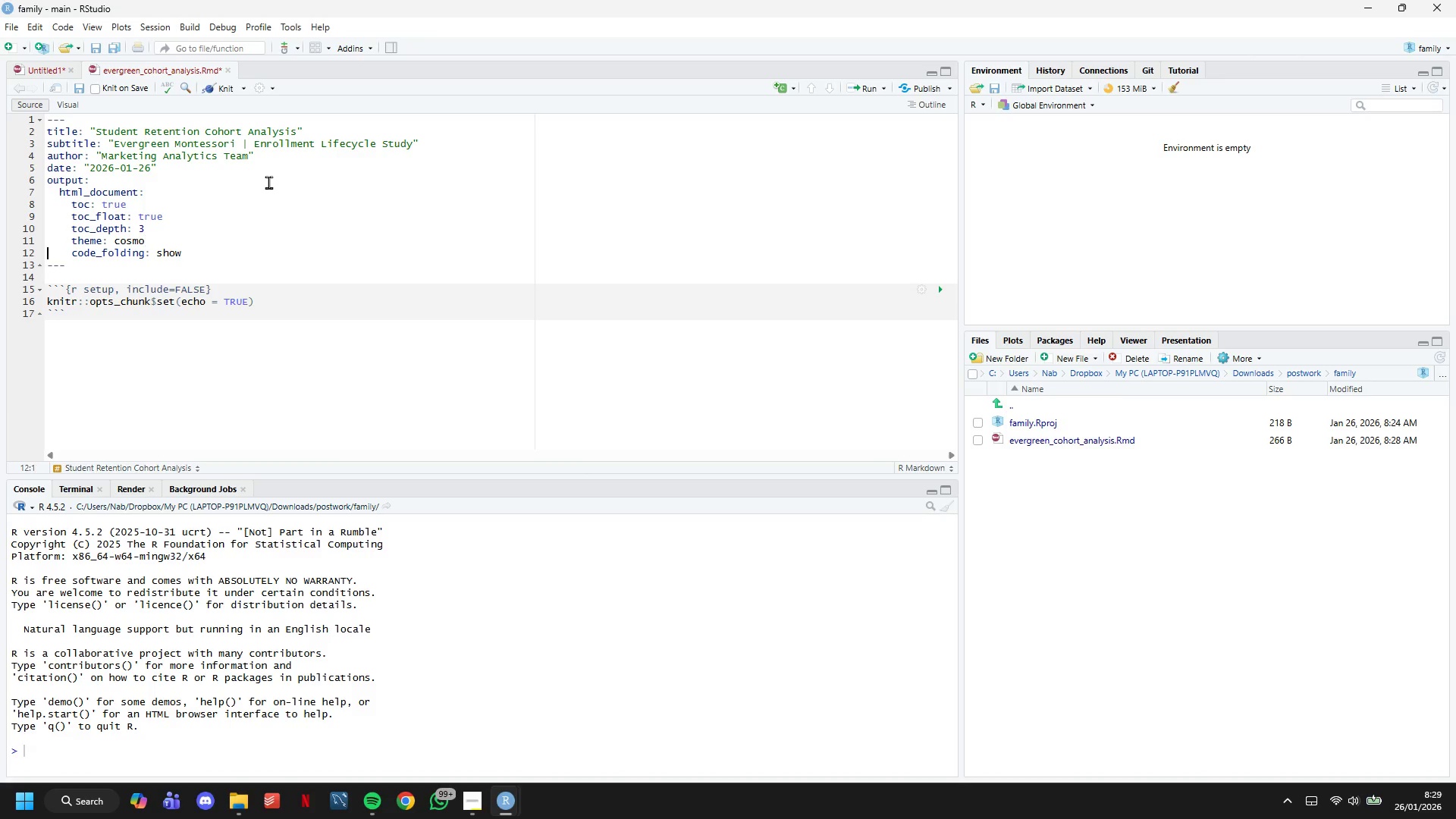 
key(ArrowRight)
 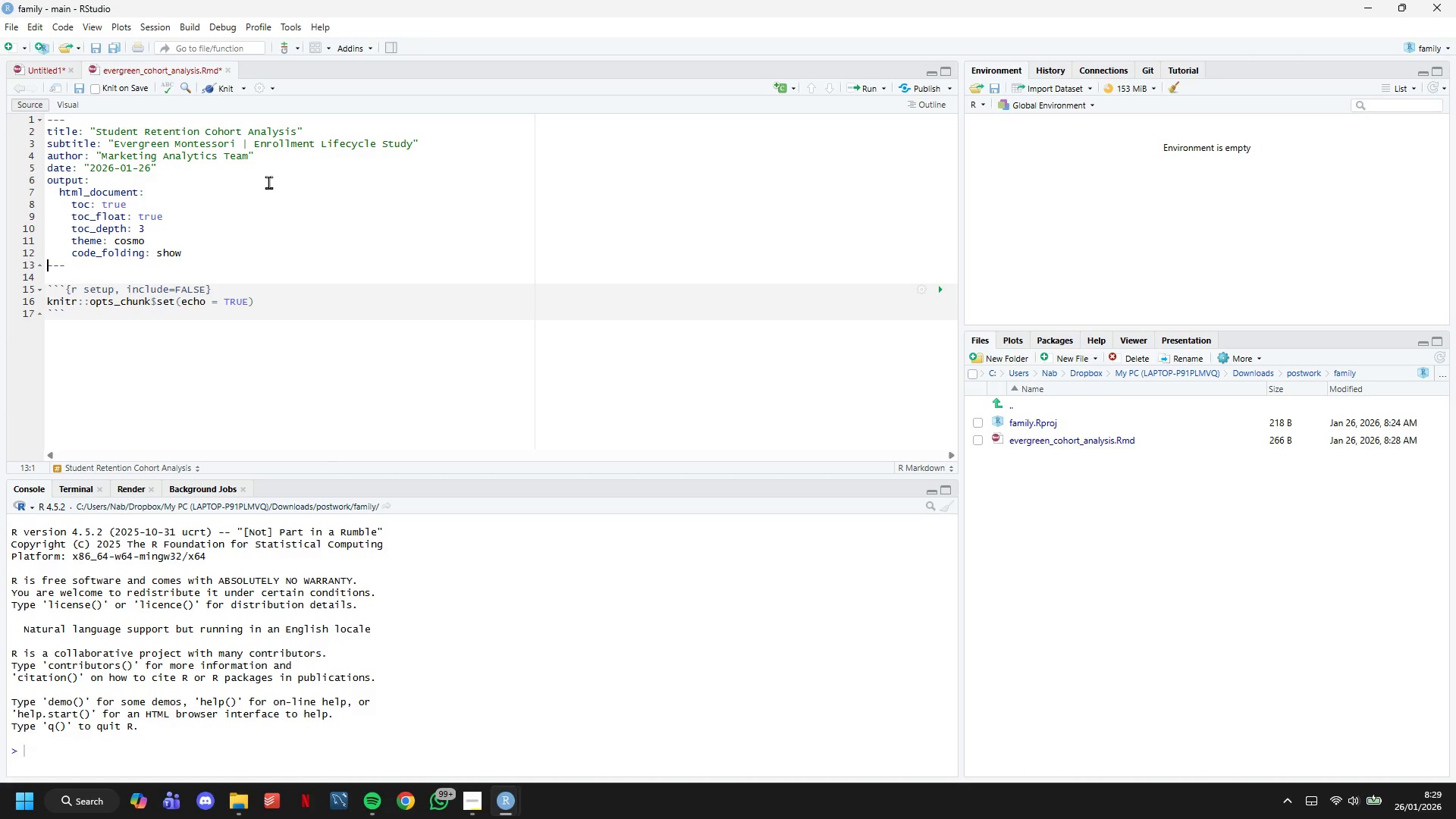 
key(ArrowDown)
 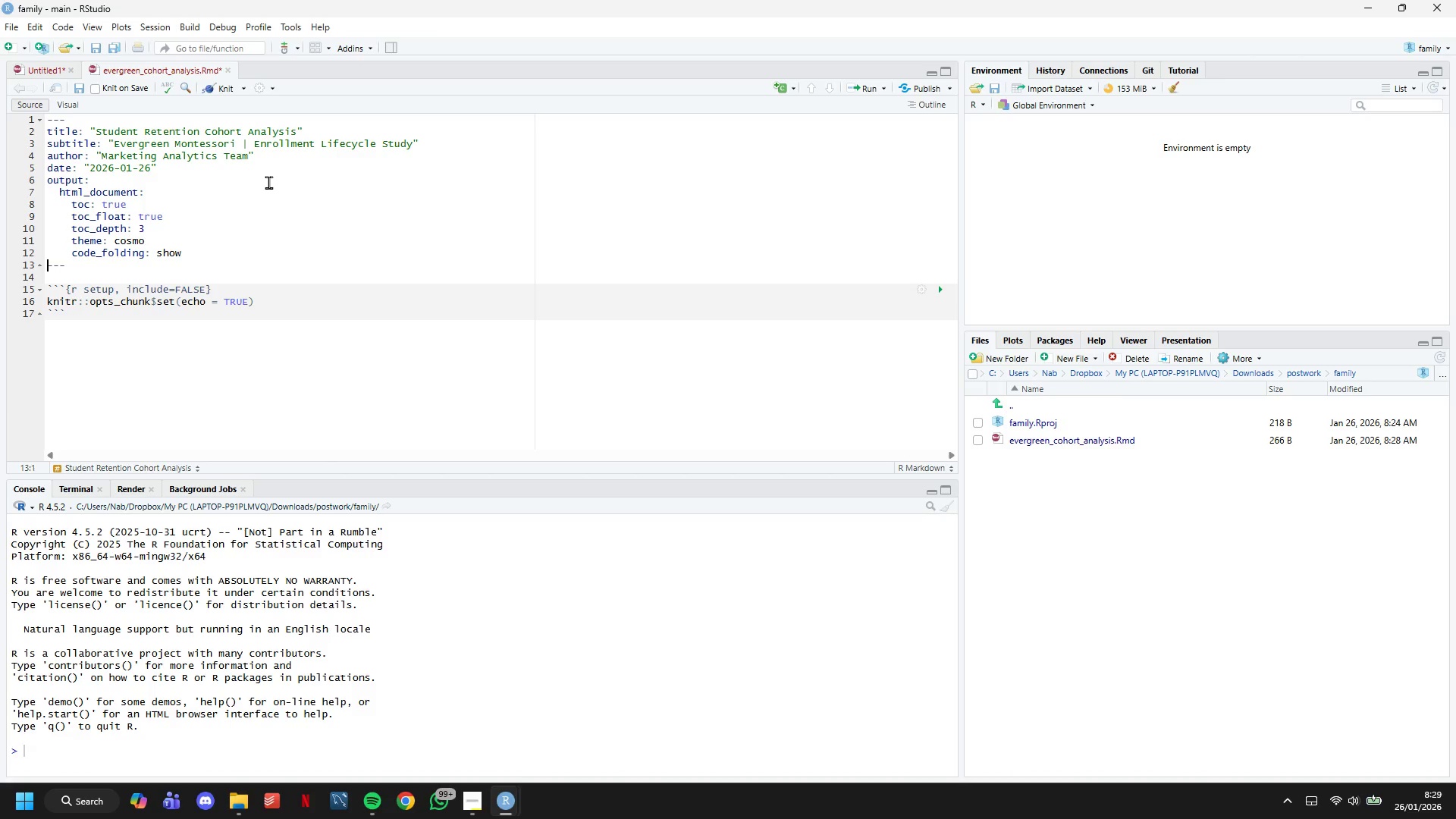 
key(ArrowLeft)
 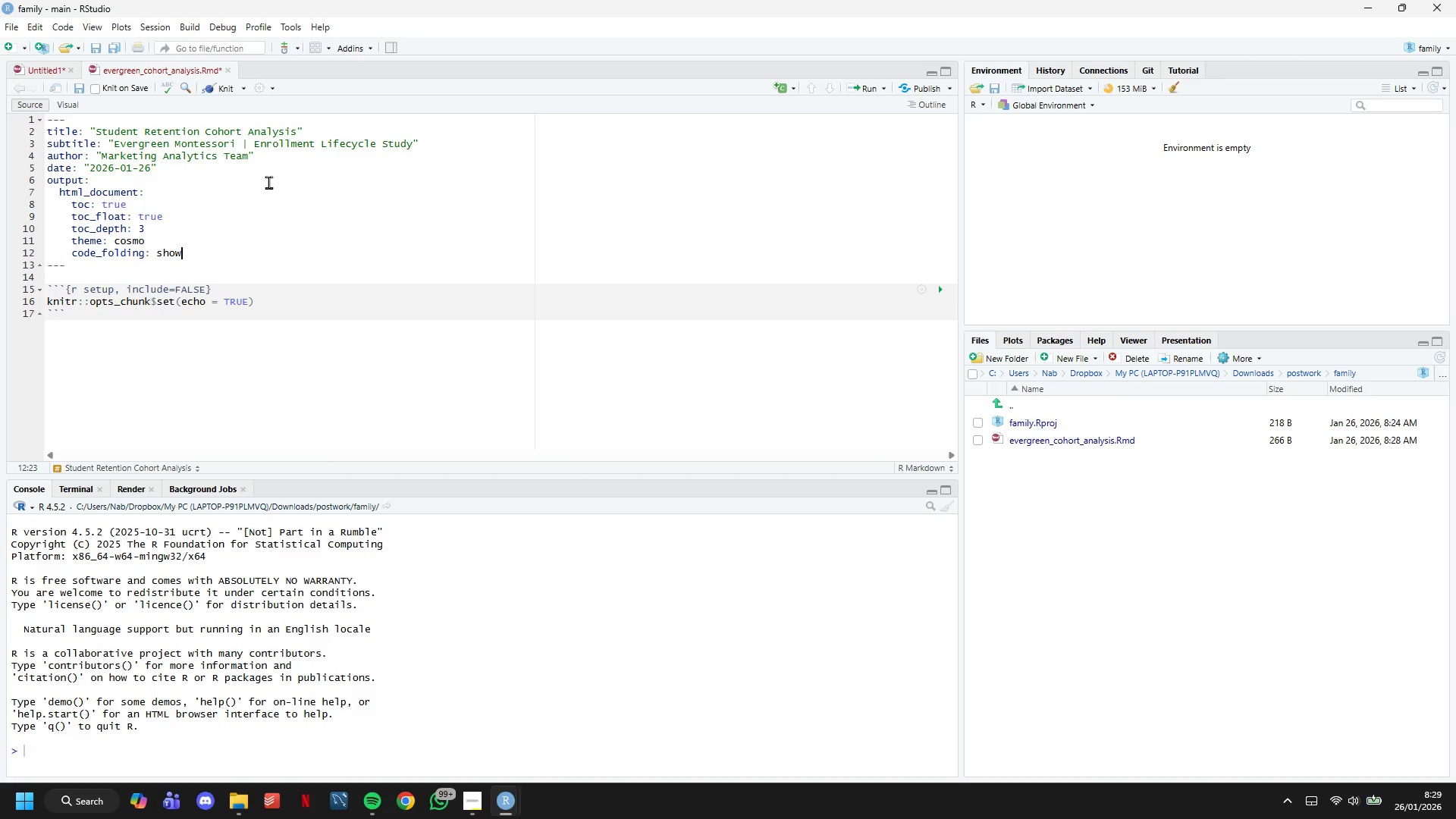 
key(Enter)
 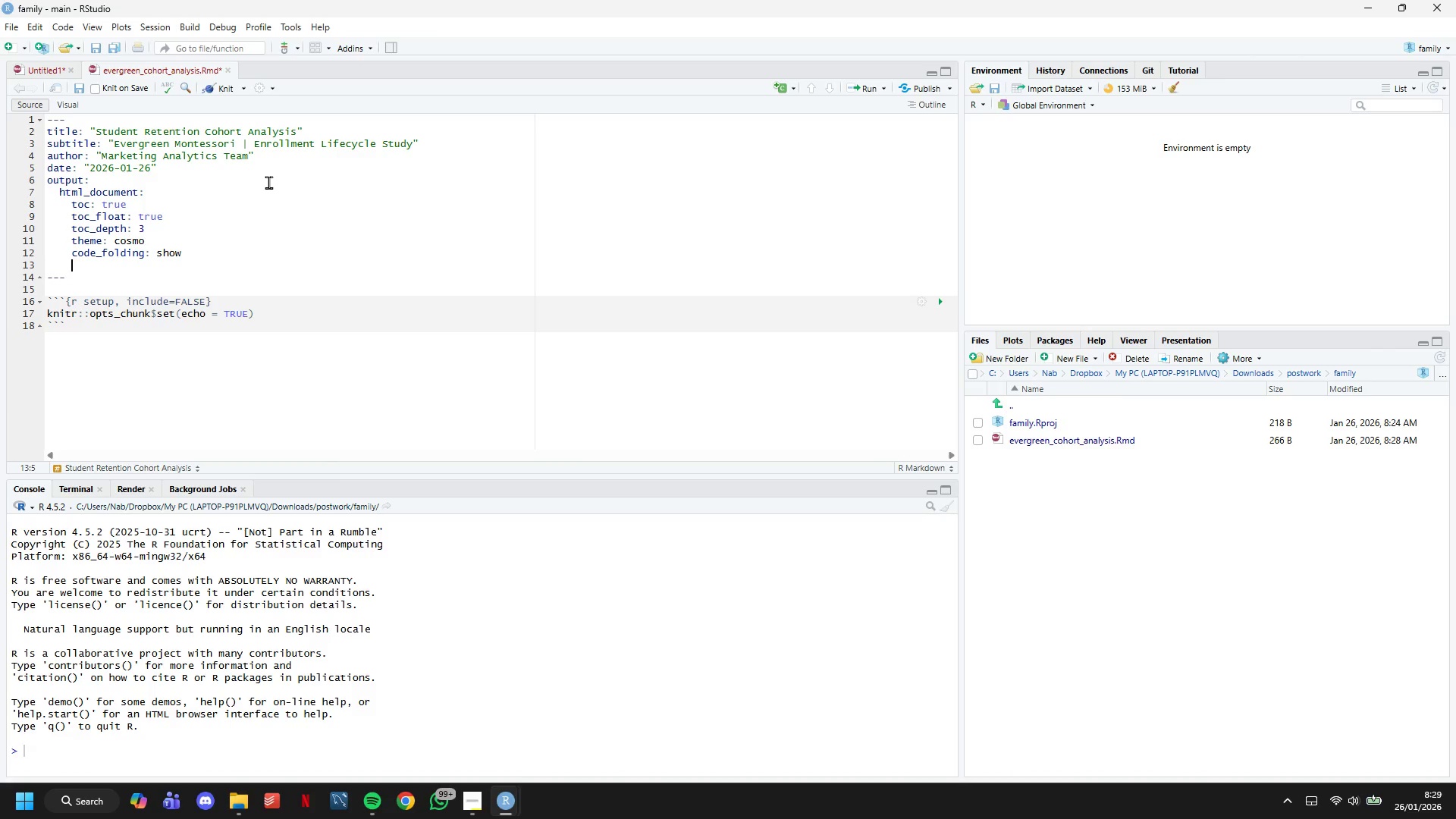 
type(df_print: paged)
 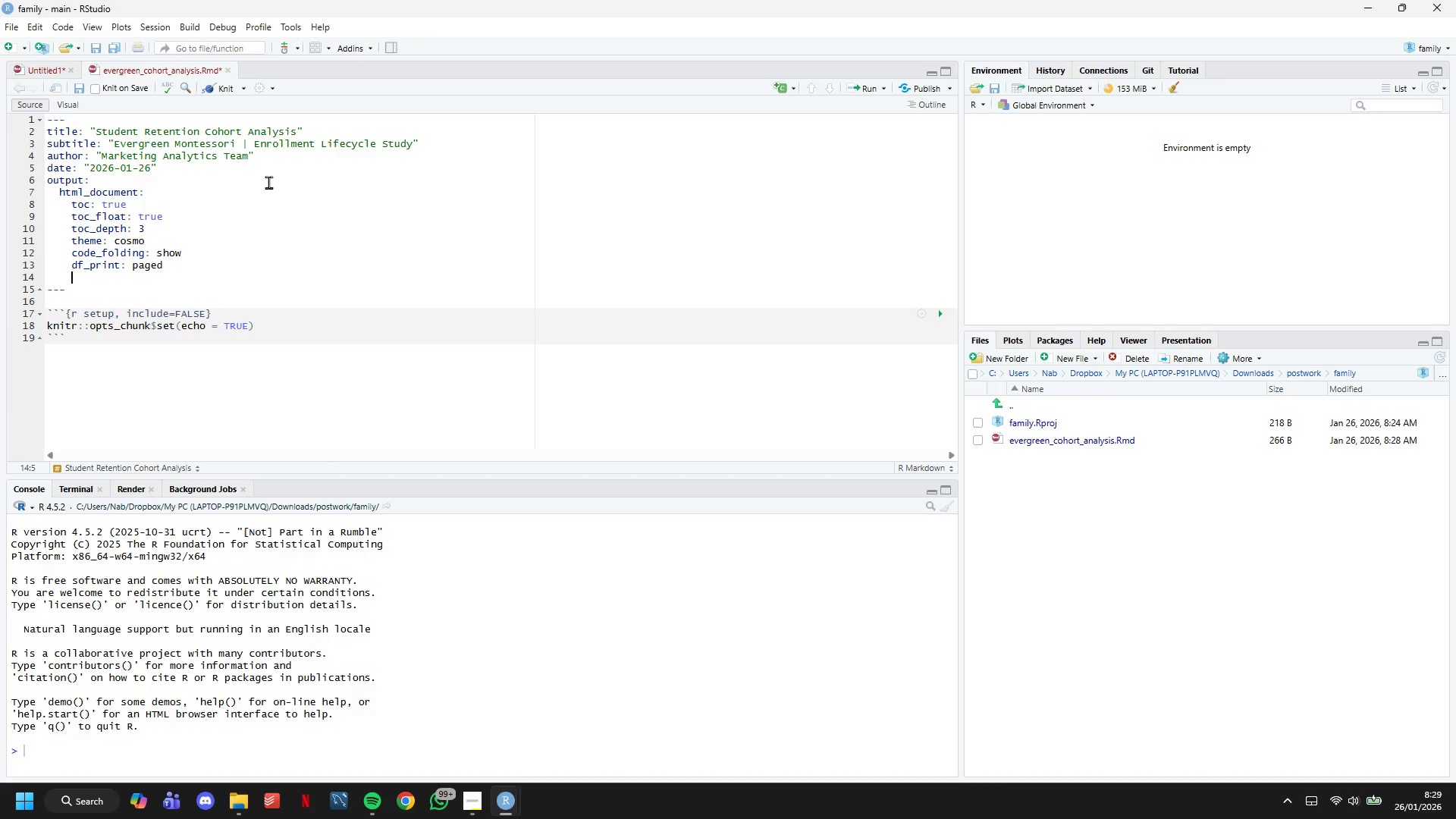 
 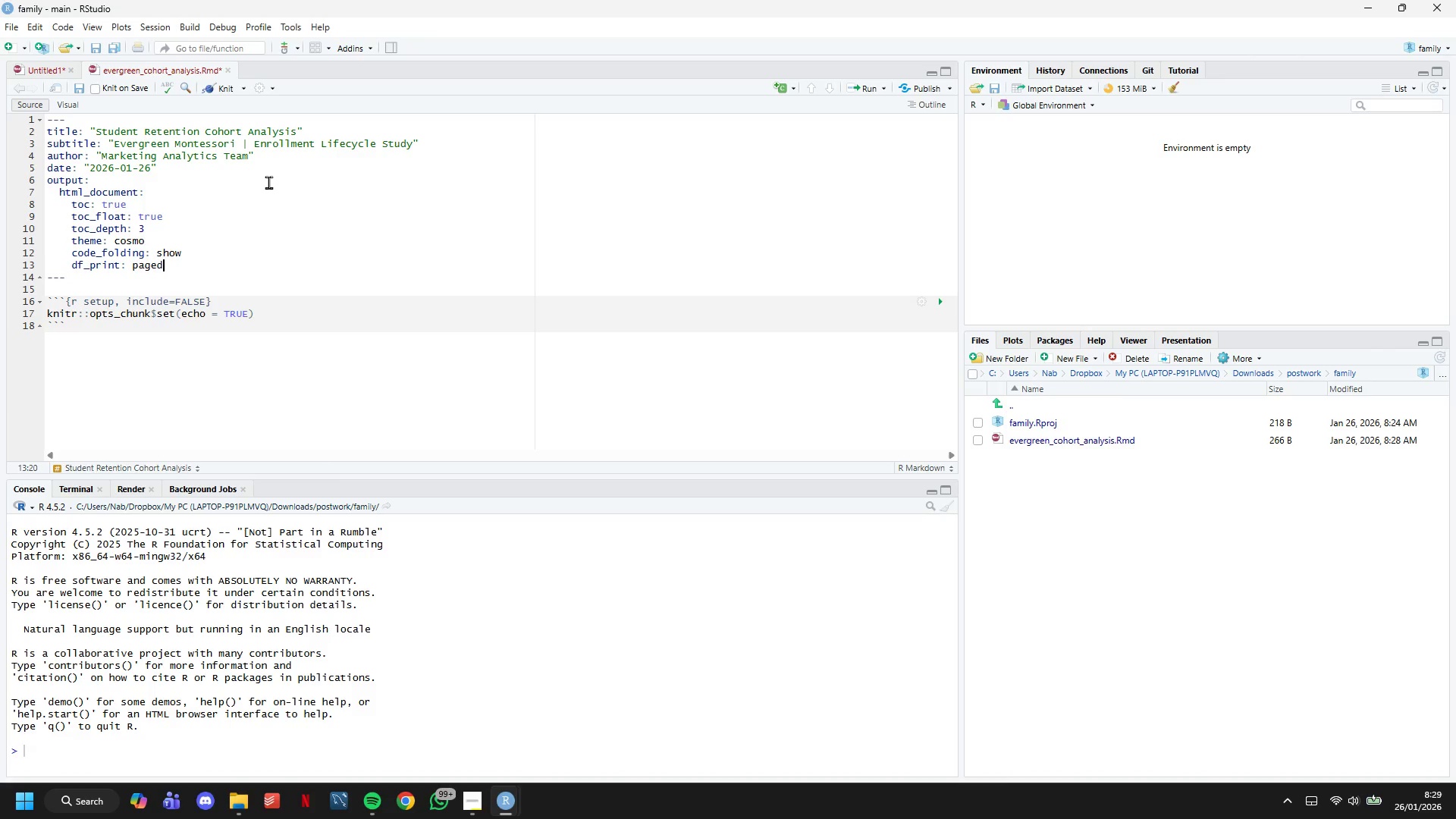 
key(Enter)
 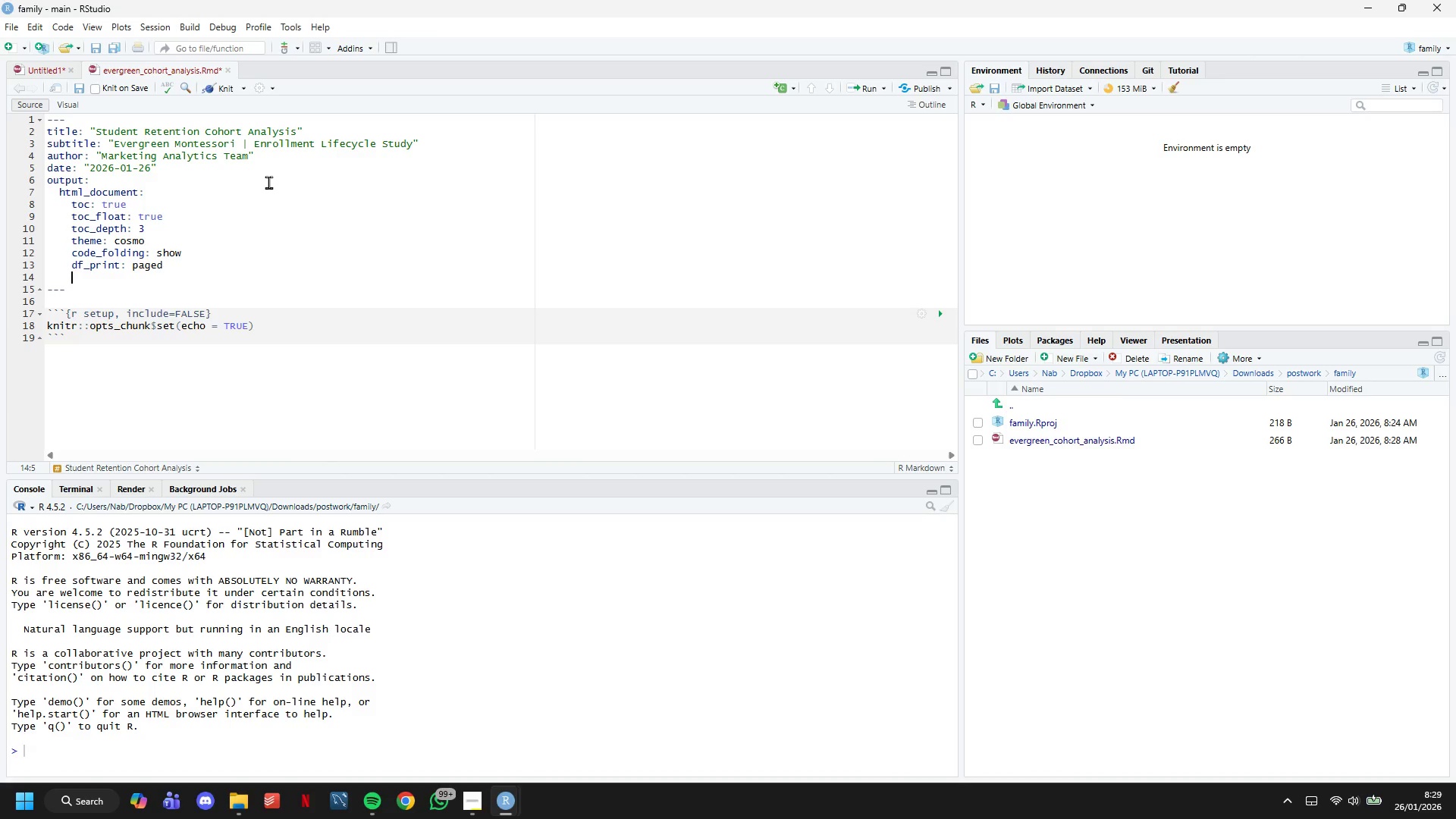 
key(Backspace)
type(pdf_document:)
 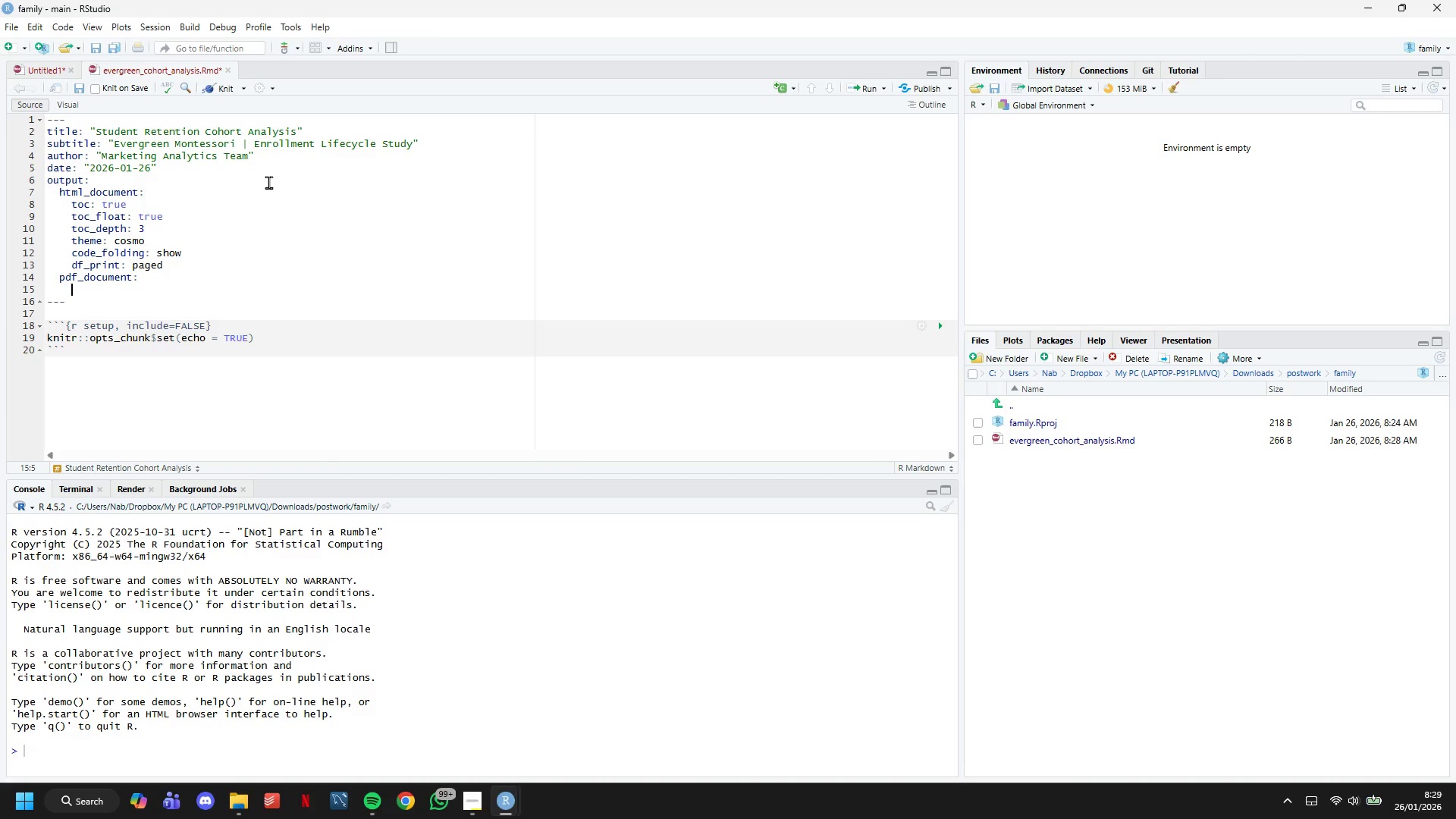 
 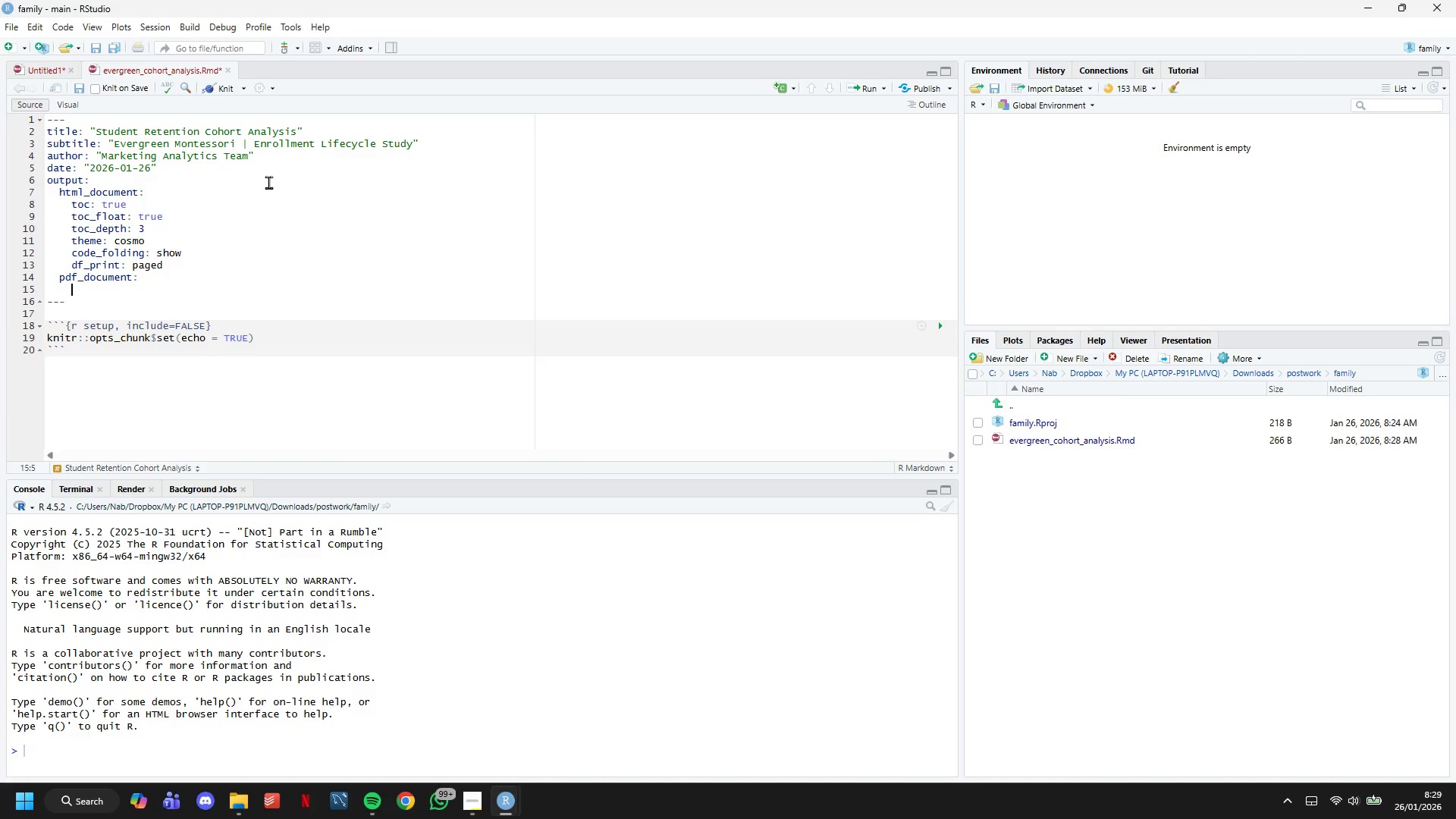 
key(Enter)
 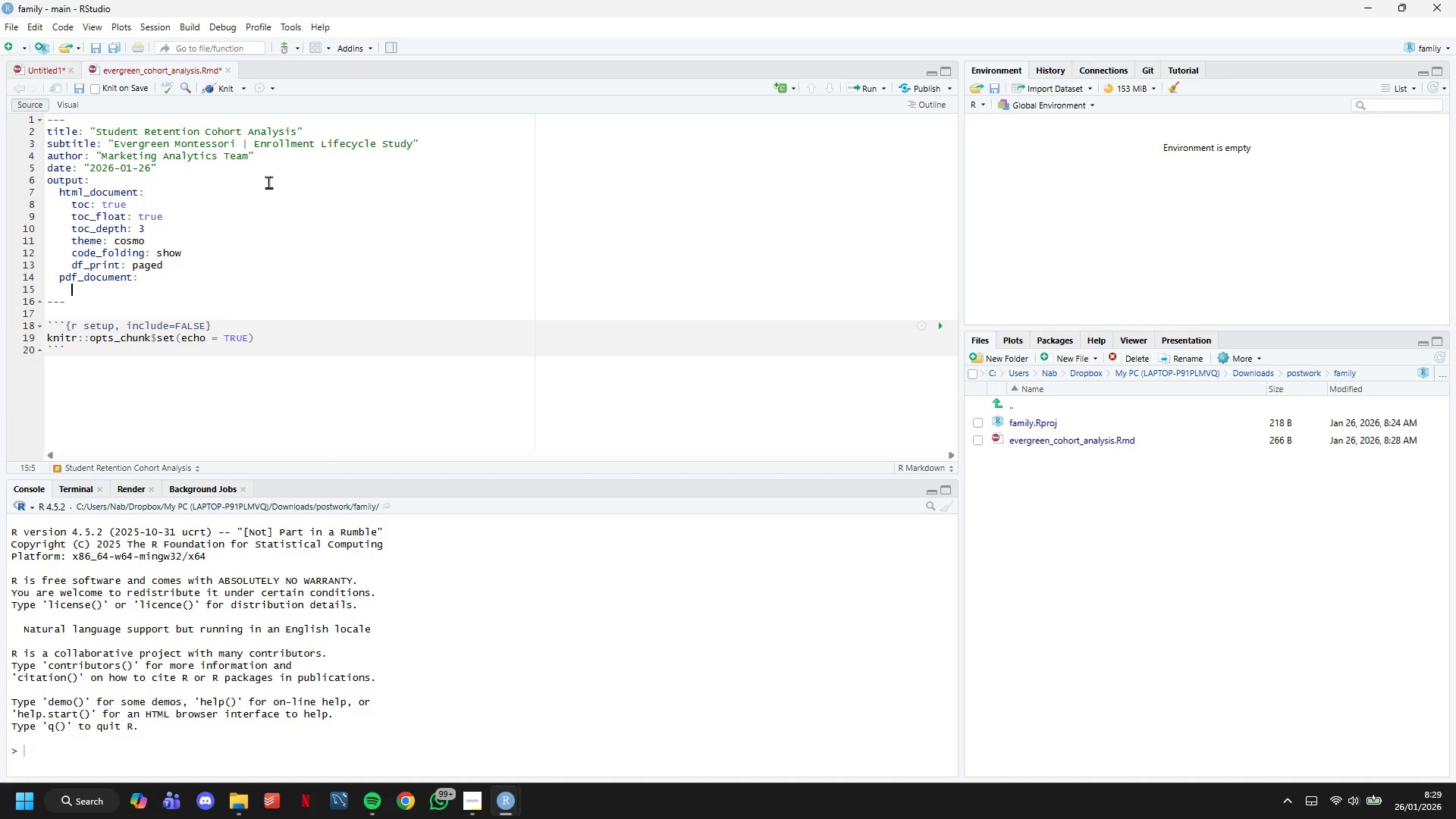 
type(toc: true)
 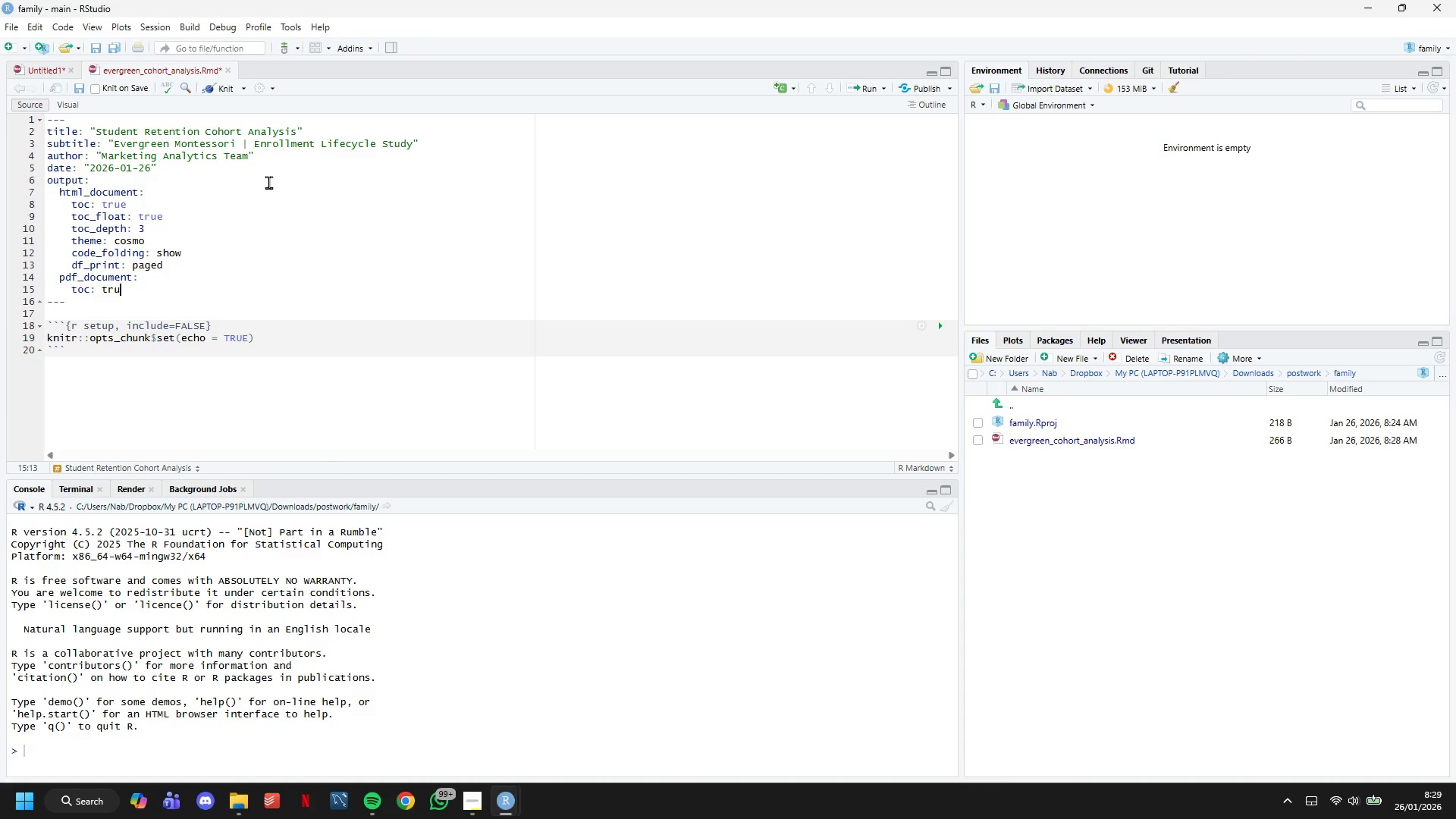 
key(Enter)
 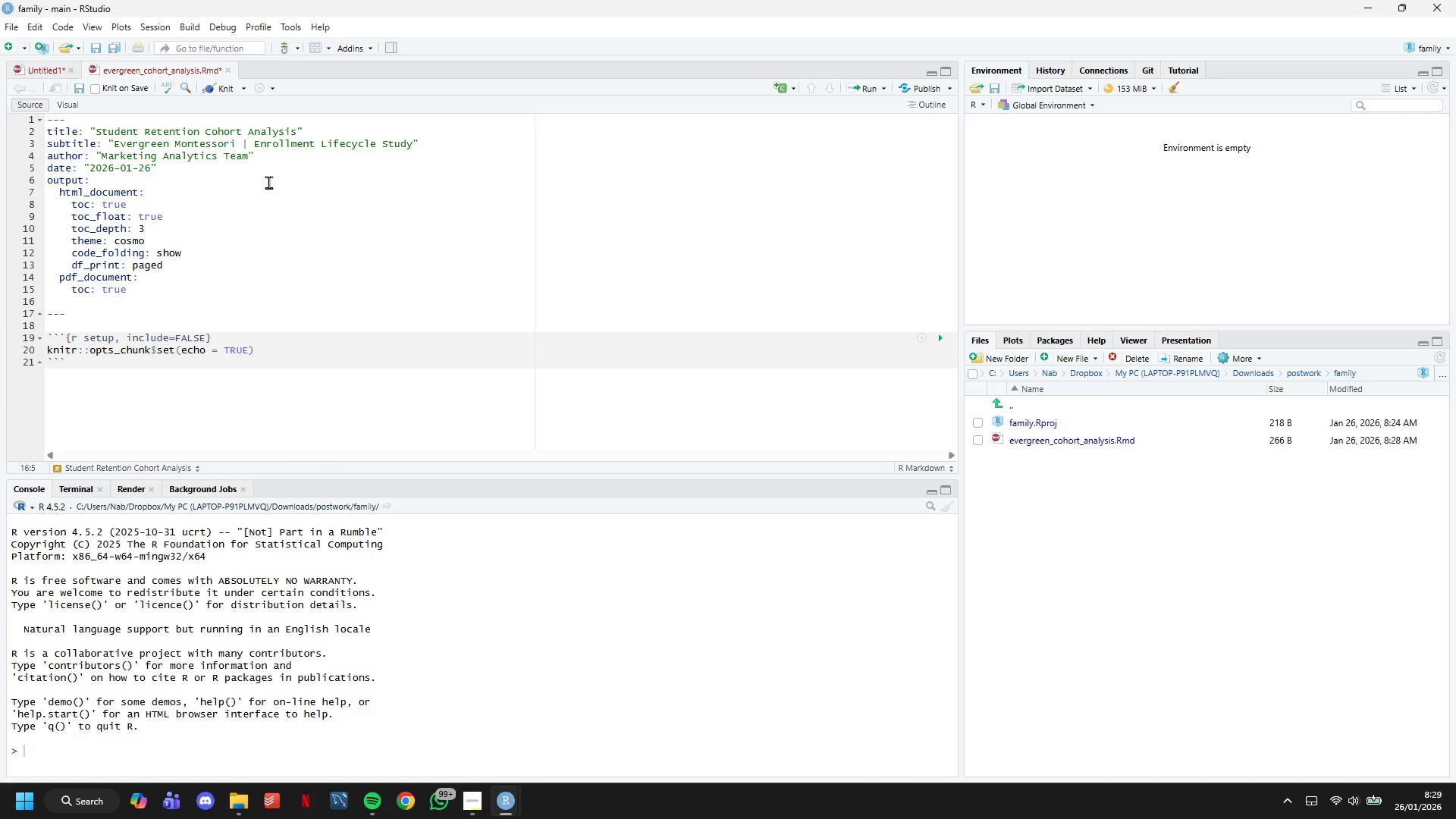 
type(number_sections: true)
 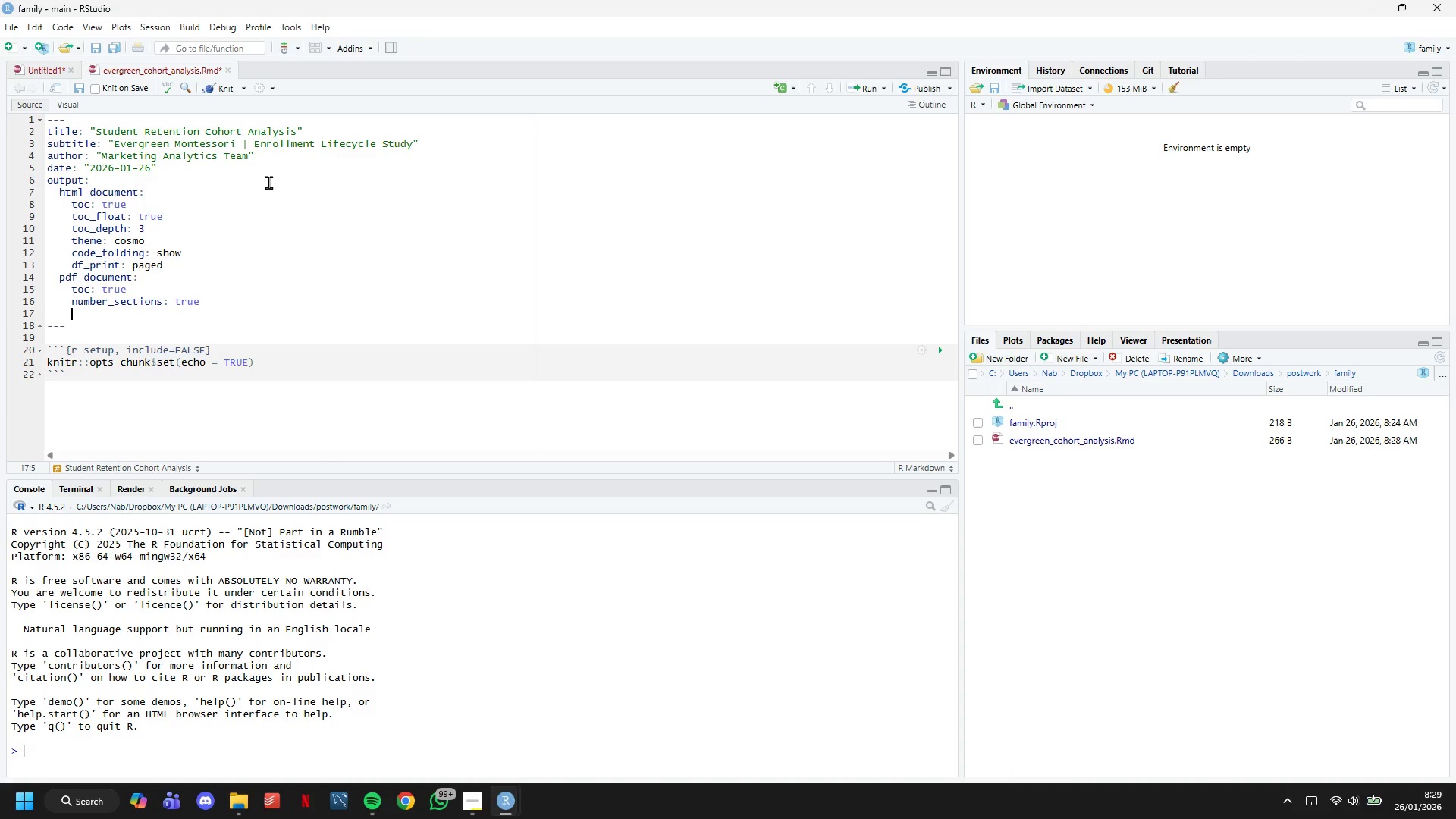 
 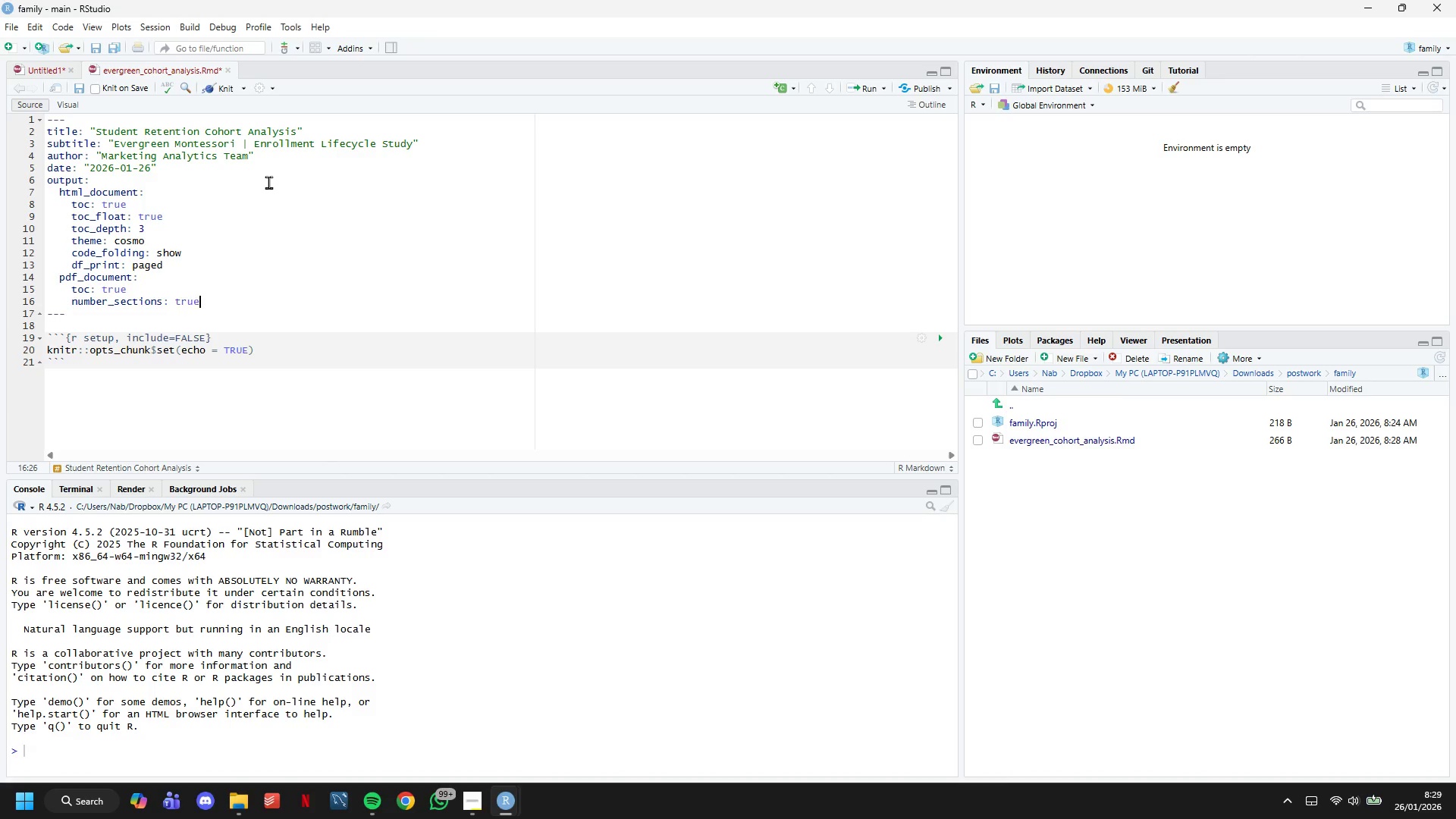 
key(Enter)
 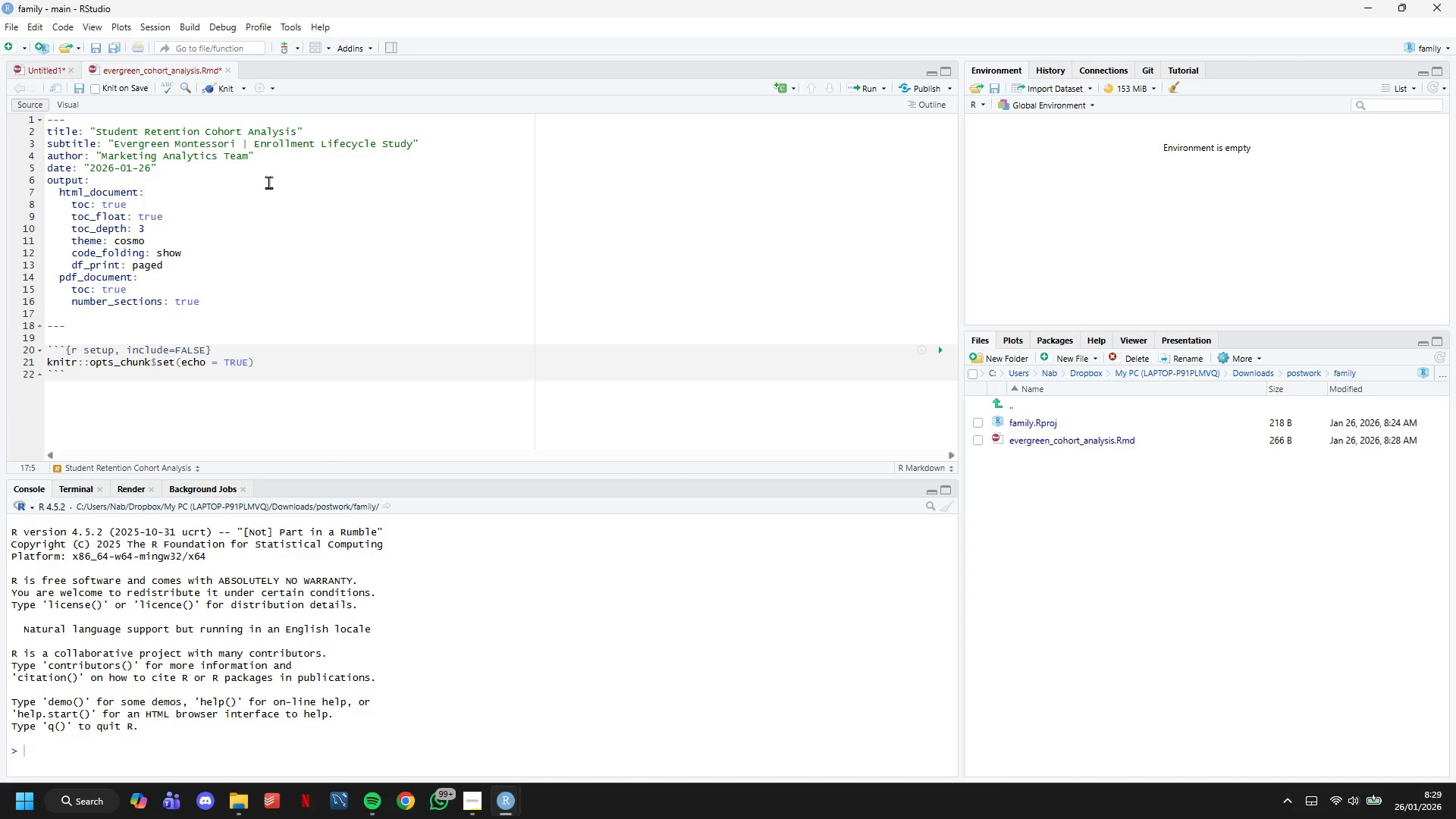 
type(latex_engine: xelatex)
 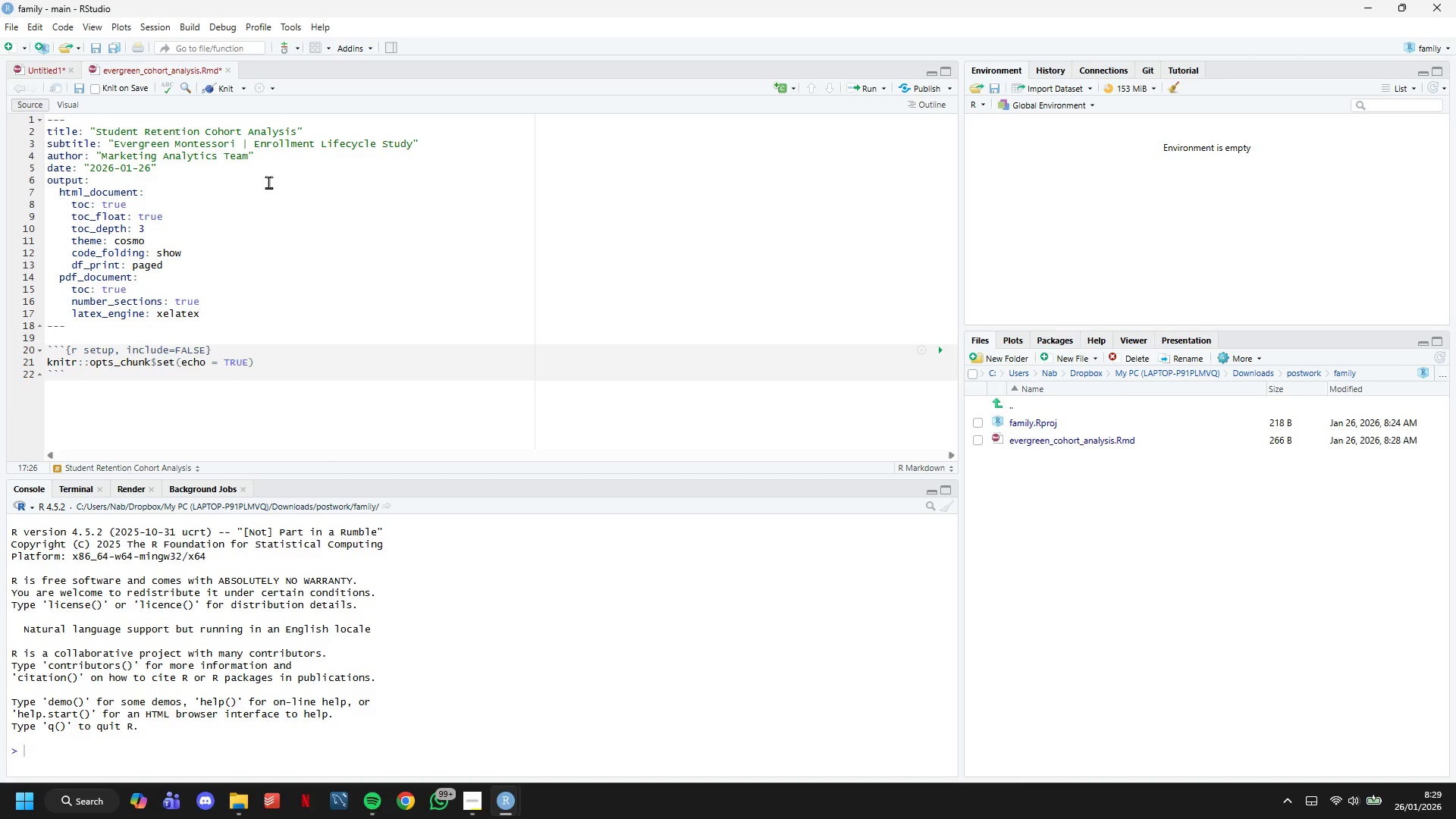 
key(ArrowUp)
 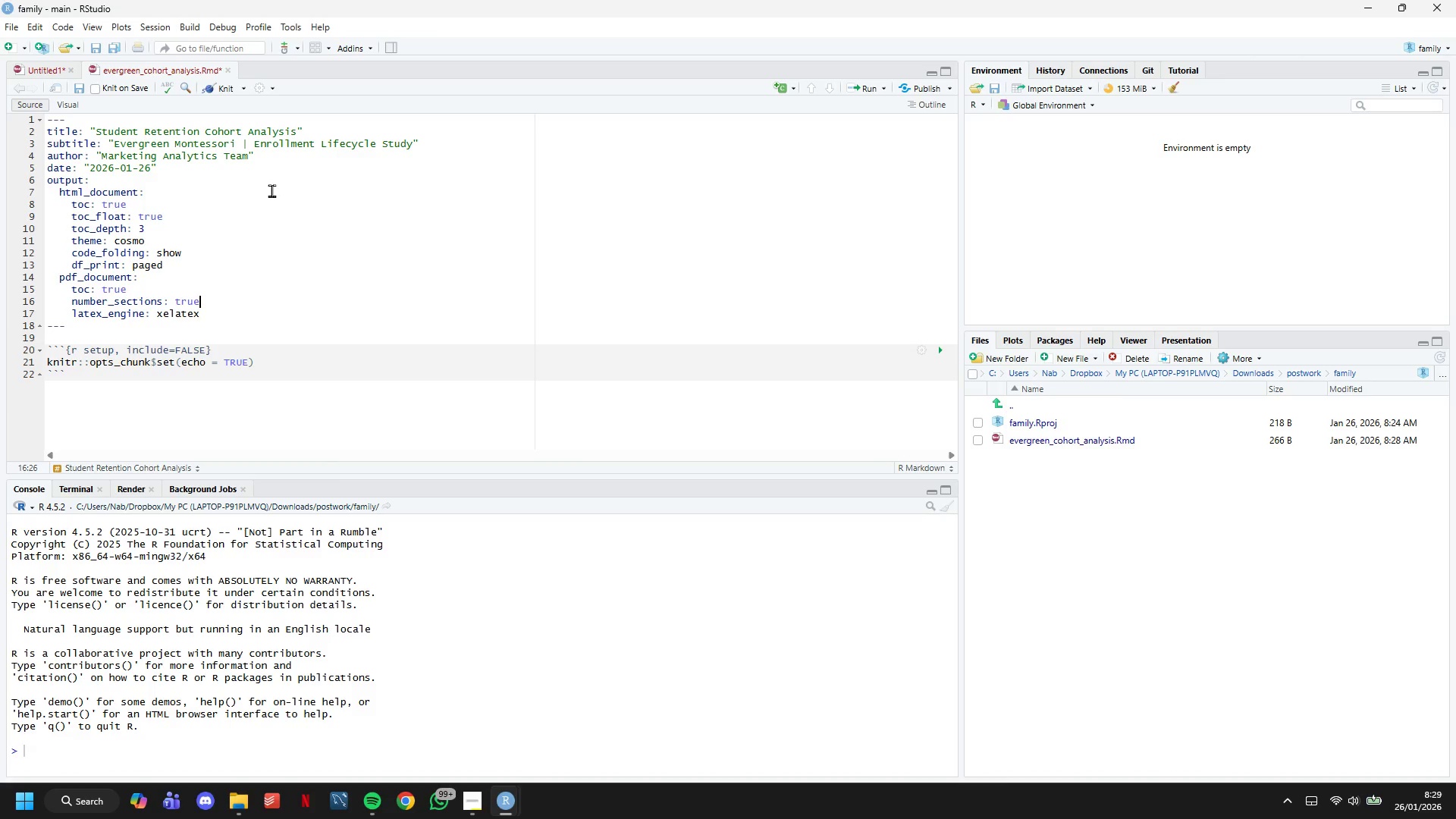 
left_click([223, 170])
 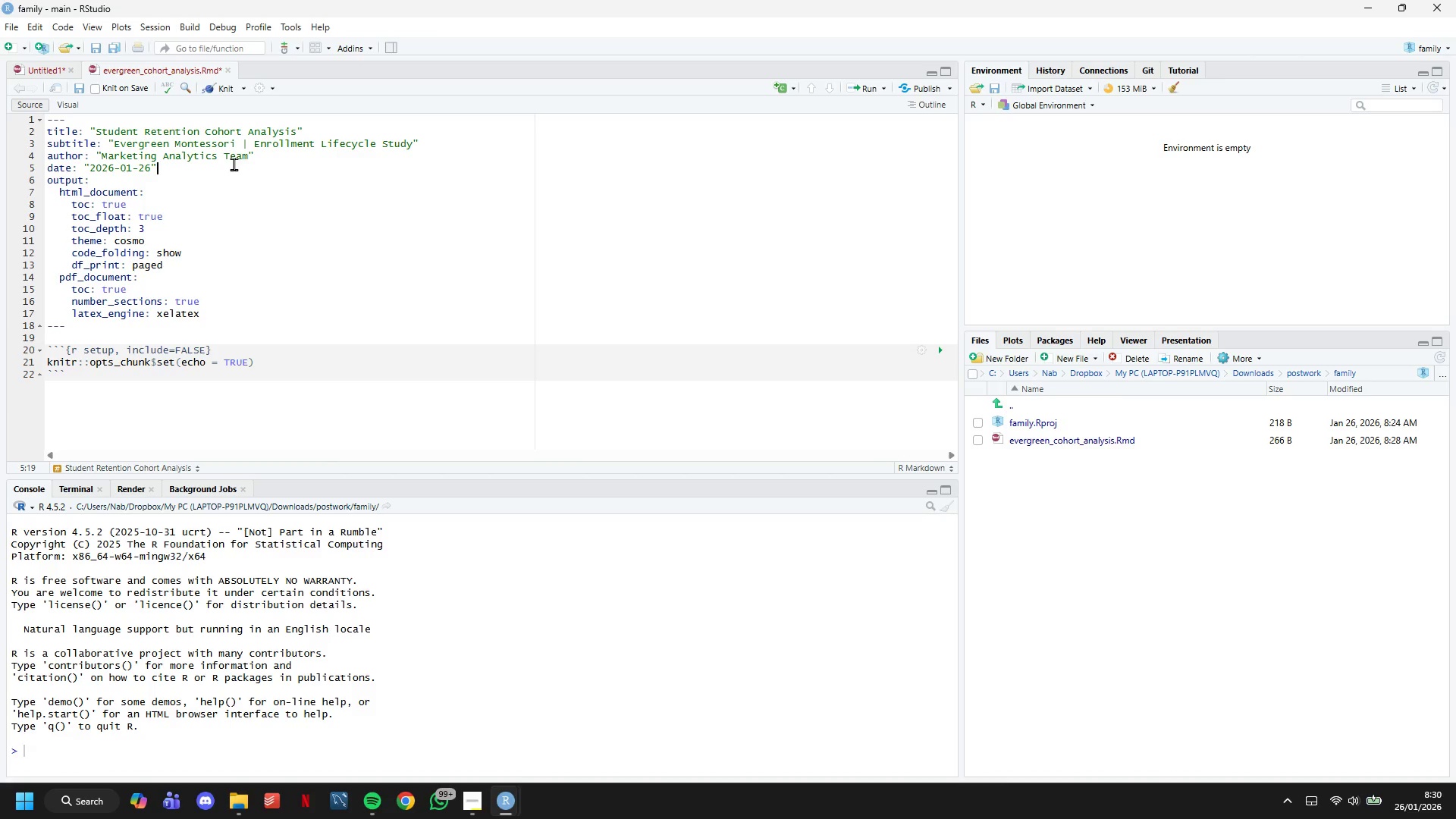 
key(ArrowLeft)
 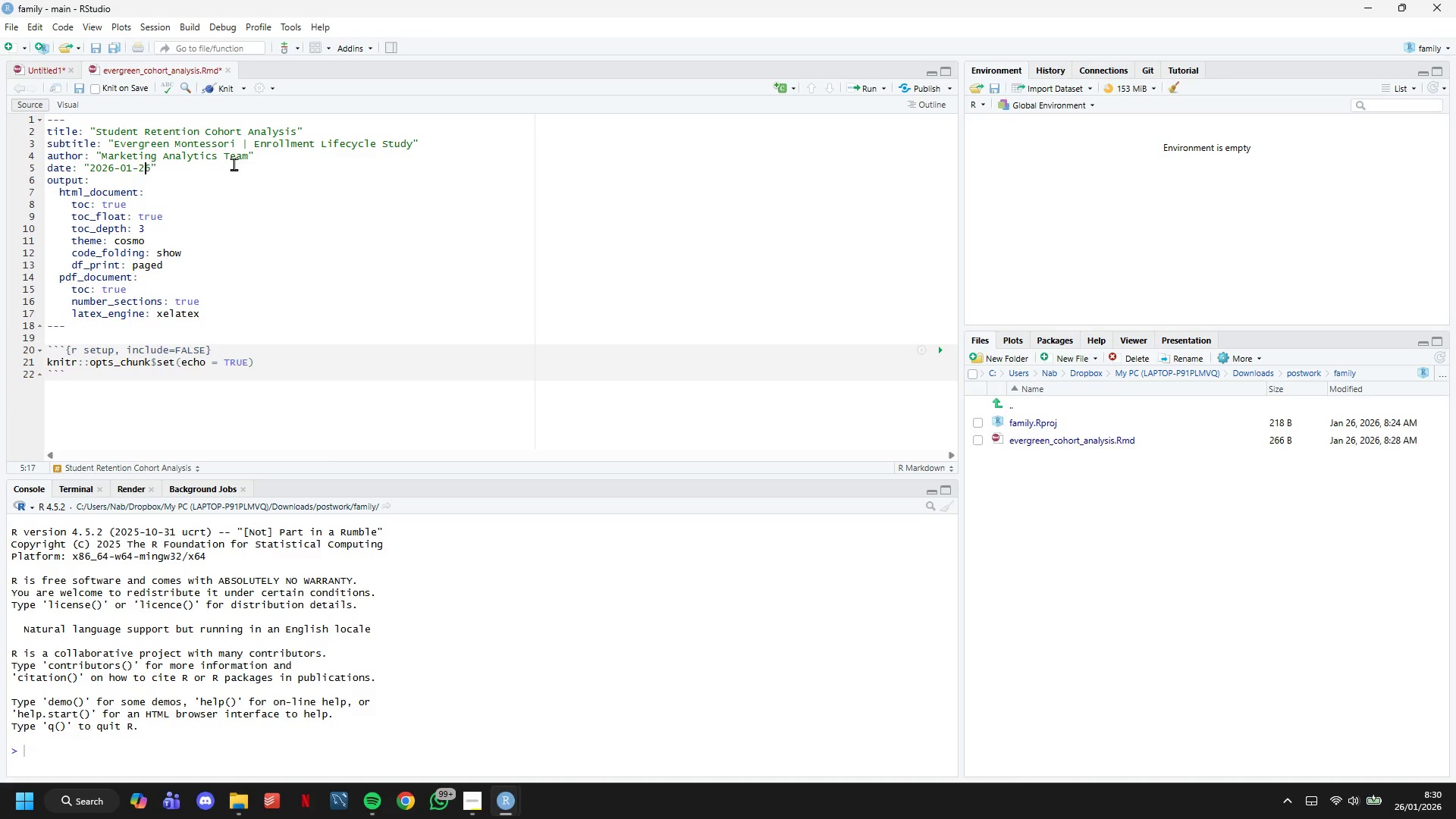 
key(ArrowLeft)
 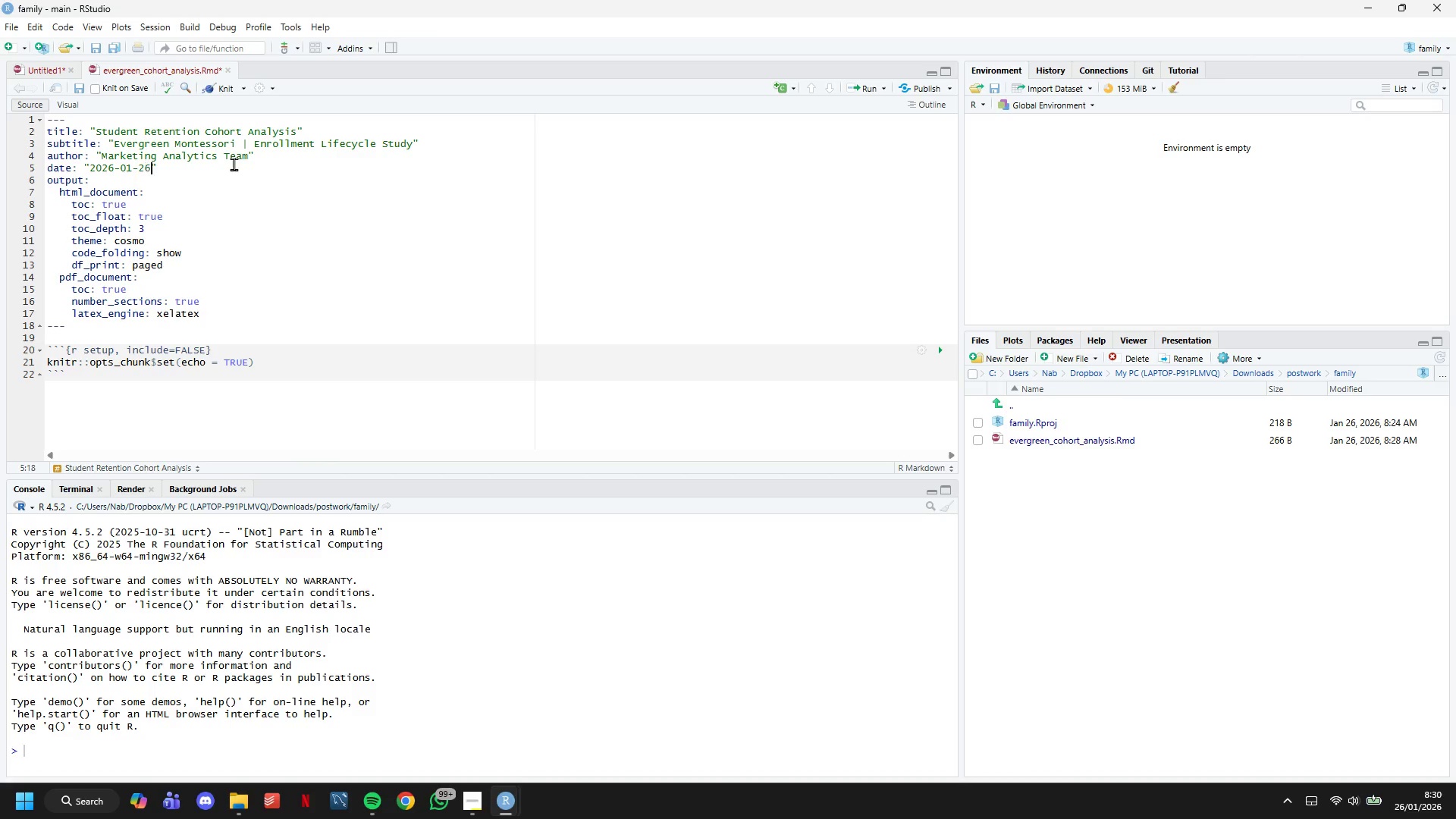 
key(ArrowRight)
 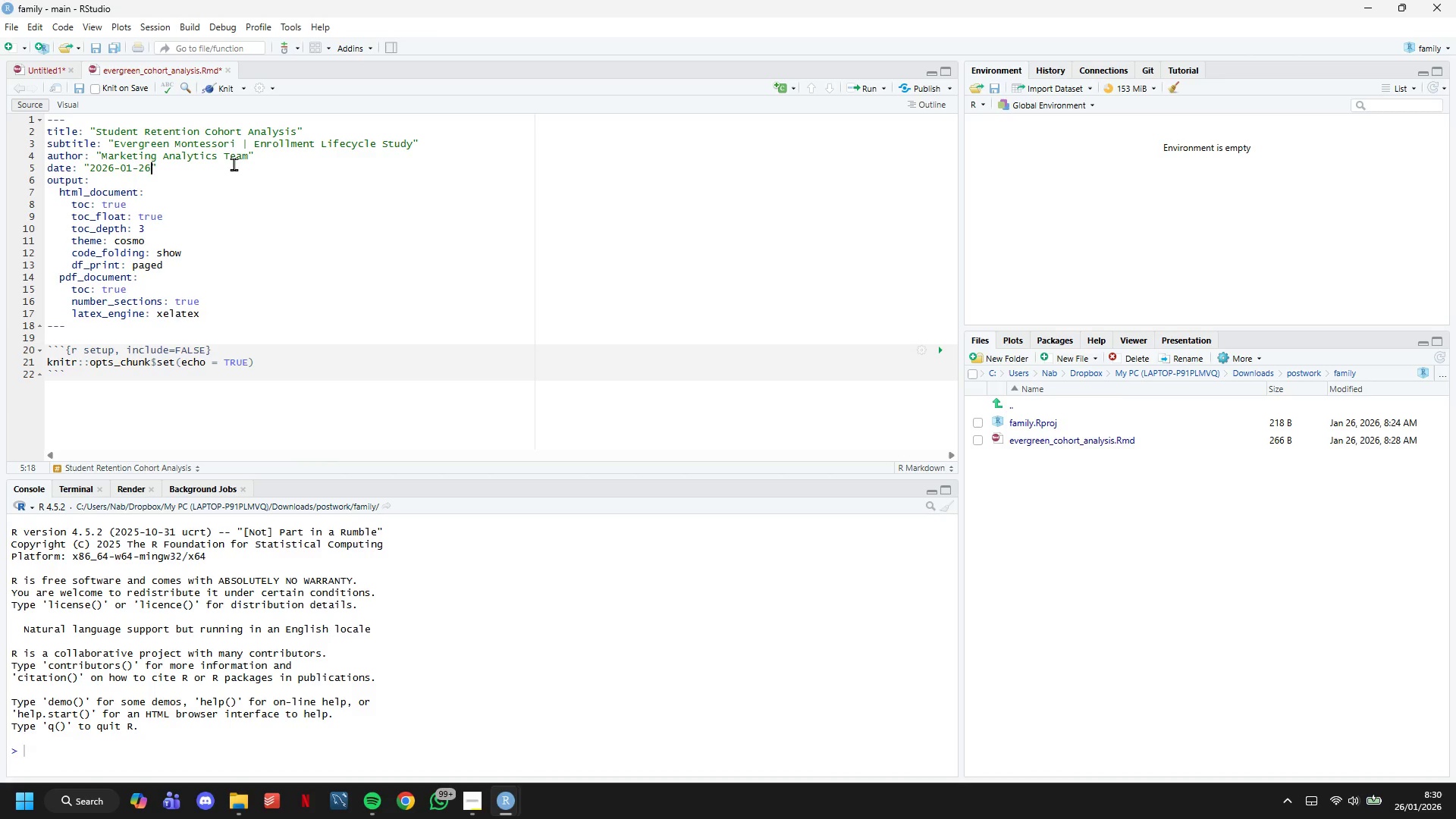 
hold_key(key=Backspace, duration=0.7)
 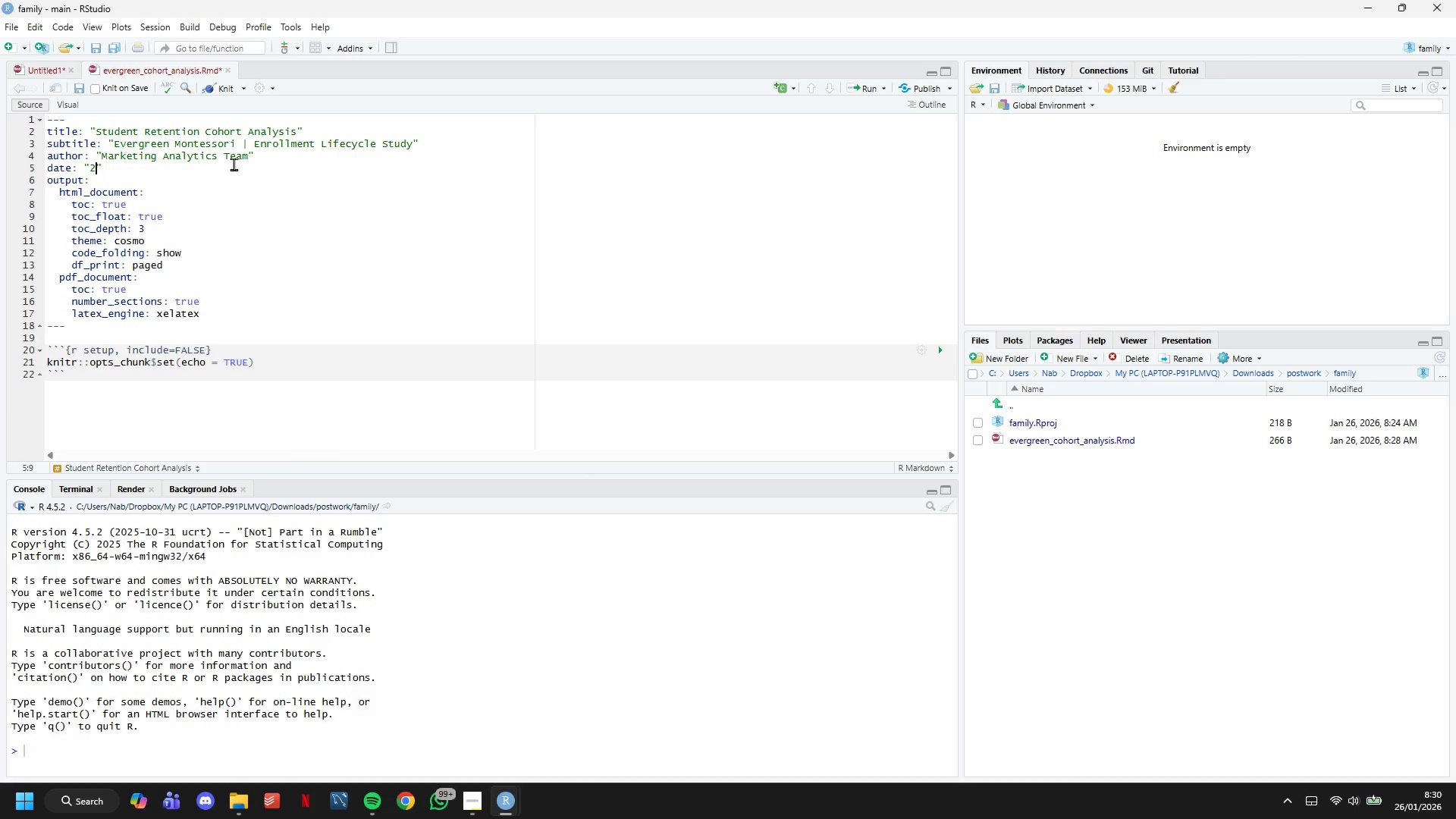 
key(Backspace)
 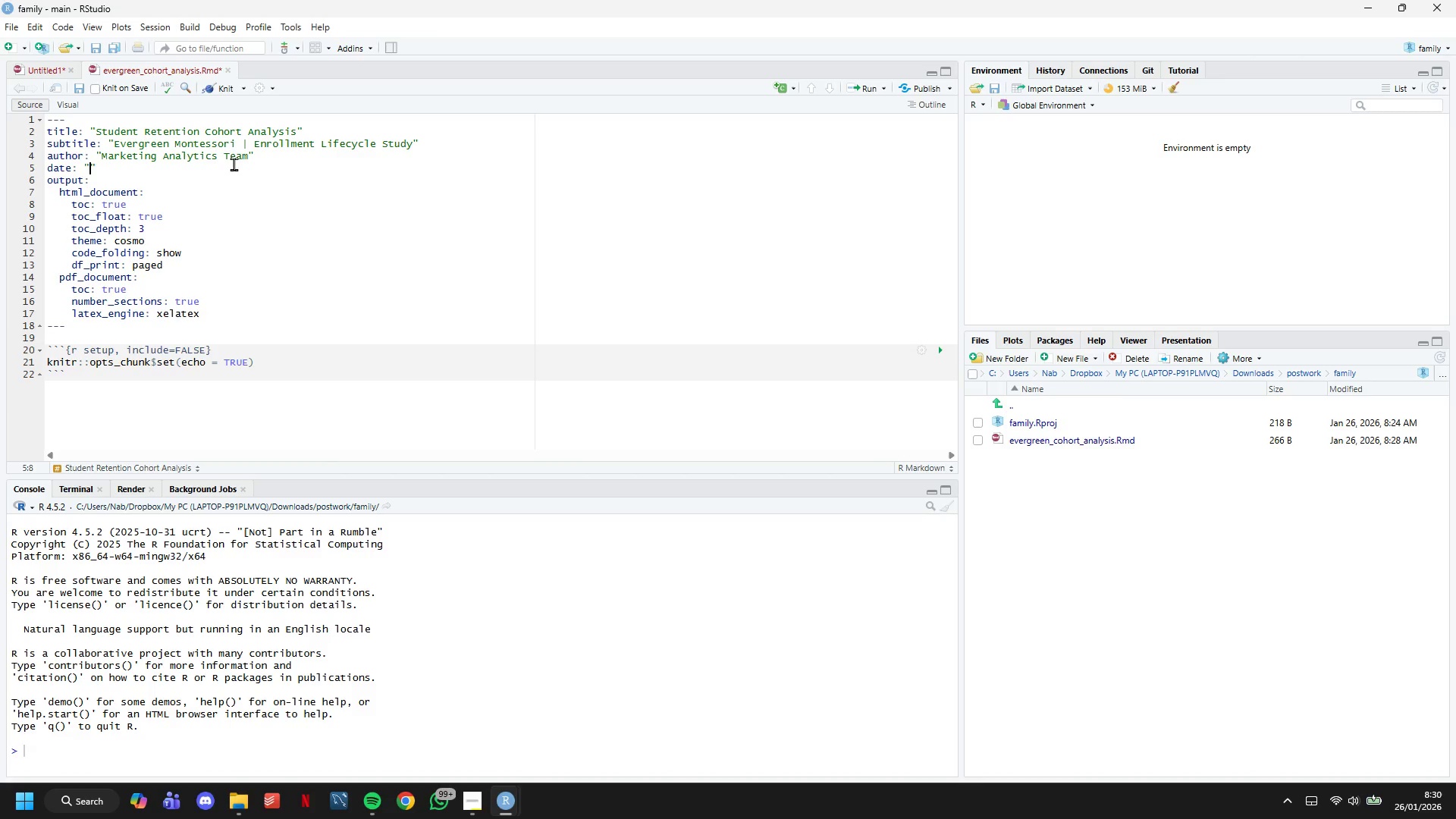 
key(Backspace)
 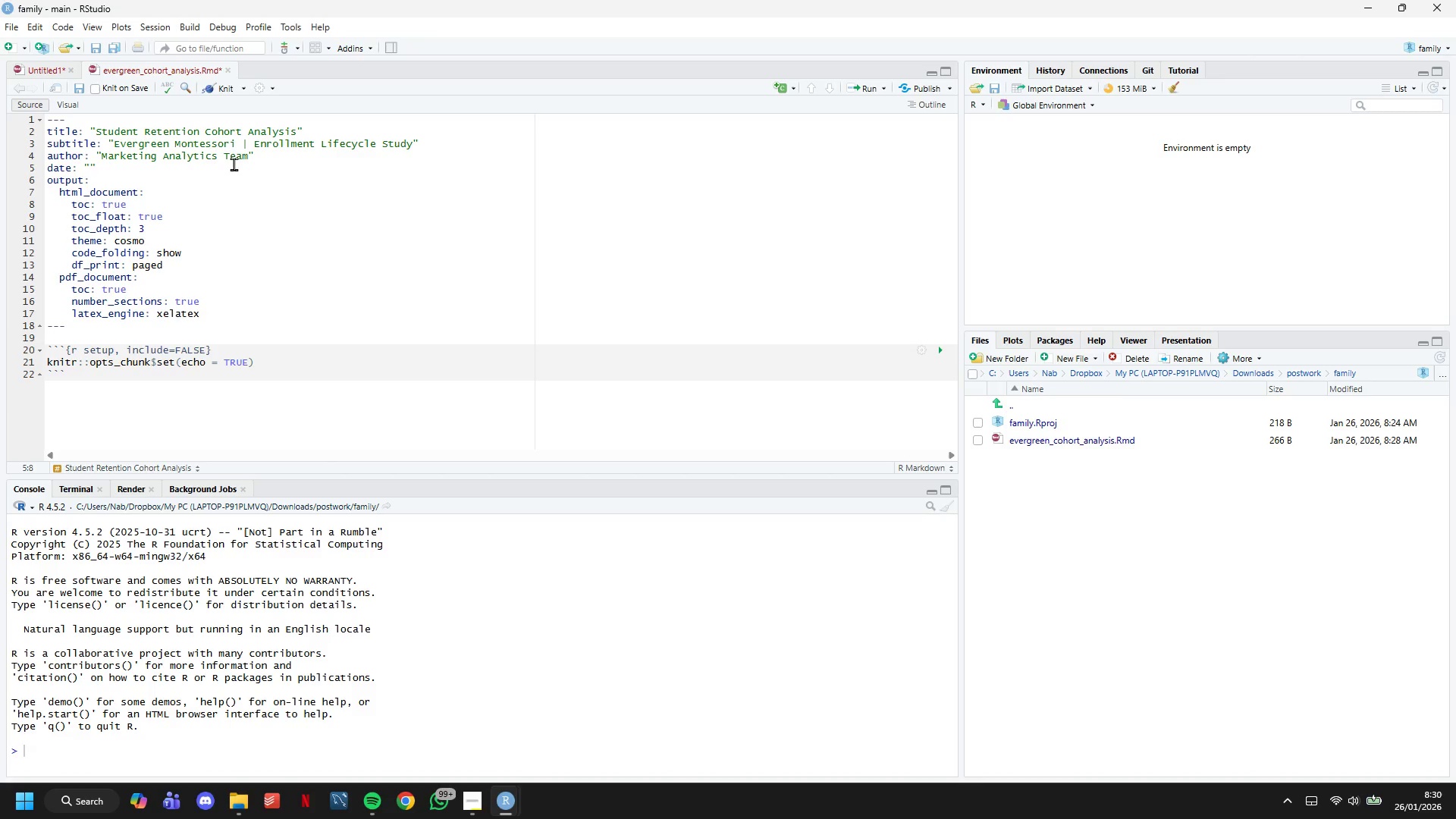 
key(Backquote)
 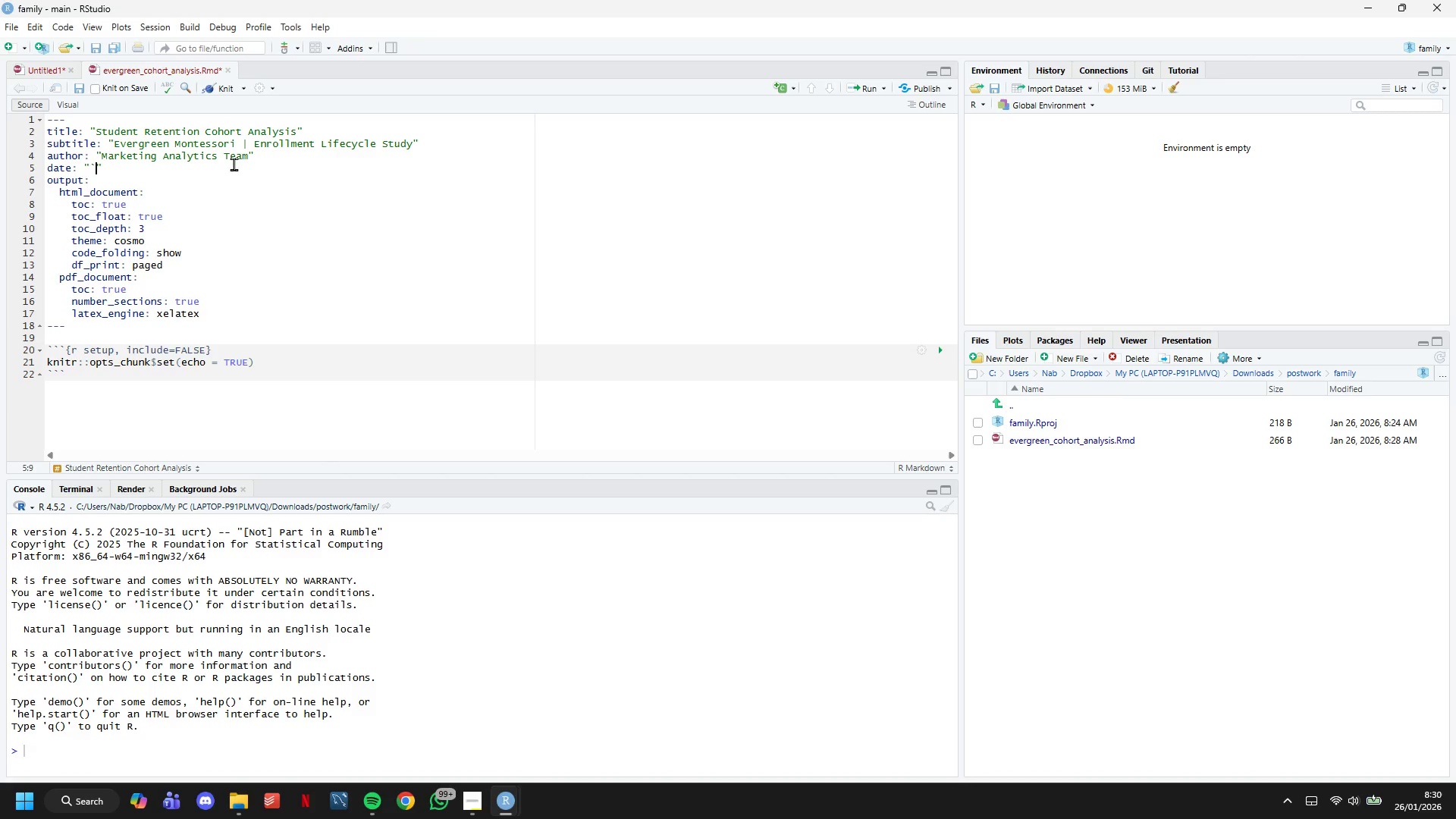 
key(Backquote)
 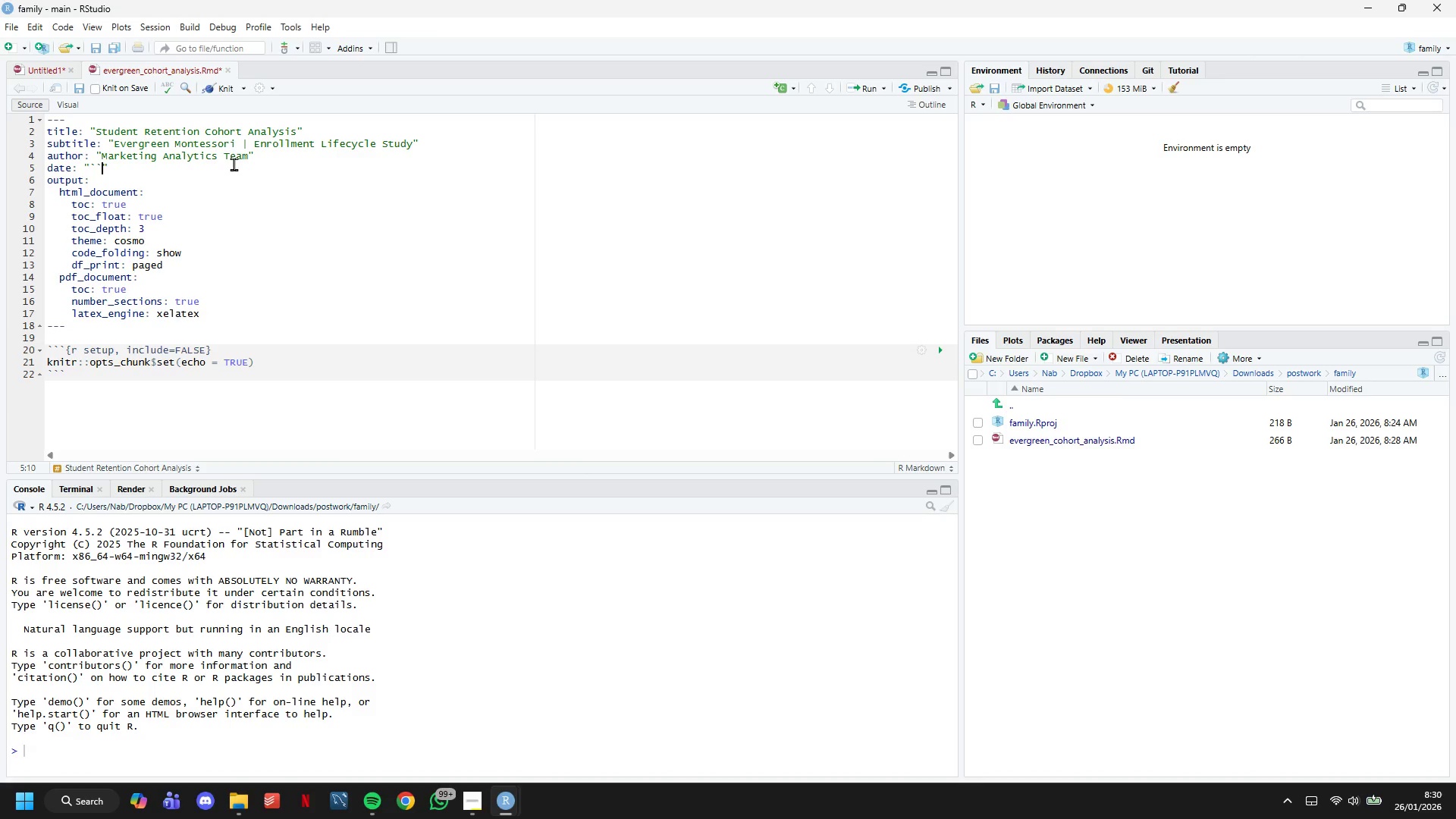 
key(ArrowLeft)
 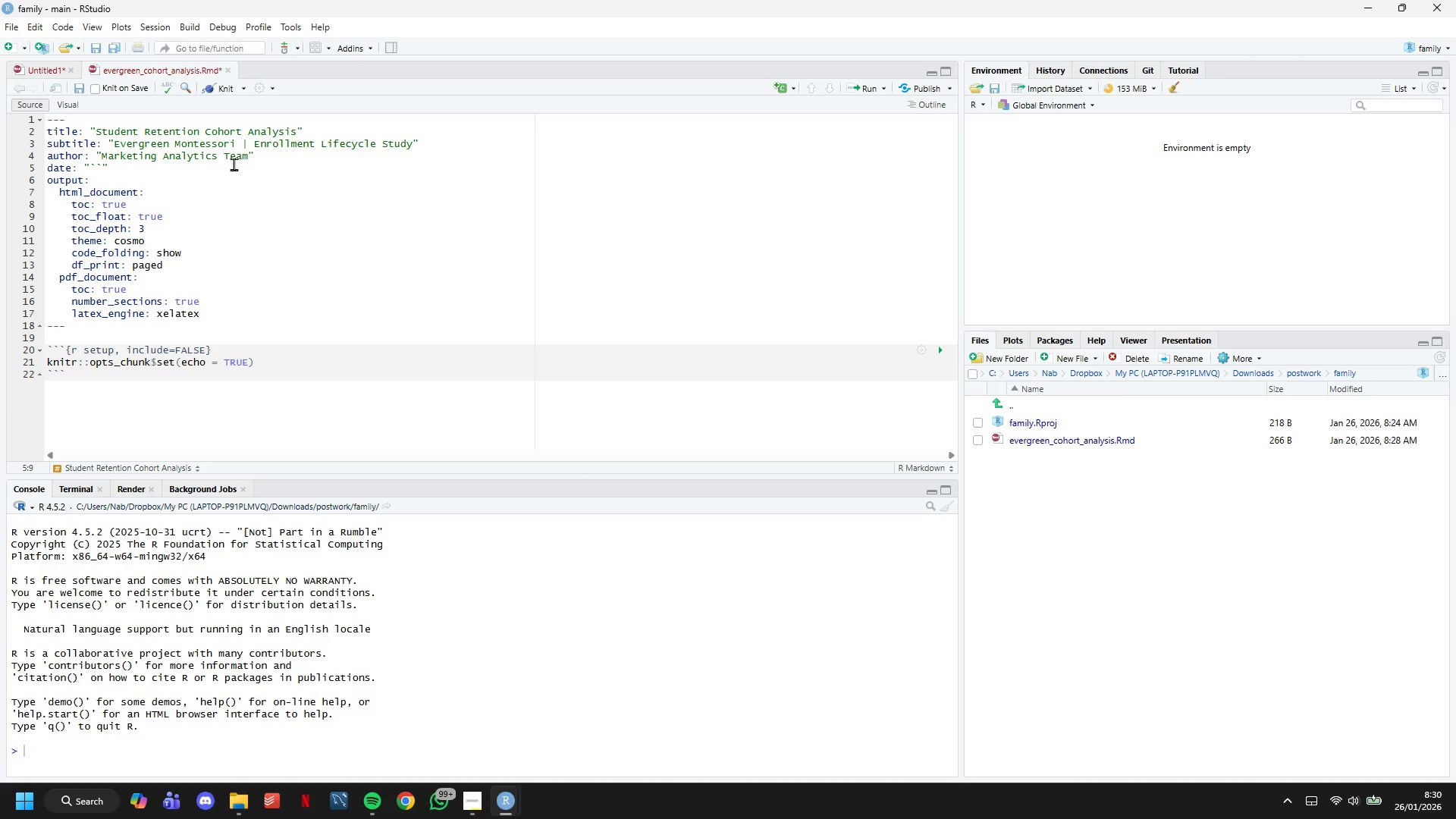 
type(r formay)
key(Backspace)
type(t(Sys.Date(), '')
 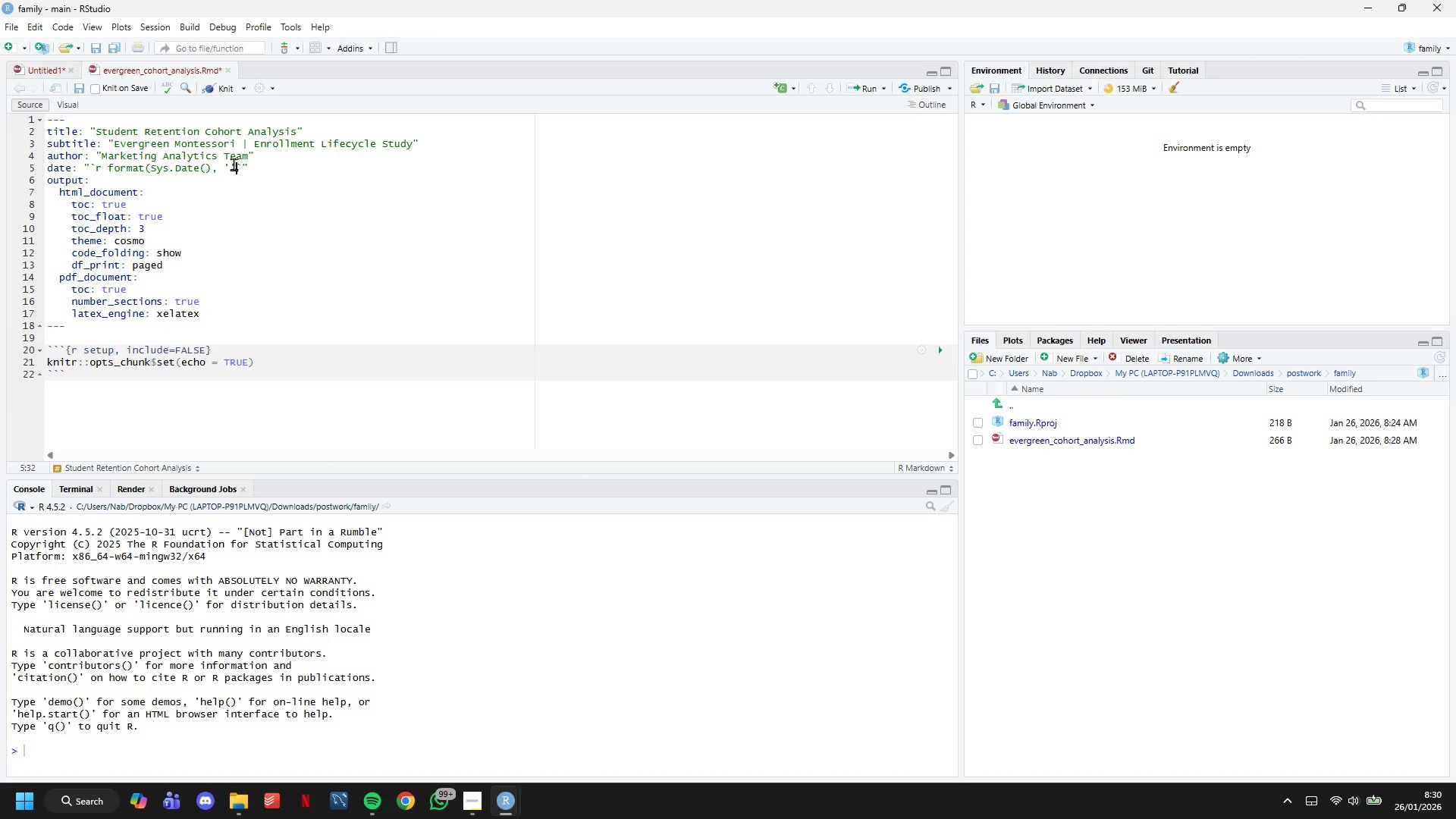 
key(ArrowLeft)
 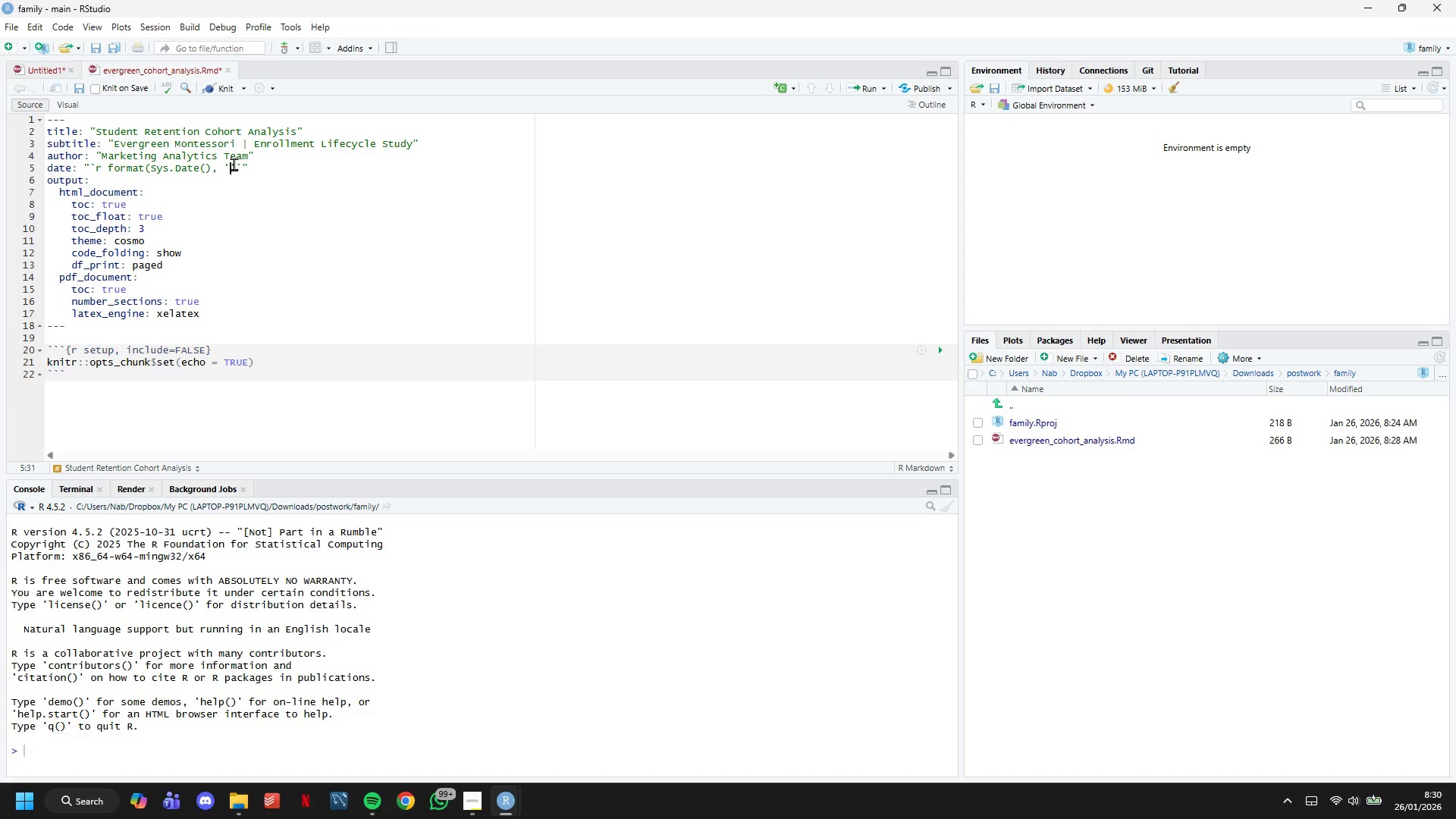 
type(%B %d, %Y)
 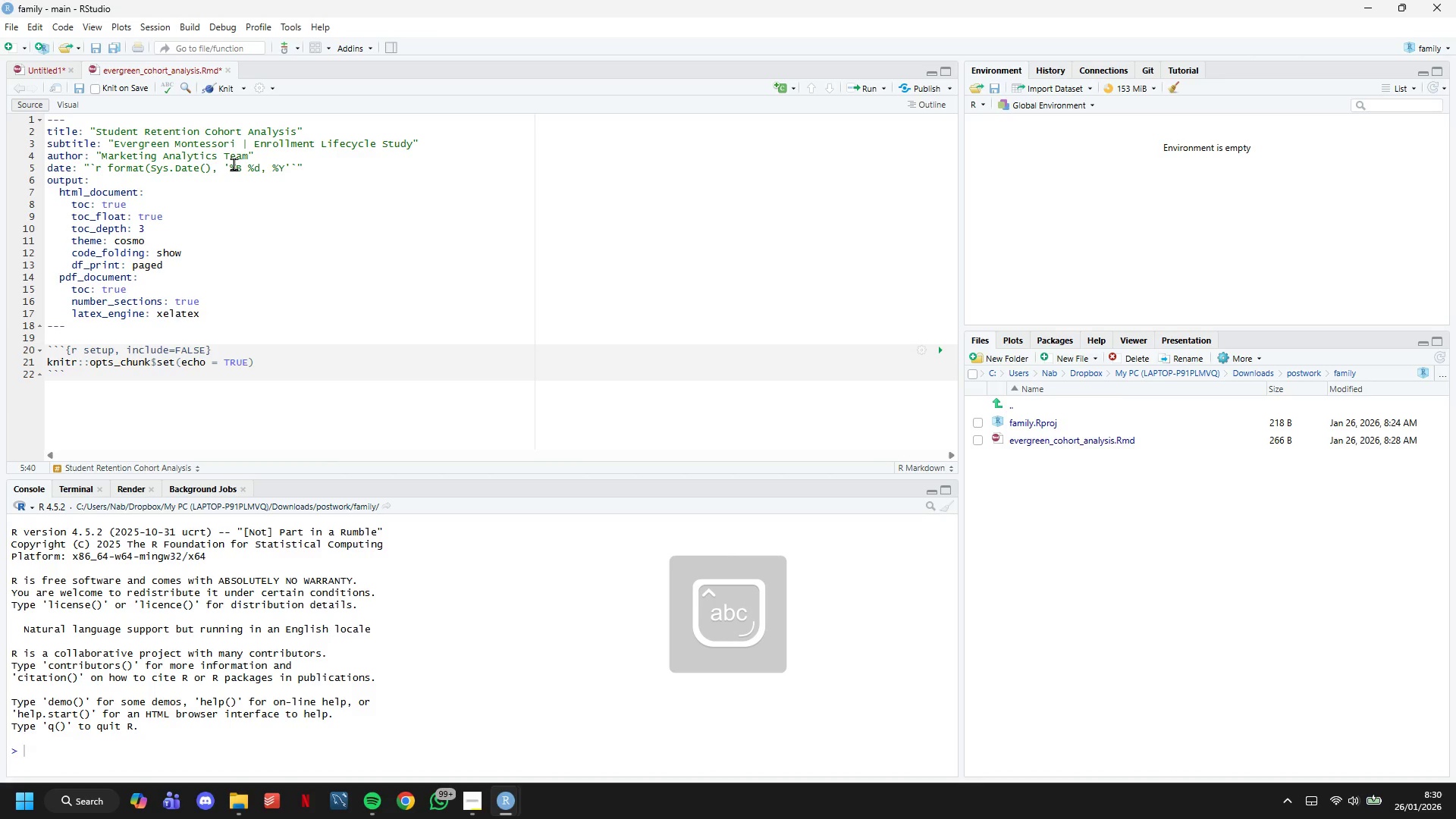 
key(ArrowRight)
 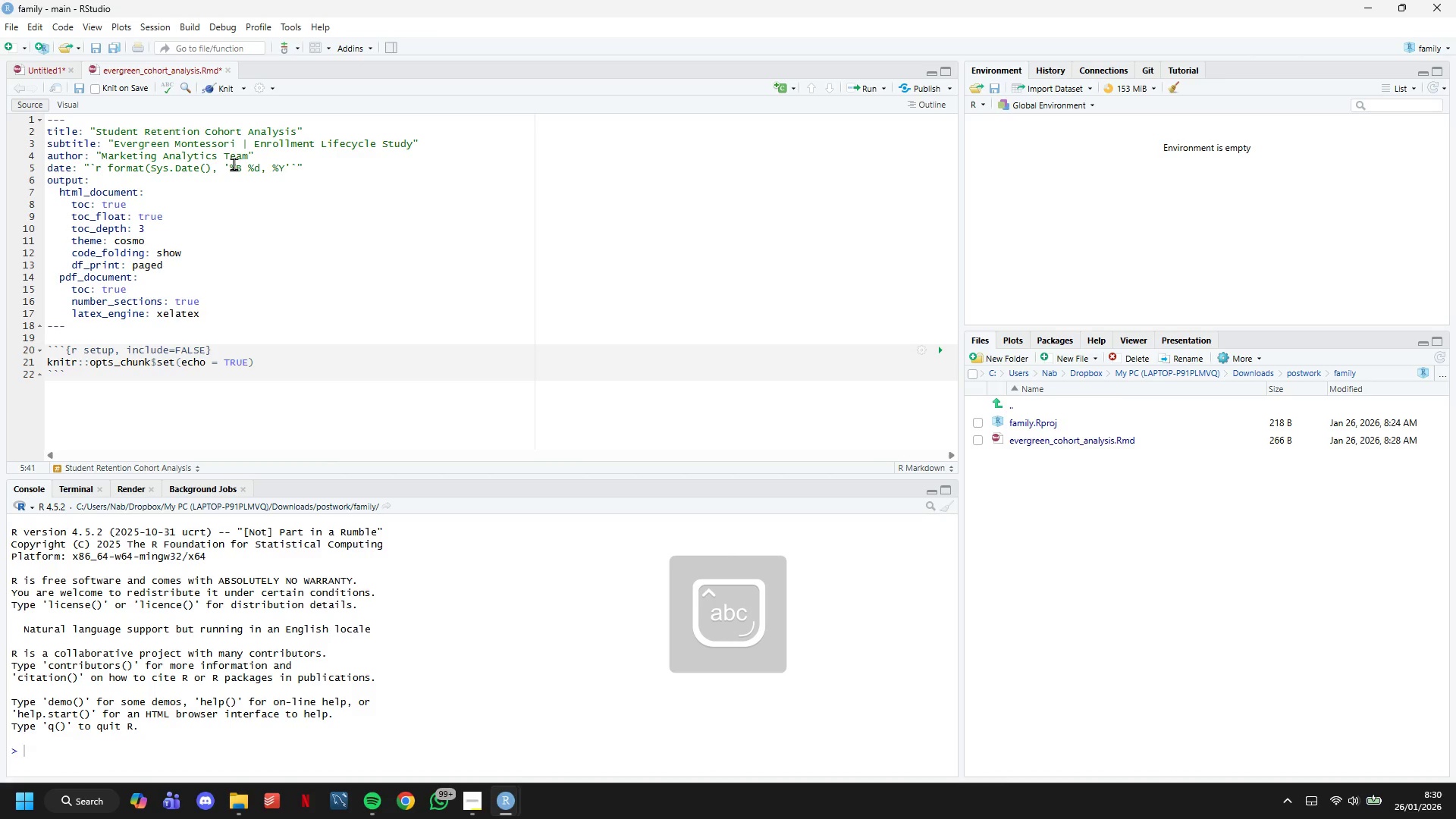 
key(Shift+0)
 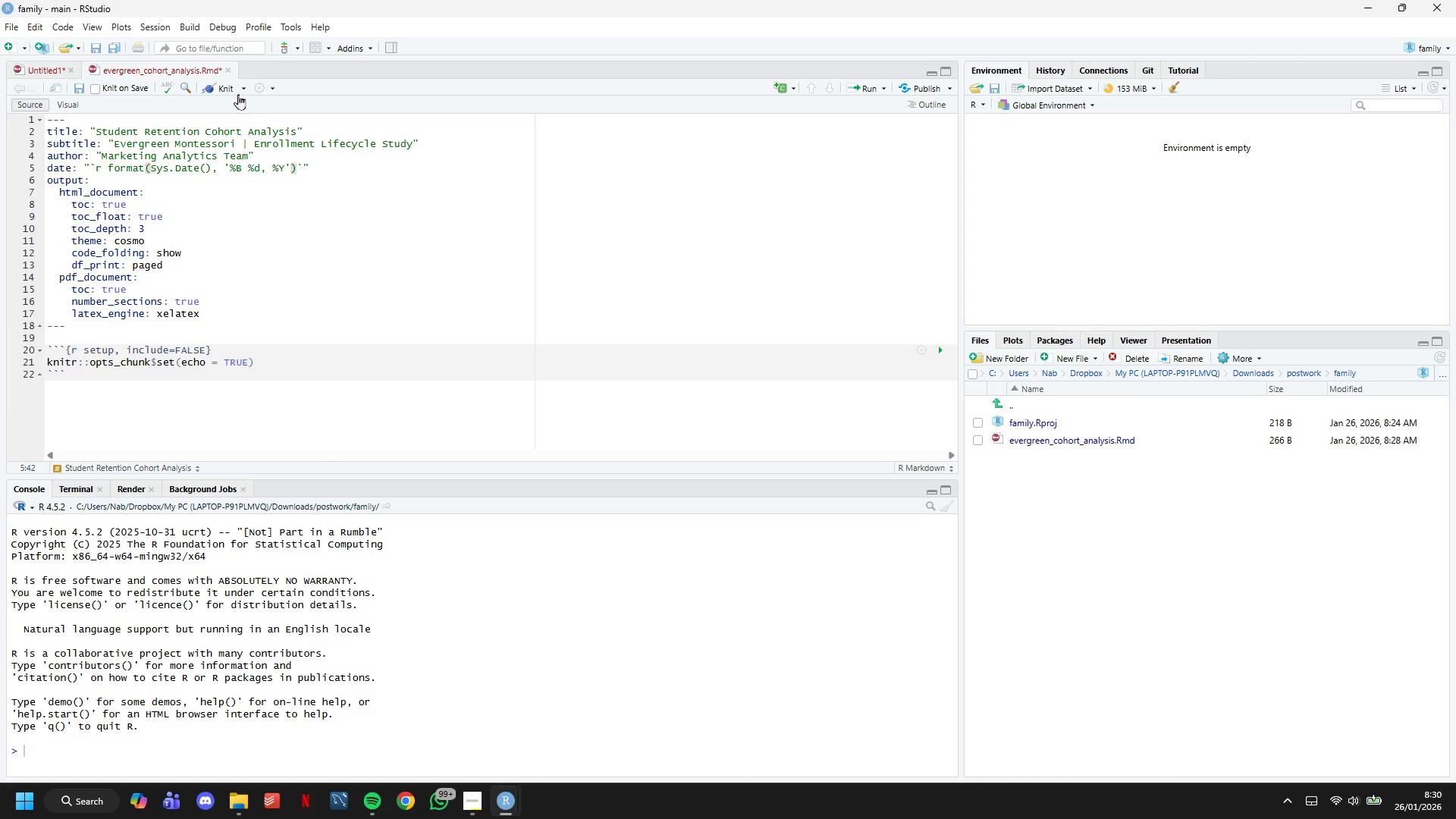 
left_click([232, 86])
 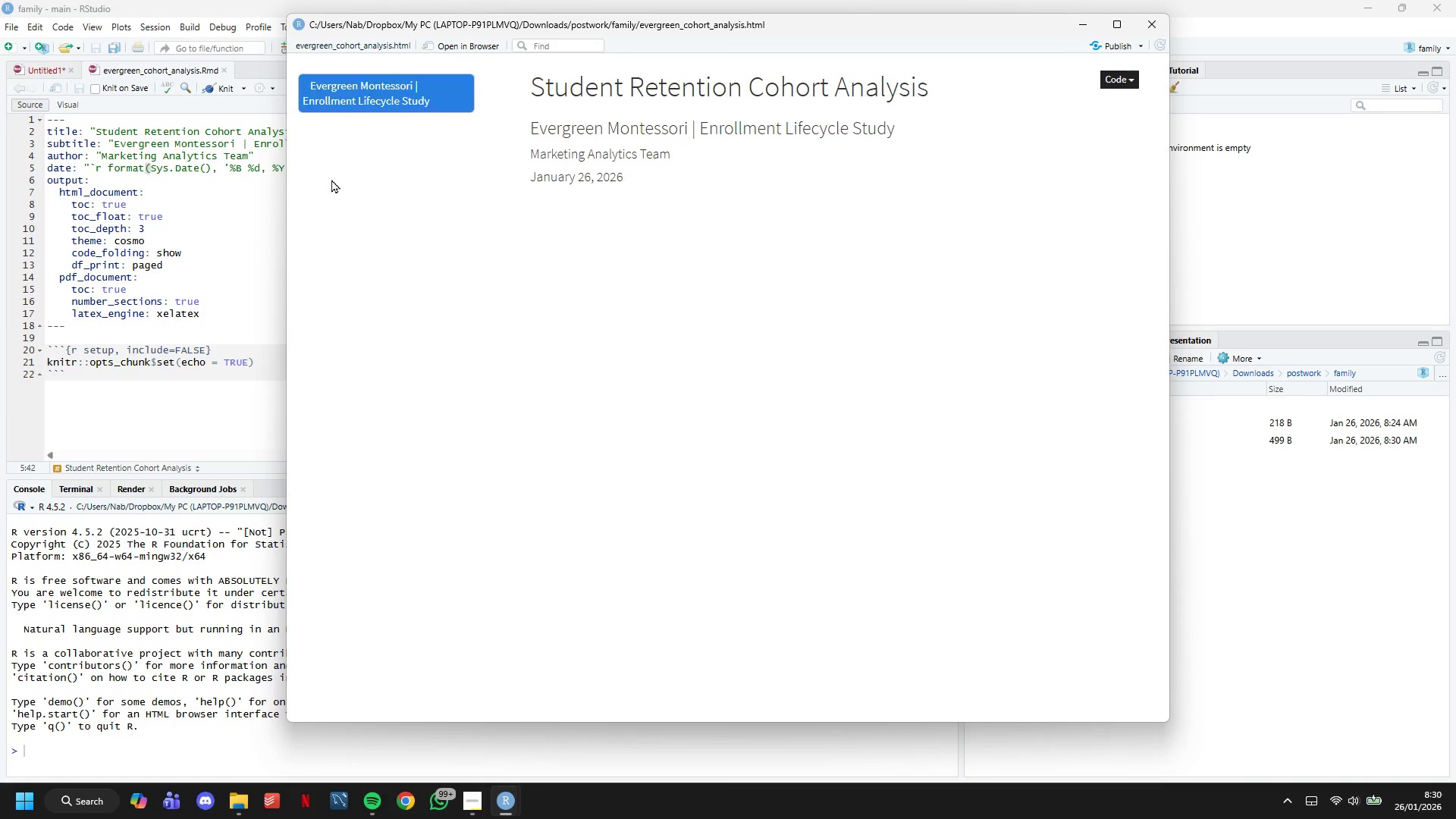 
wait(5.41)
 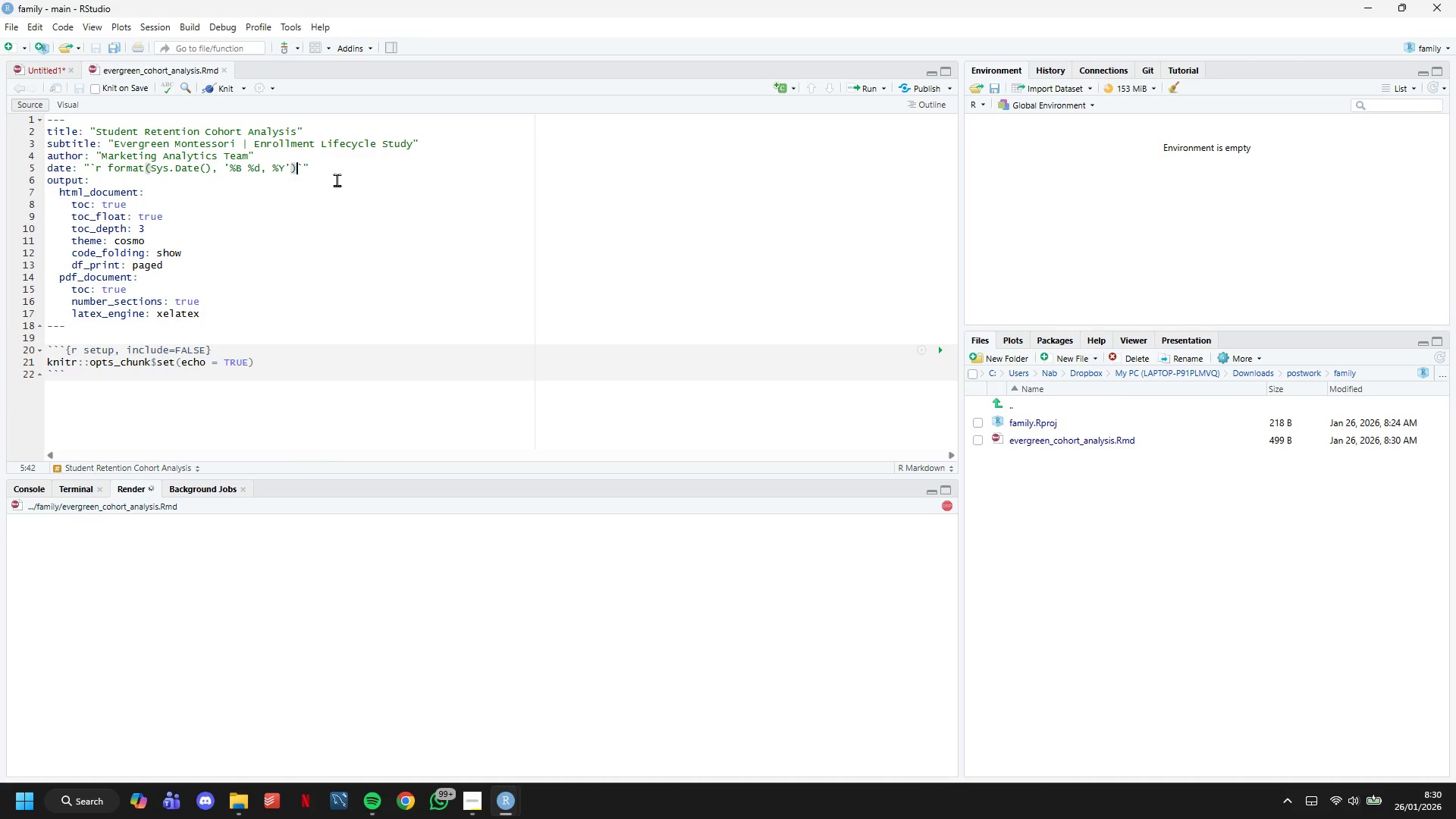 
left_click([391, 103])
 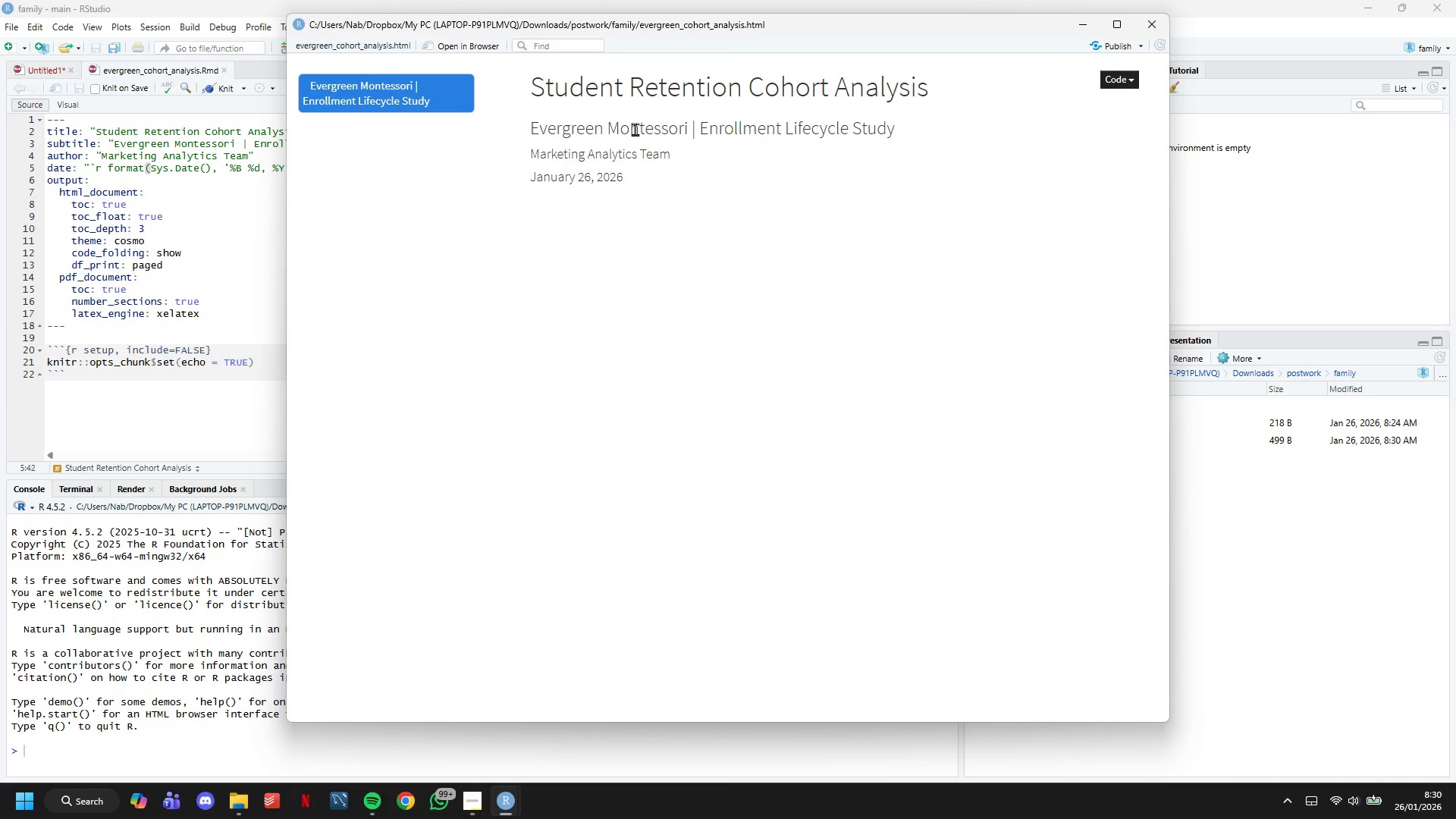 
left_click([635, 130])
 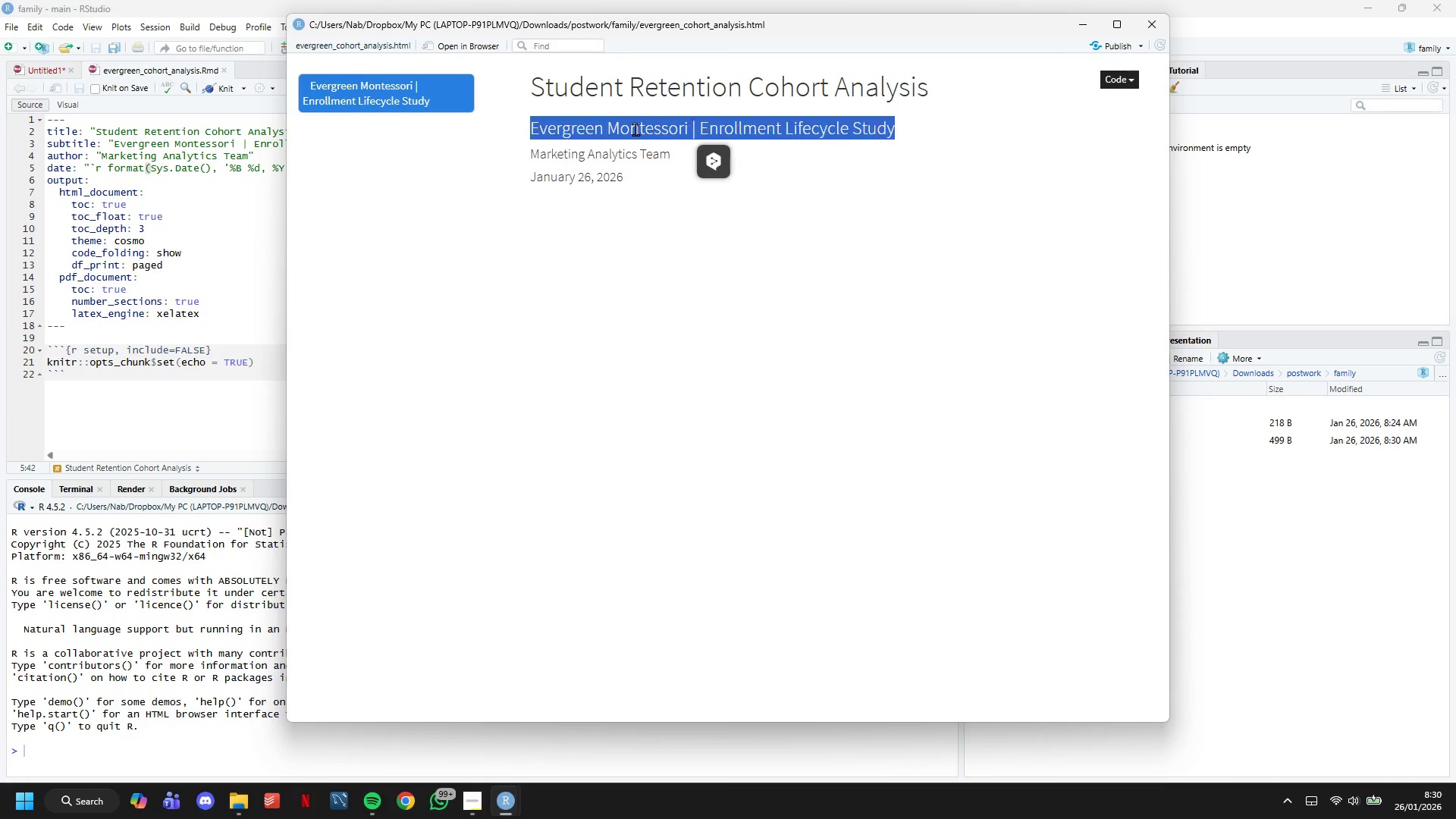 
triple_click([635, 129])
 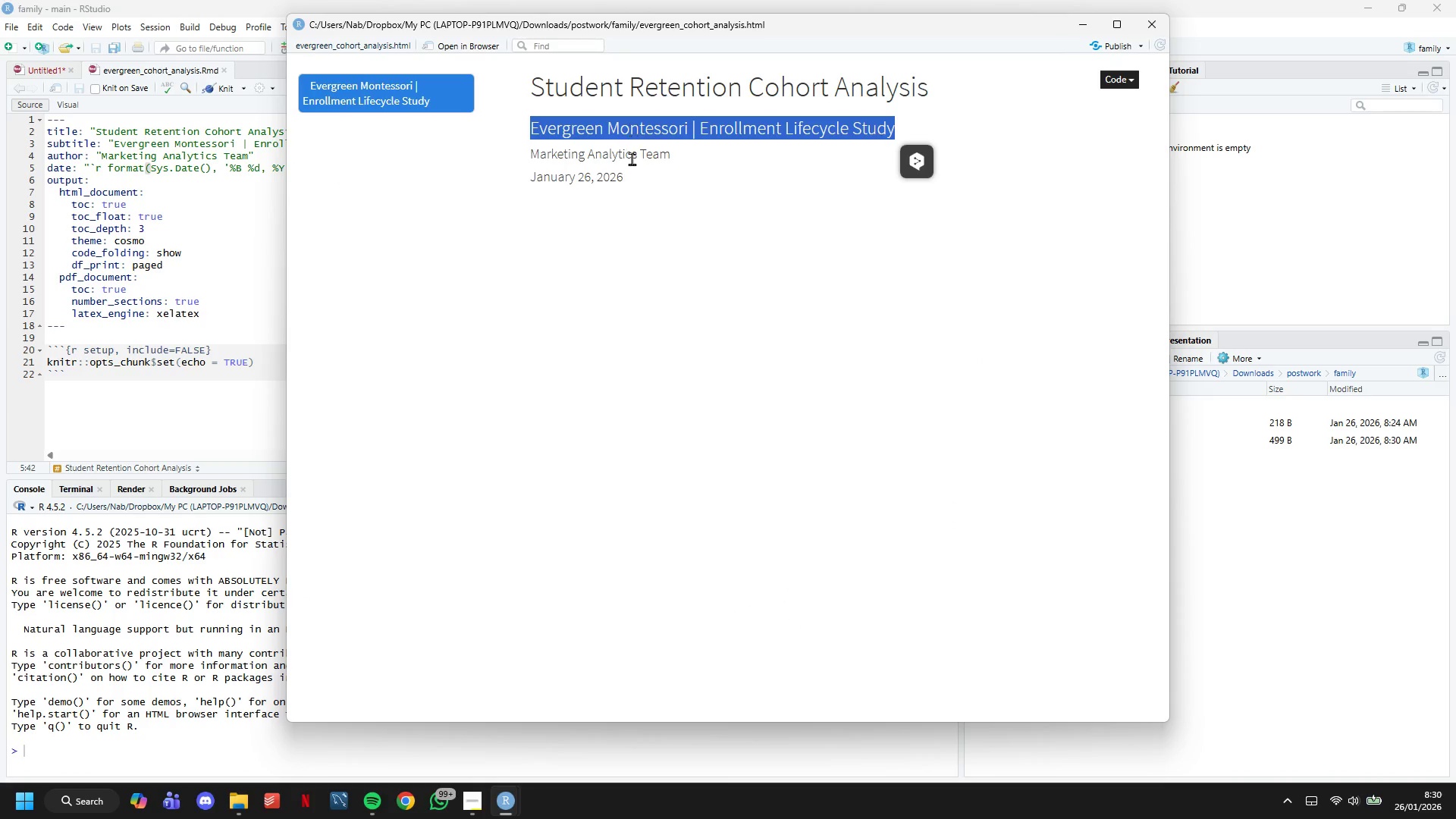 
triple_click([632, 160])
 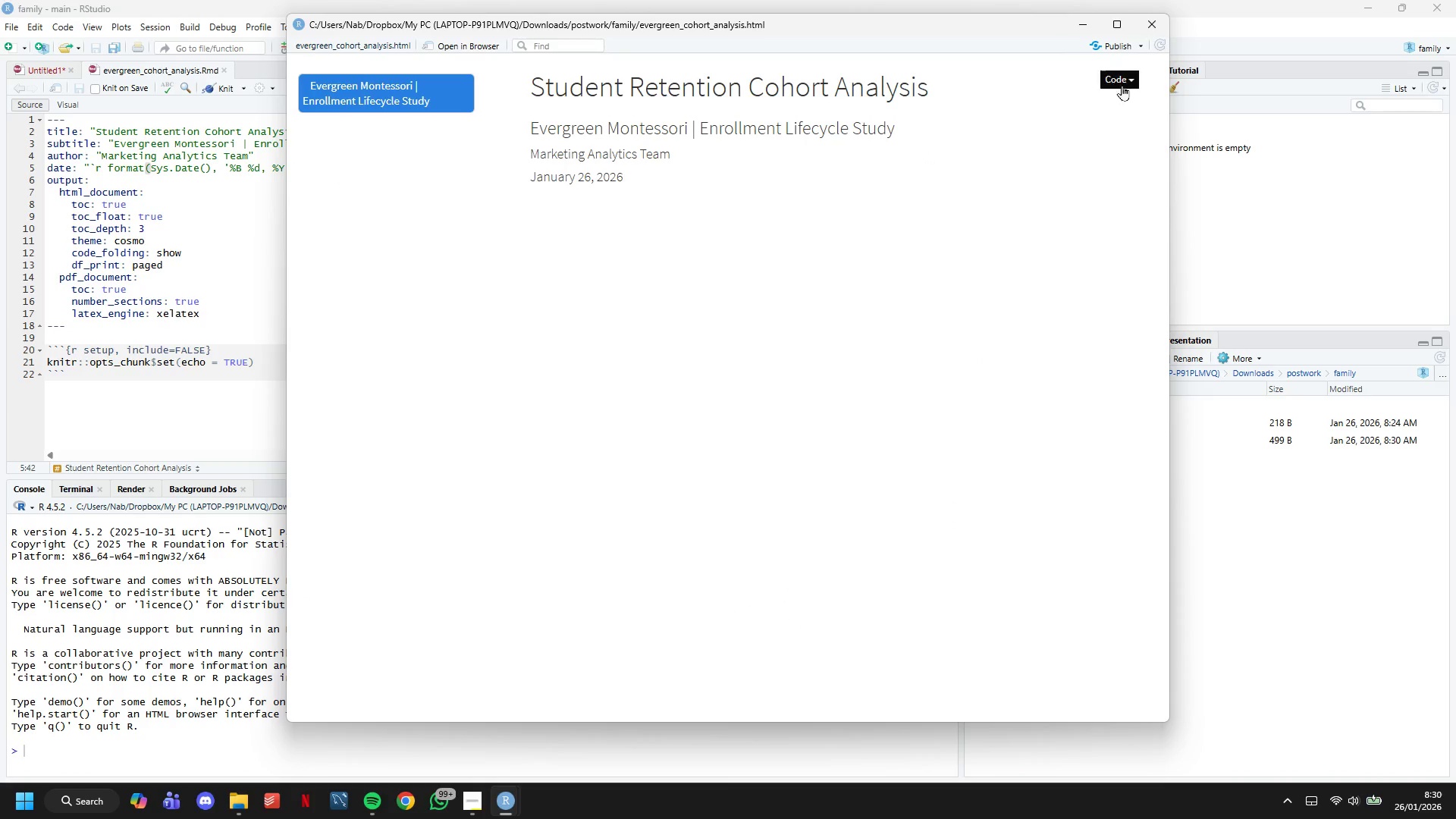 
left_click([1122, 78])
 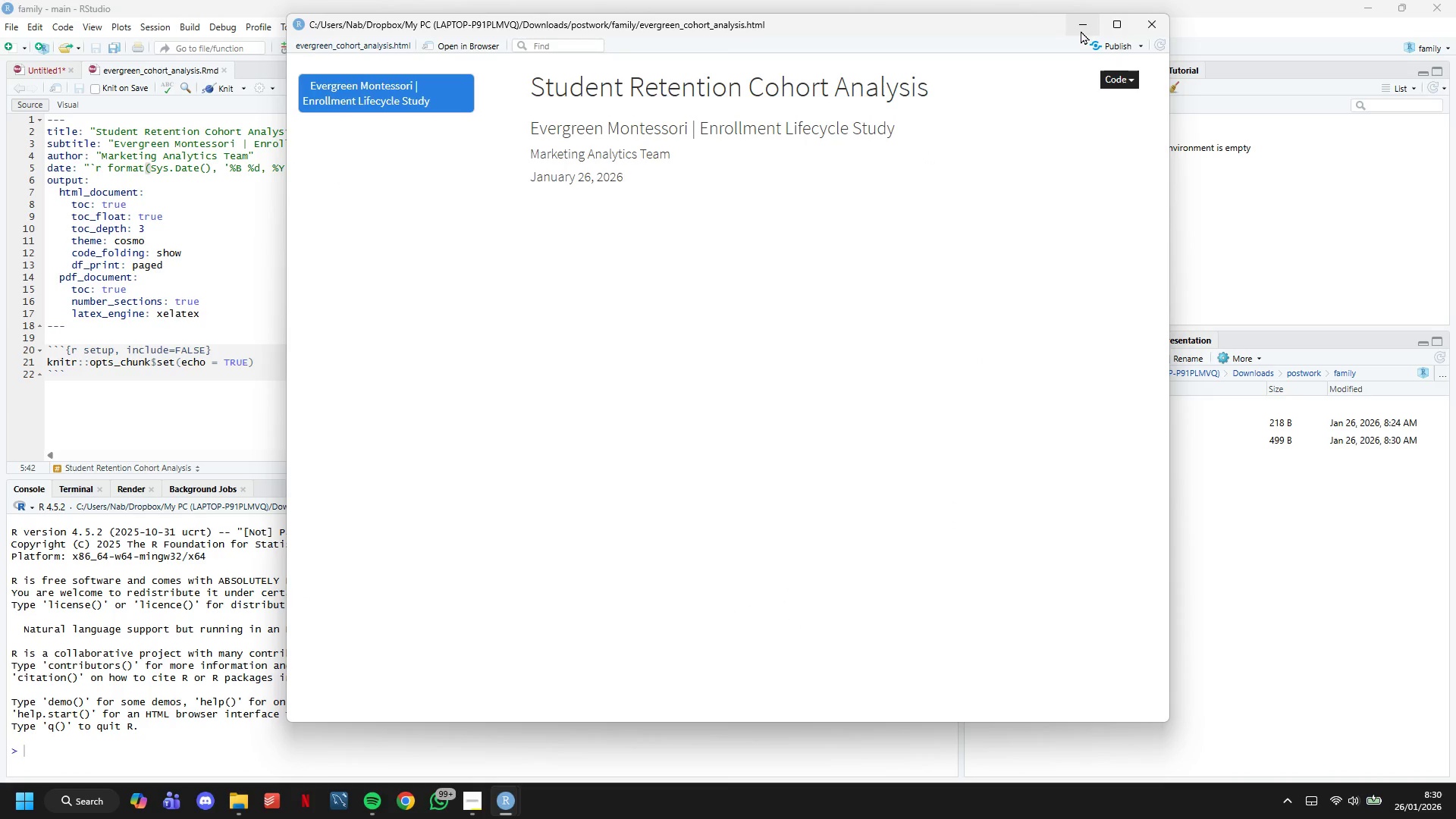 
left_click([1081, 28])
 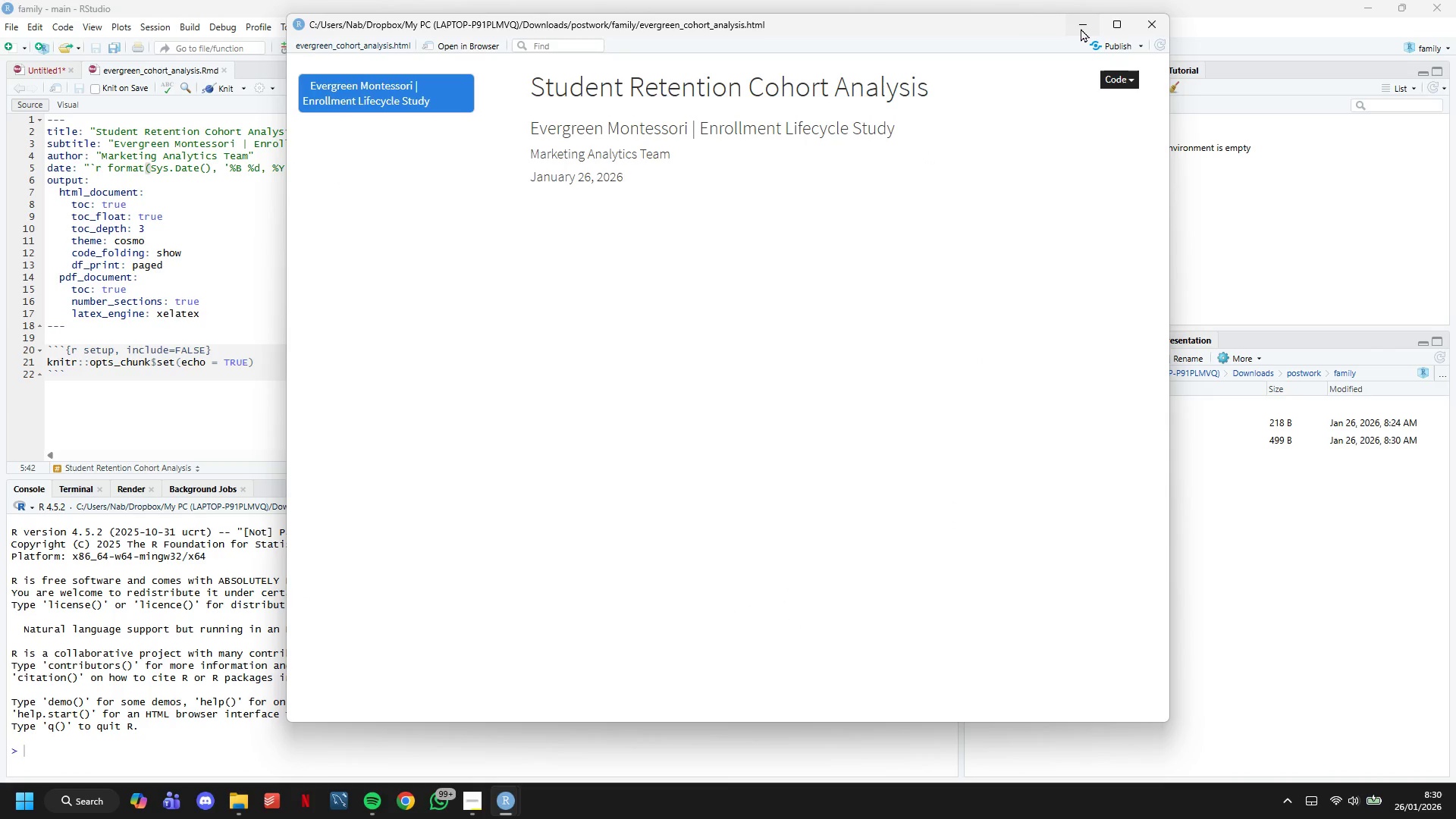 
left_click([322, 359])
 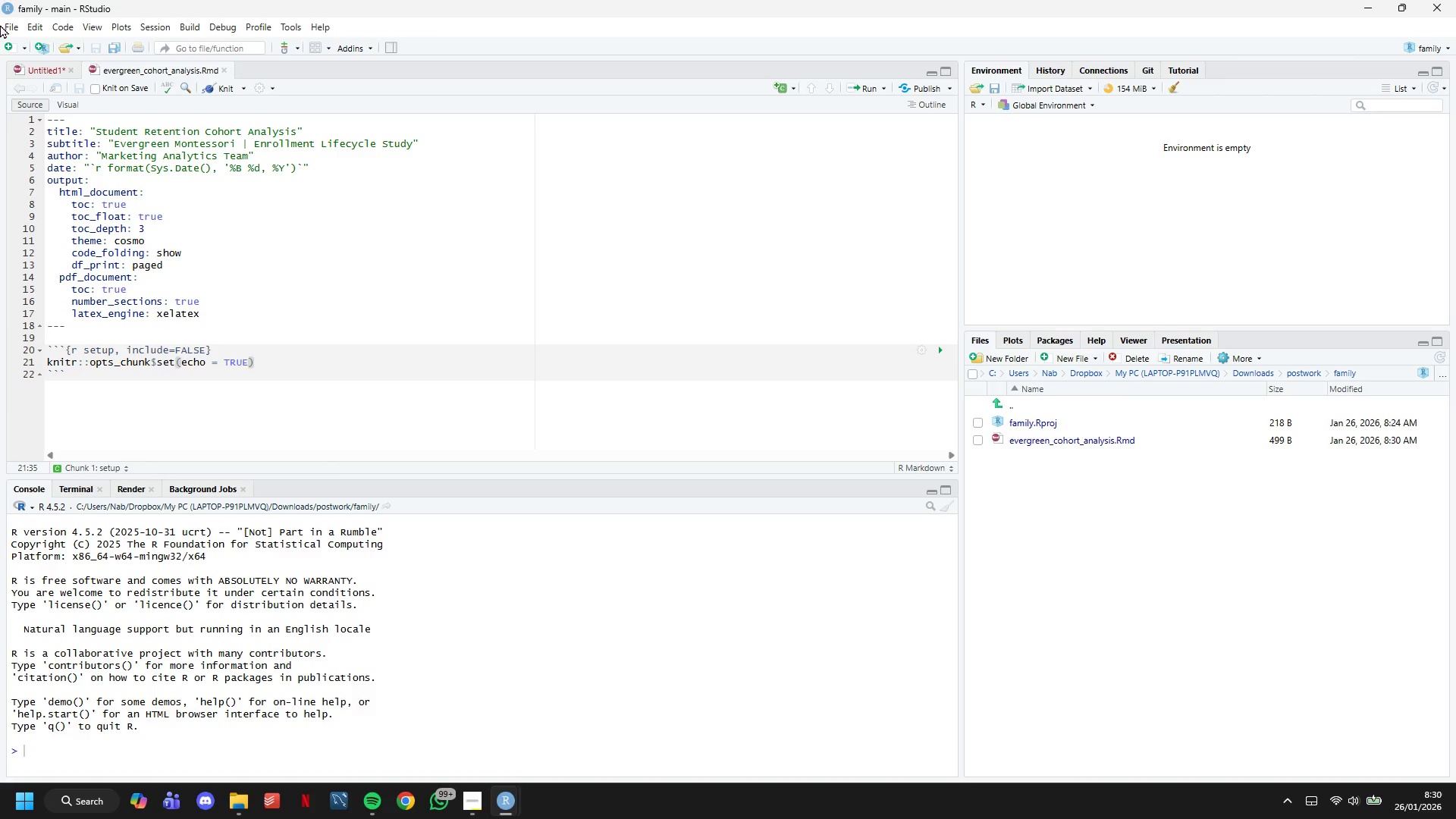 
scroll: coordinate [309, 356], scroll_direction: down, amount: 2.0
 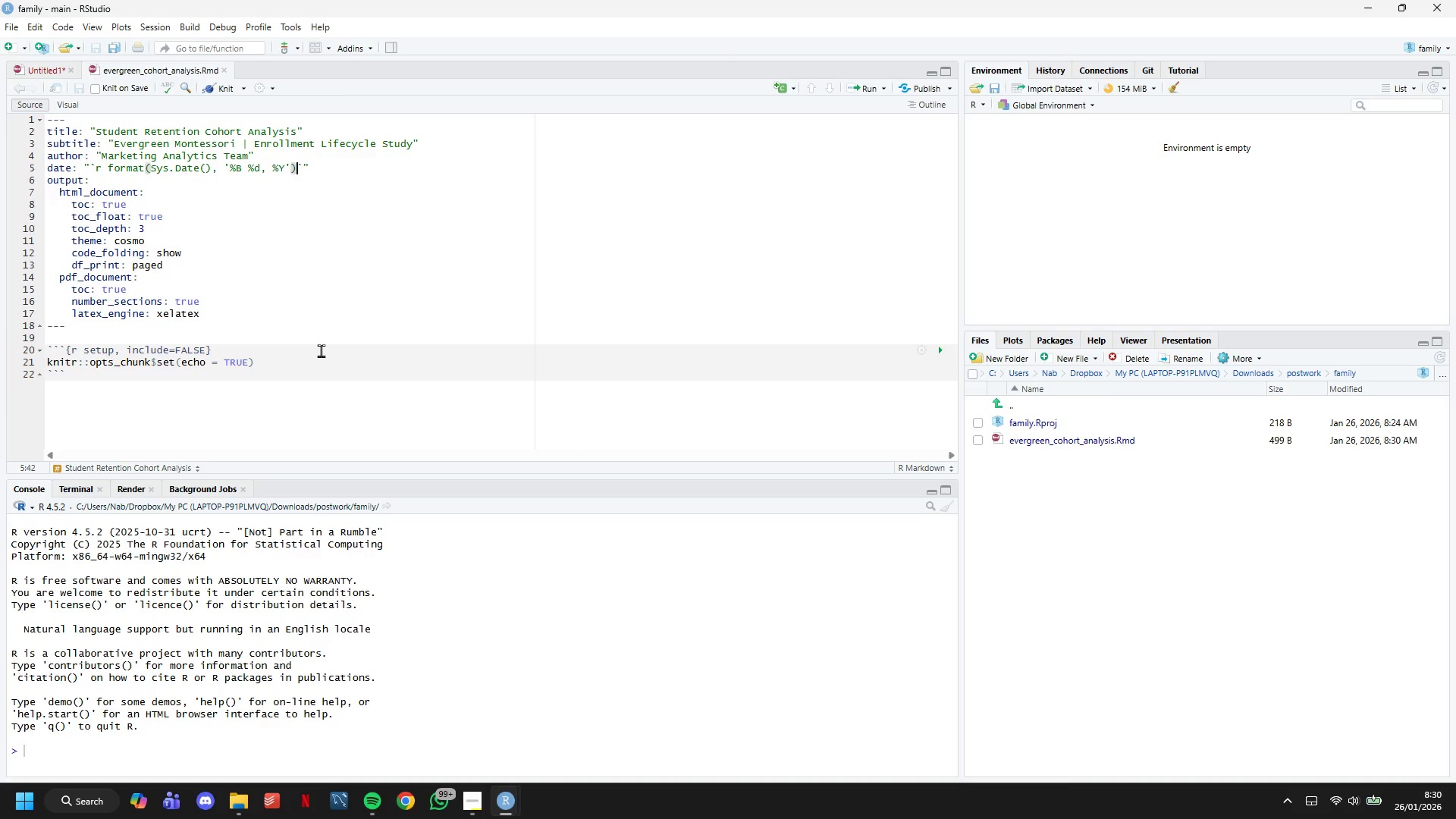 
wait(17.65)
 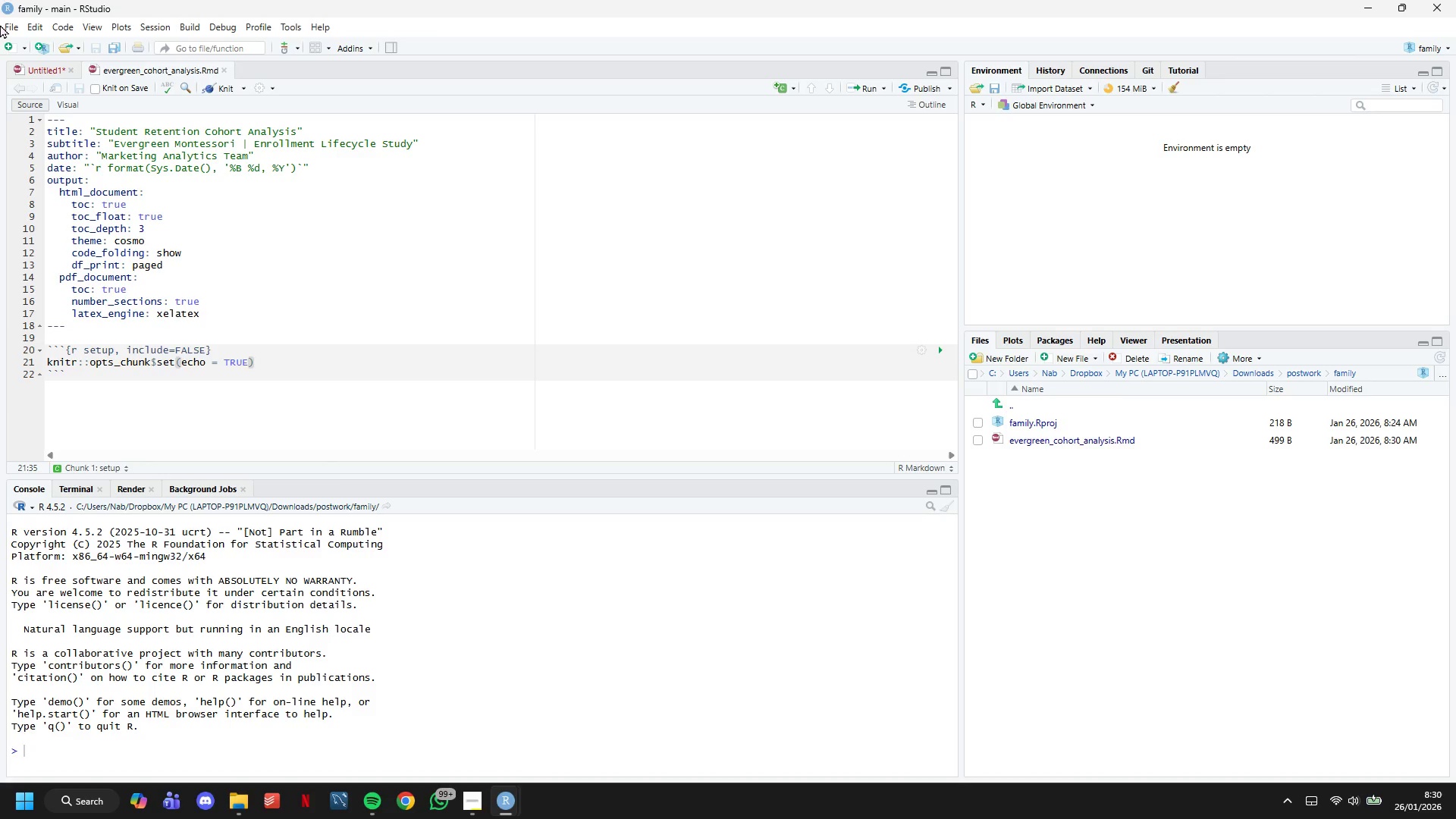 
hold_key(key=ArrowLeft, duration=1.09)
 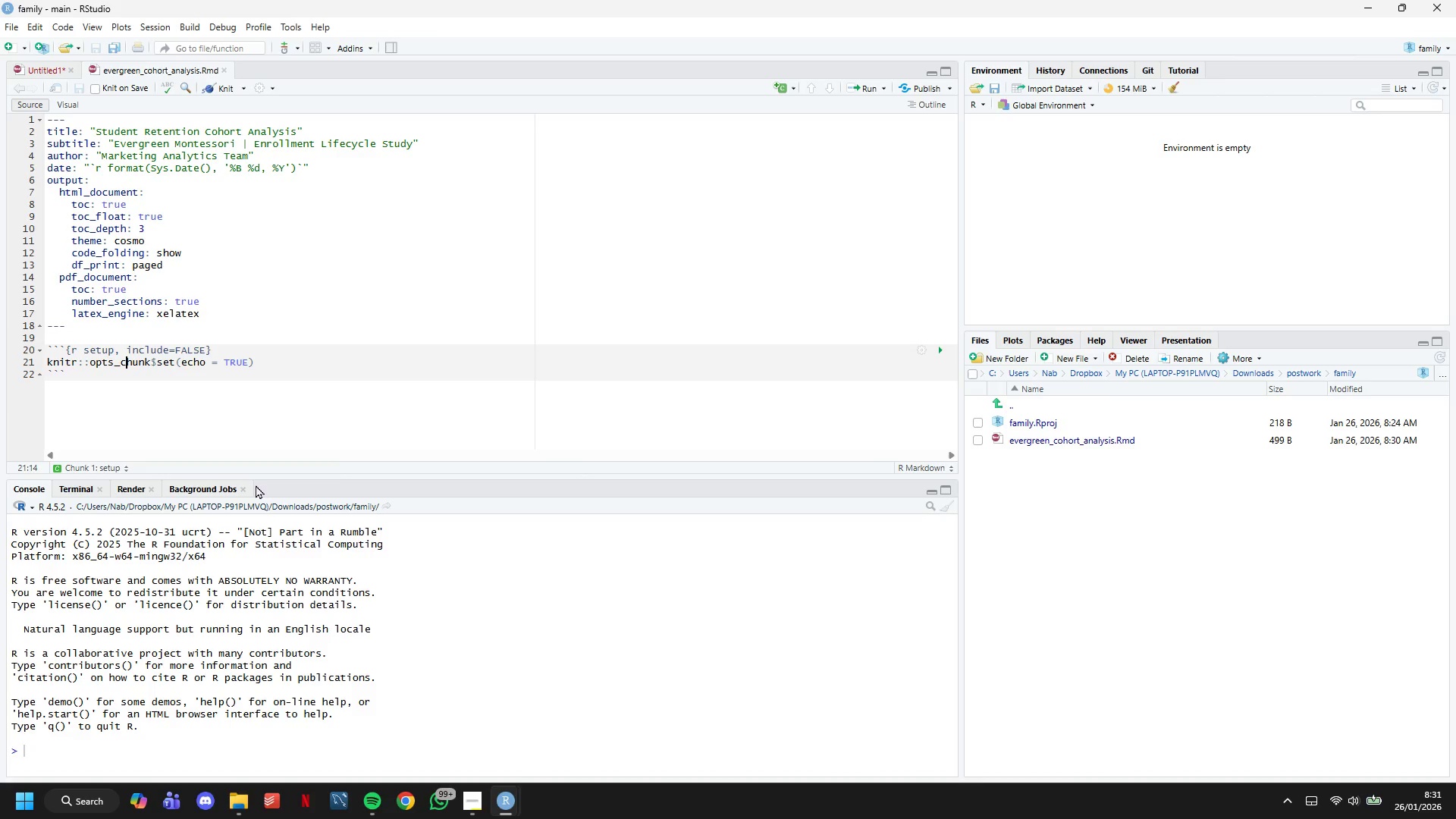 
hold_key(key=ArrowRight, duration=0.7)
 